 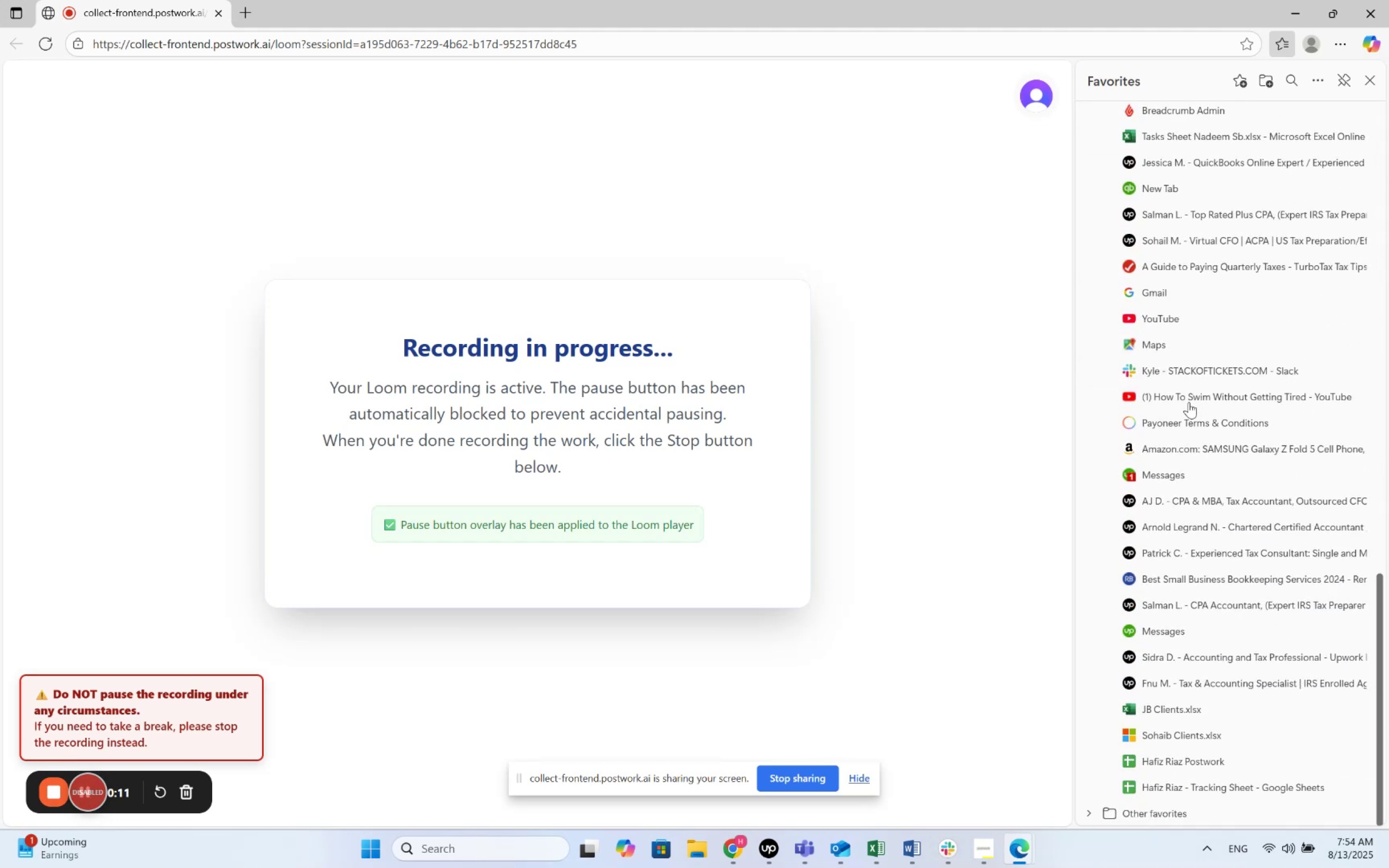 
scroll: coordinate [1189, 402], scroll_direction: down, amount: 4.0
 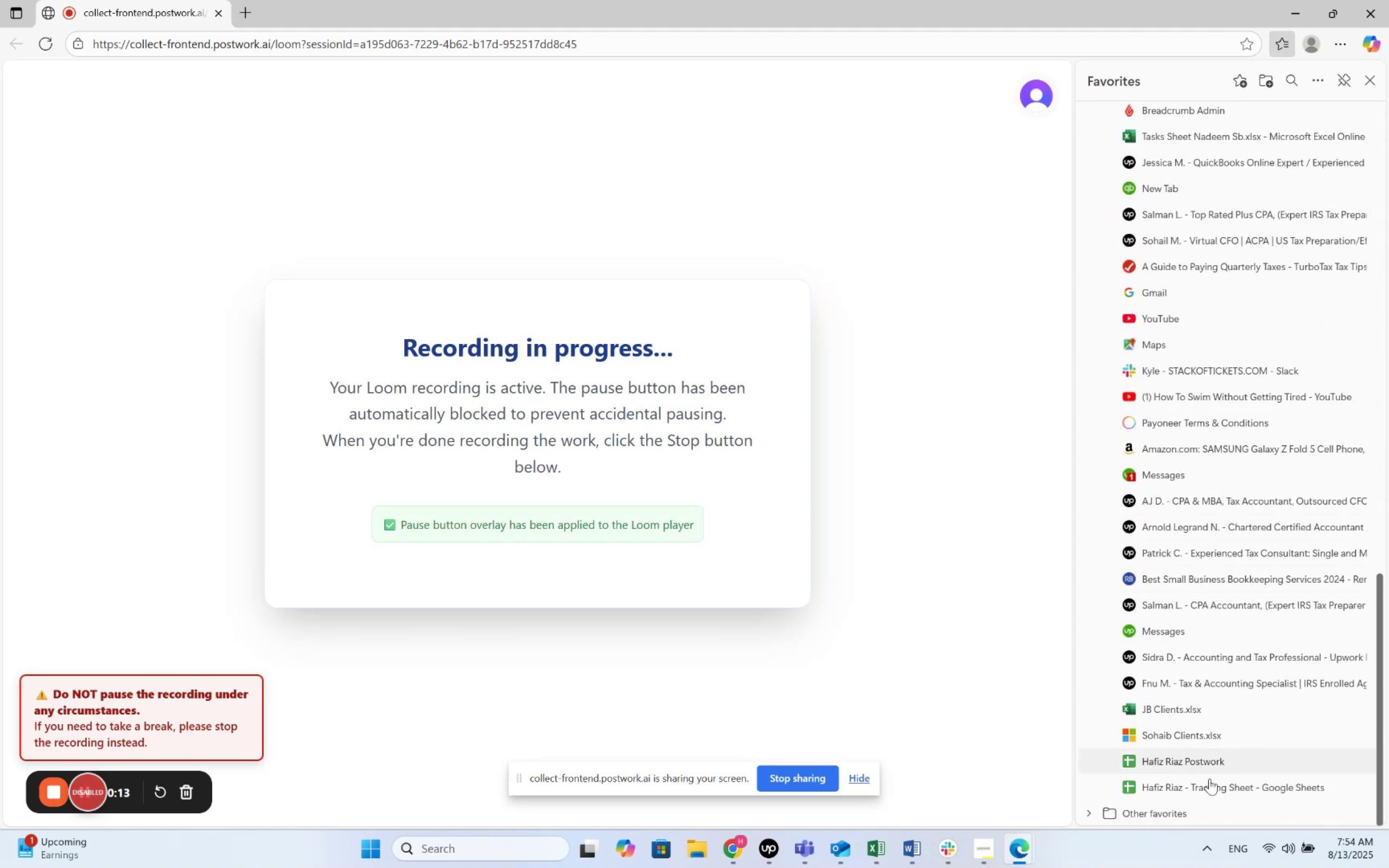 
left_click([1212, 781])
 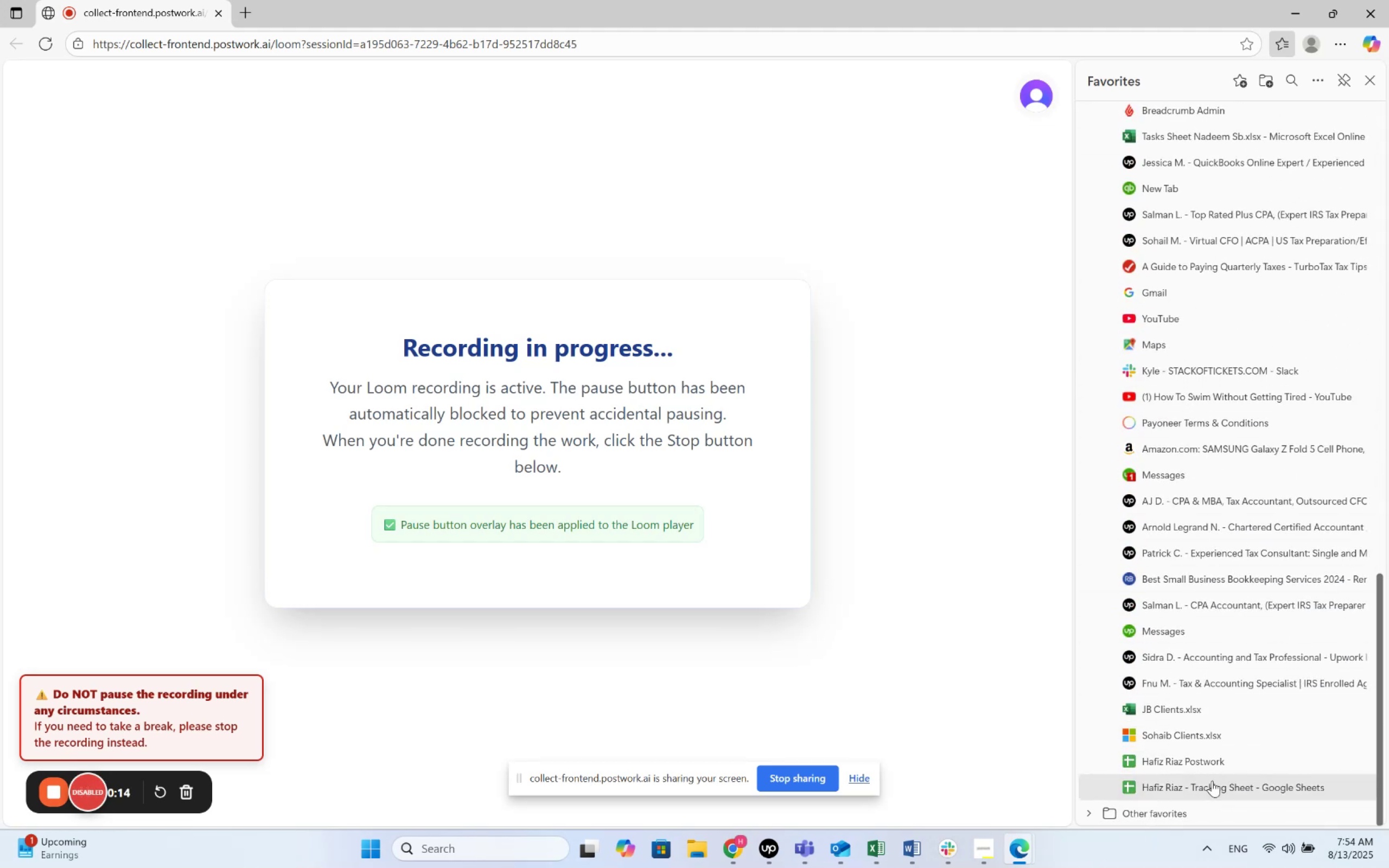 
left_click([856, 129])
 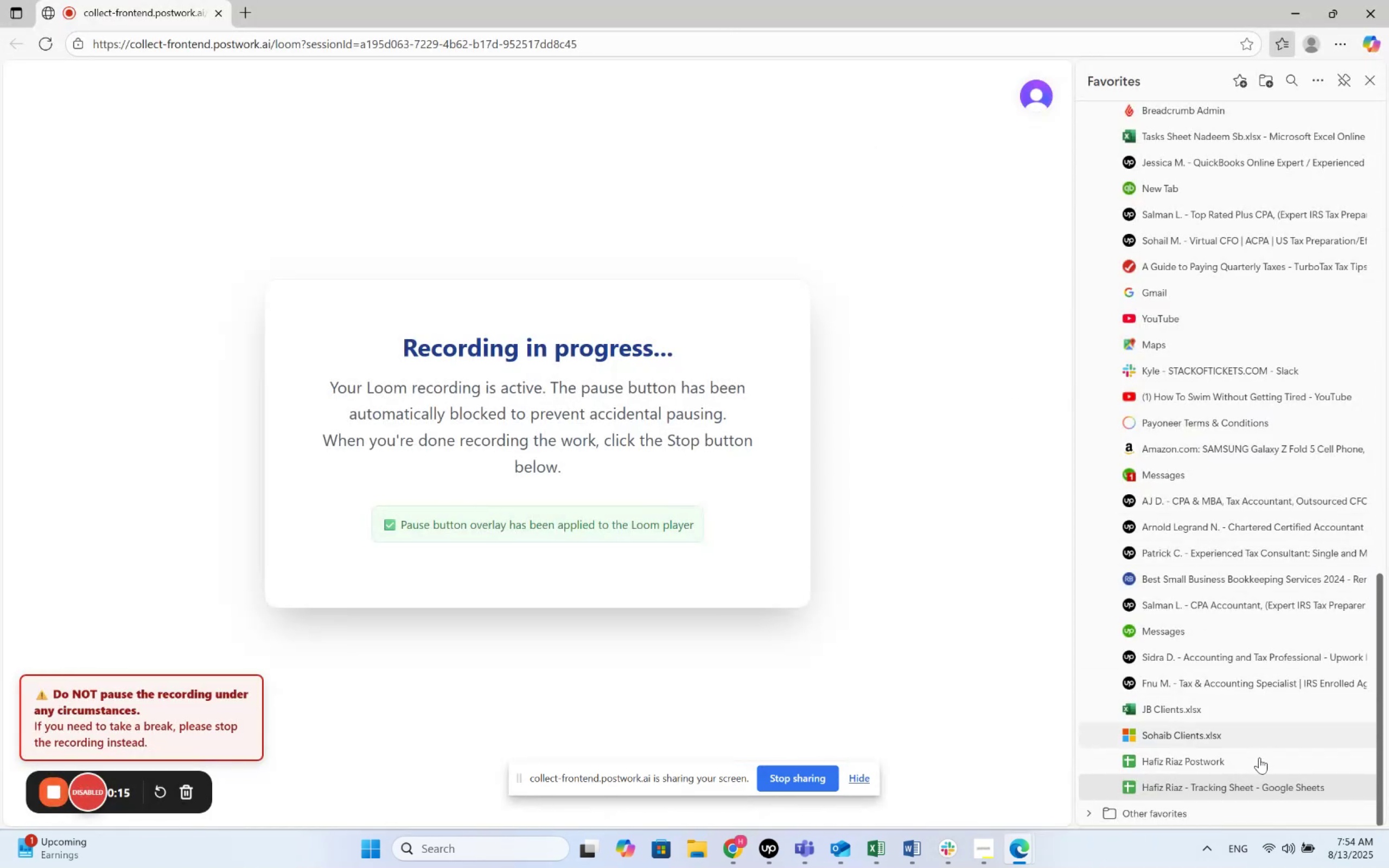 
left_click([1259, 758])
 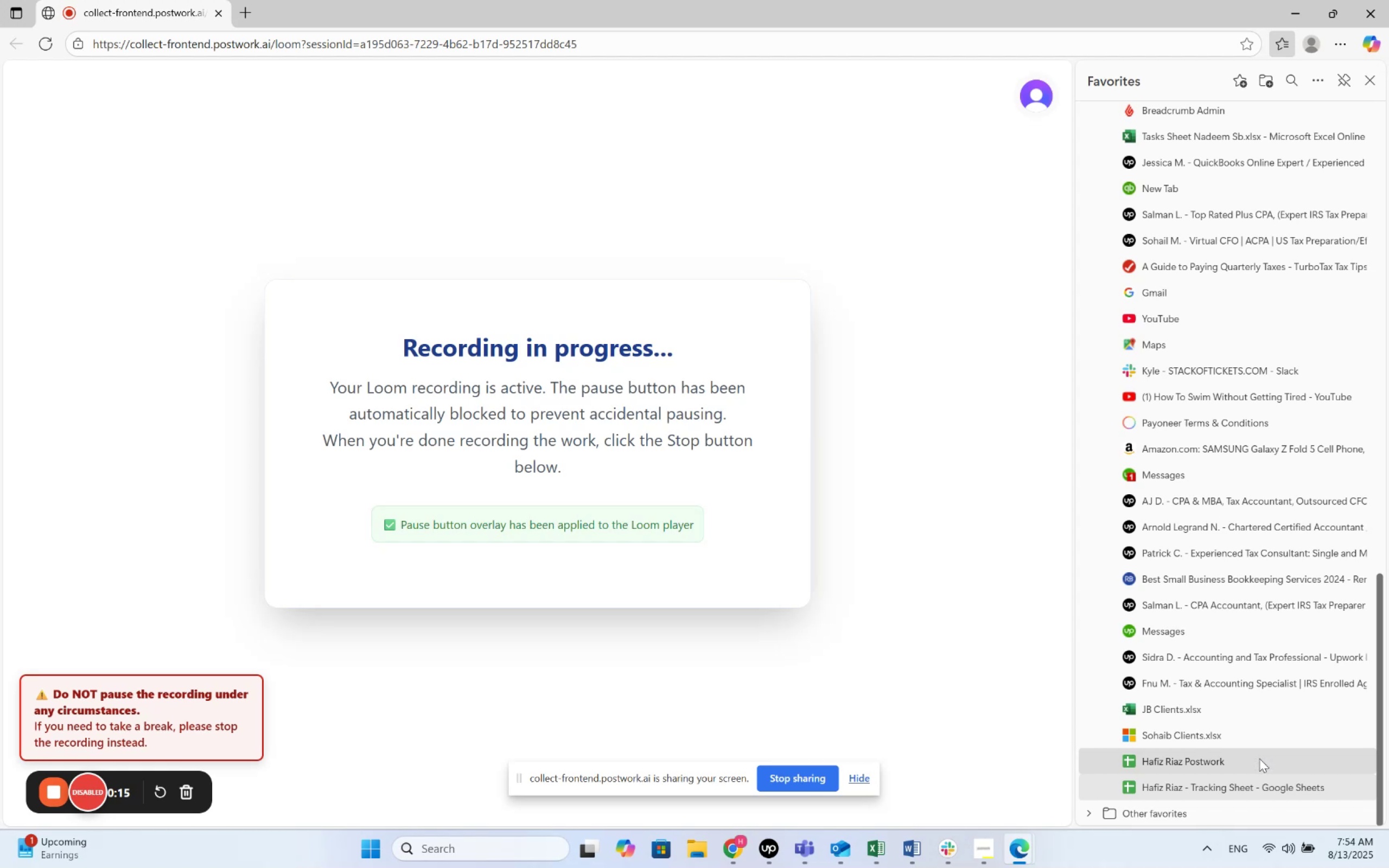 
left_click([834, 164])
 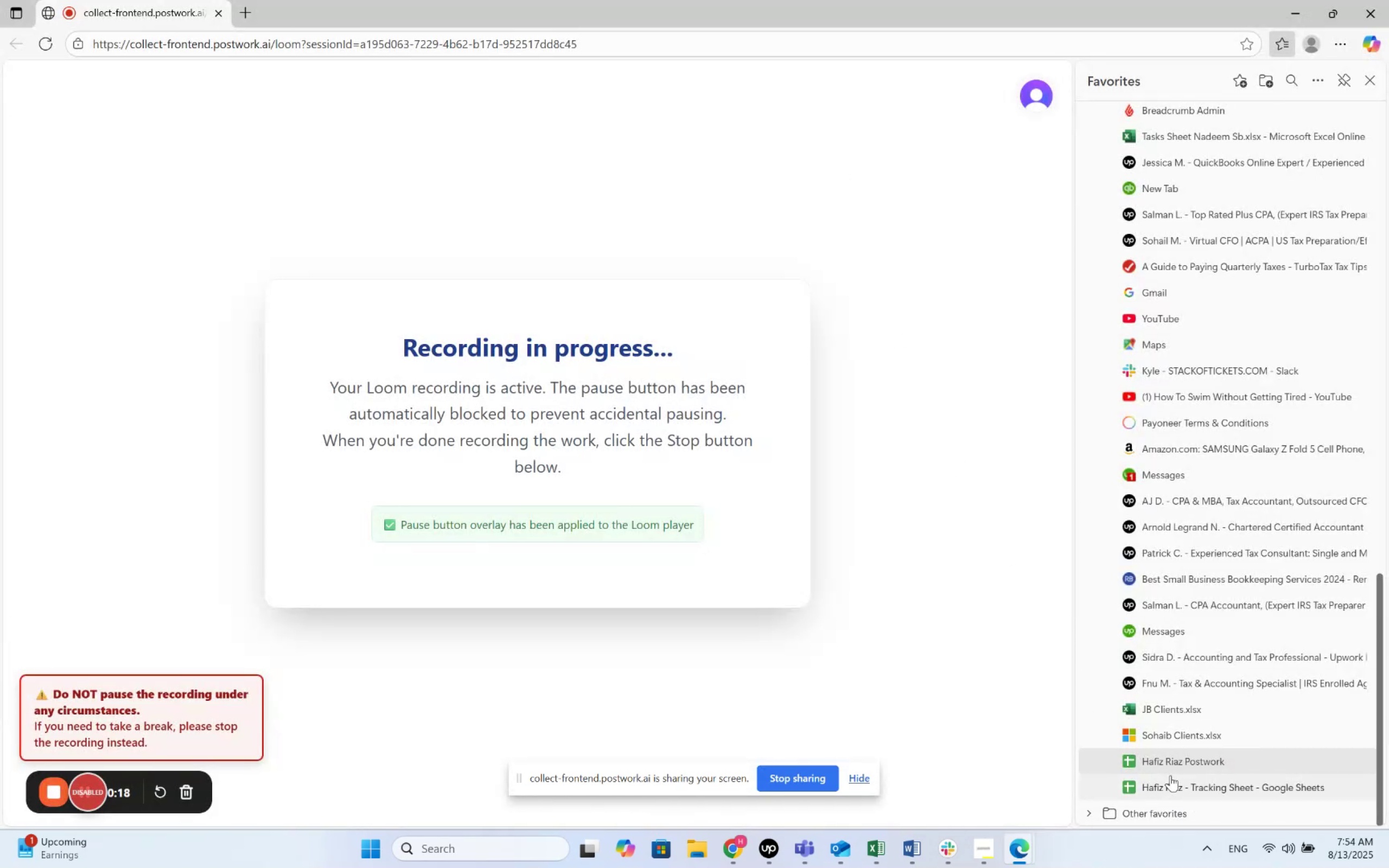 
right_click([1174, 762])
 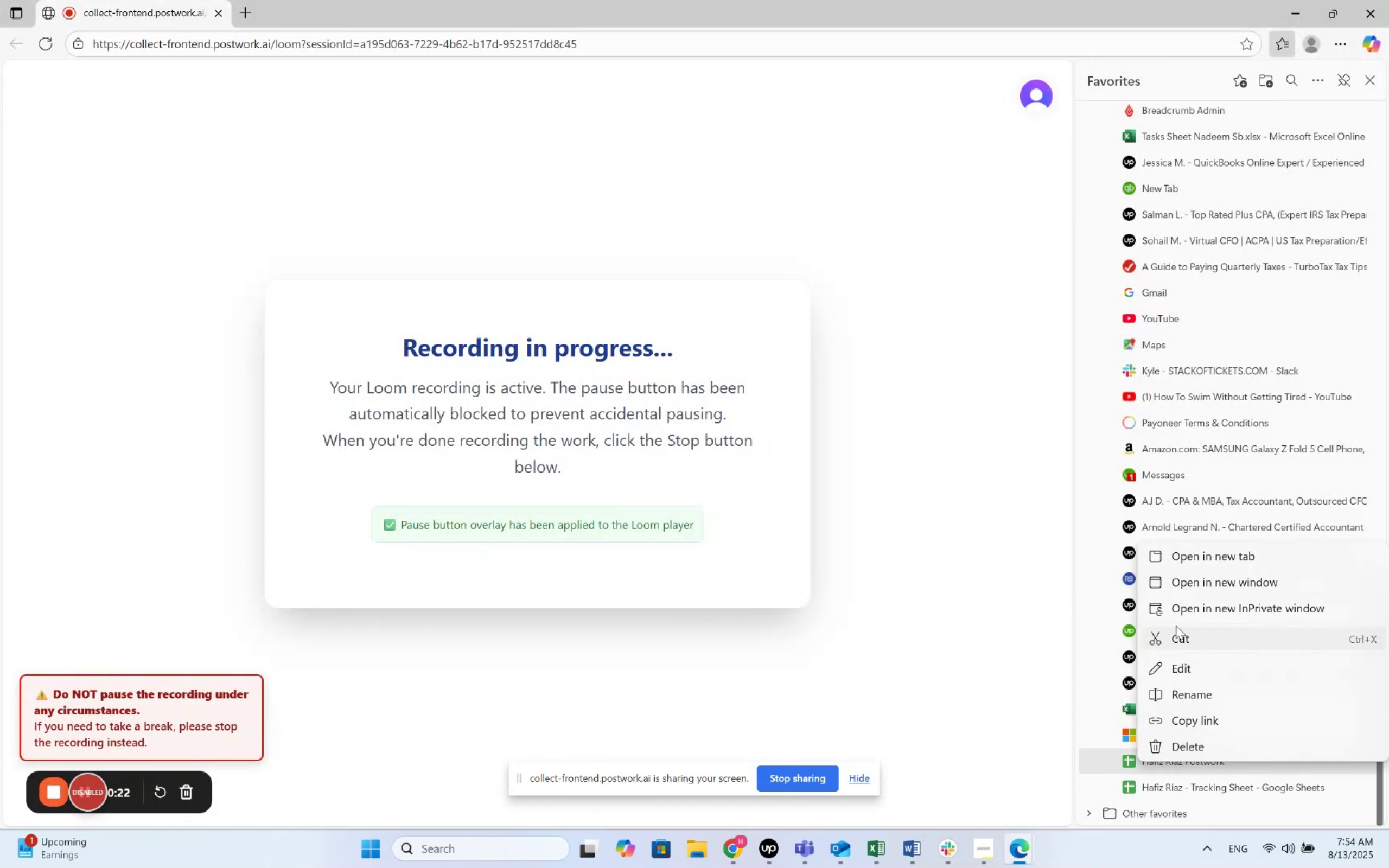 
left_click_drag(start_coordinate=[1192, 538], to_coordinate=[1170, 721])
 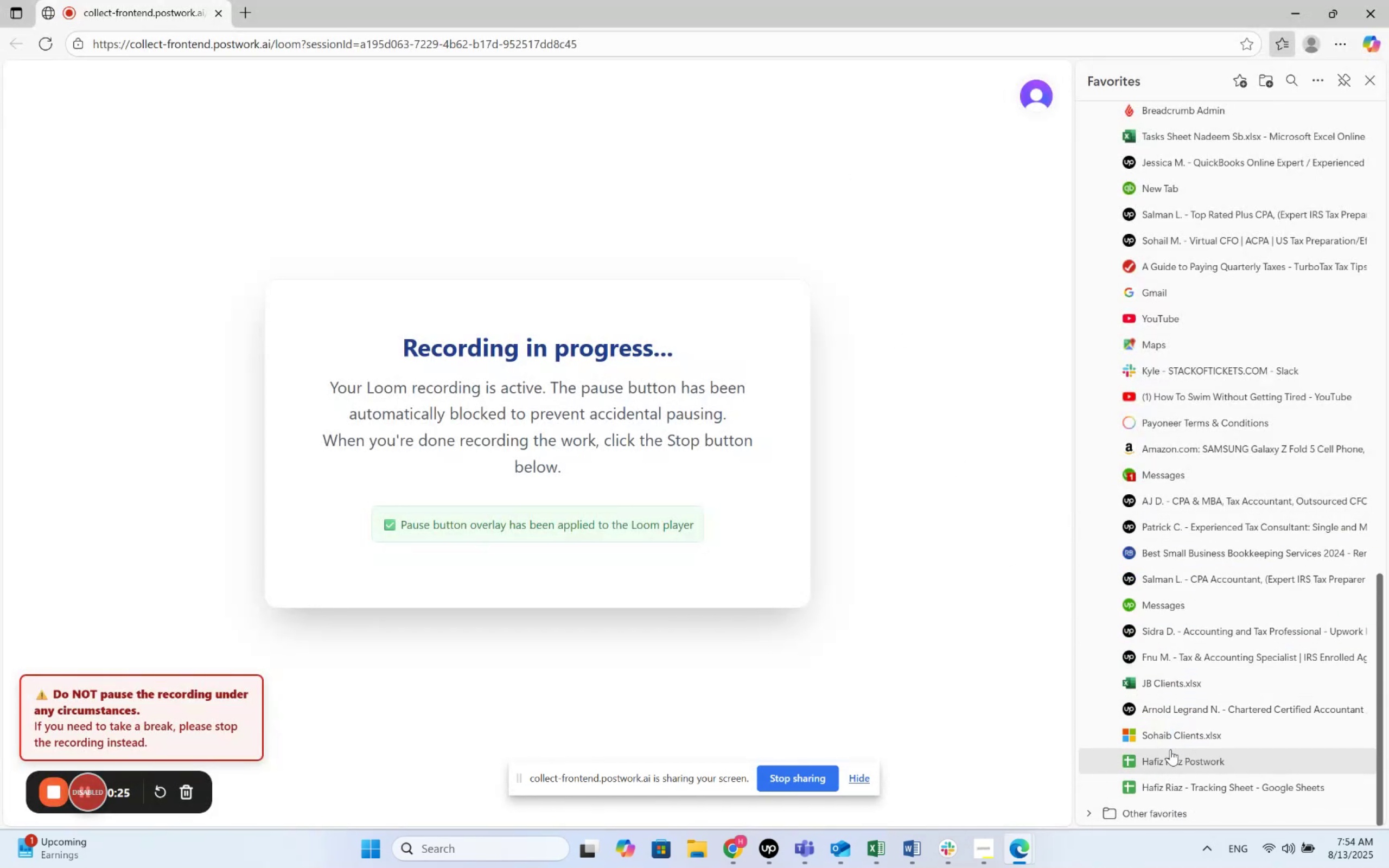 
right_click([1171, 755])
 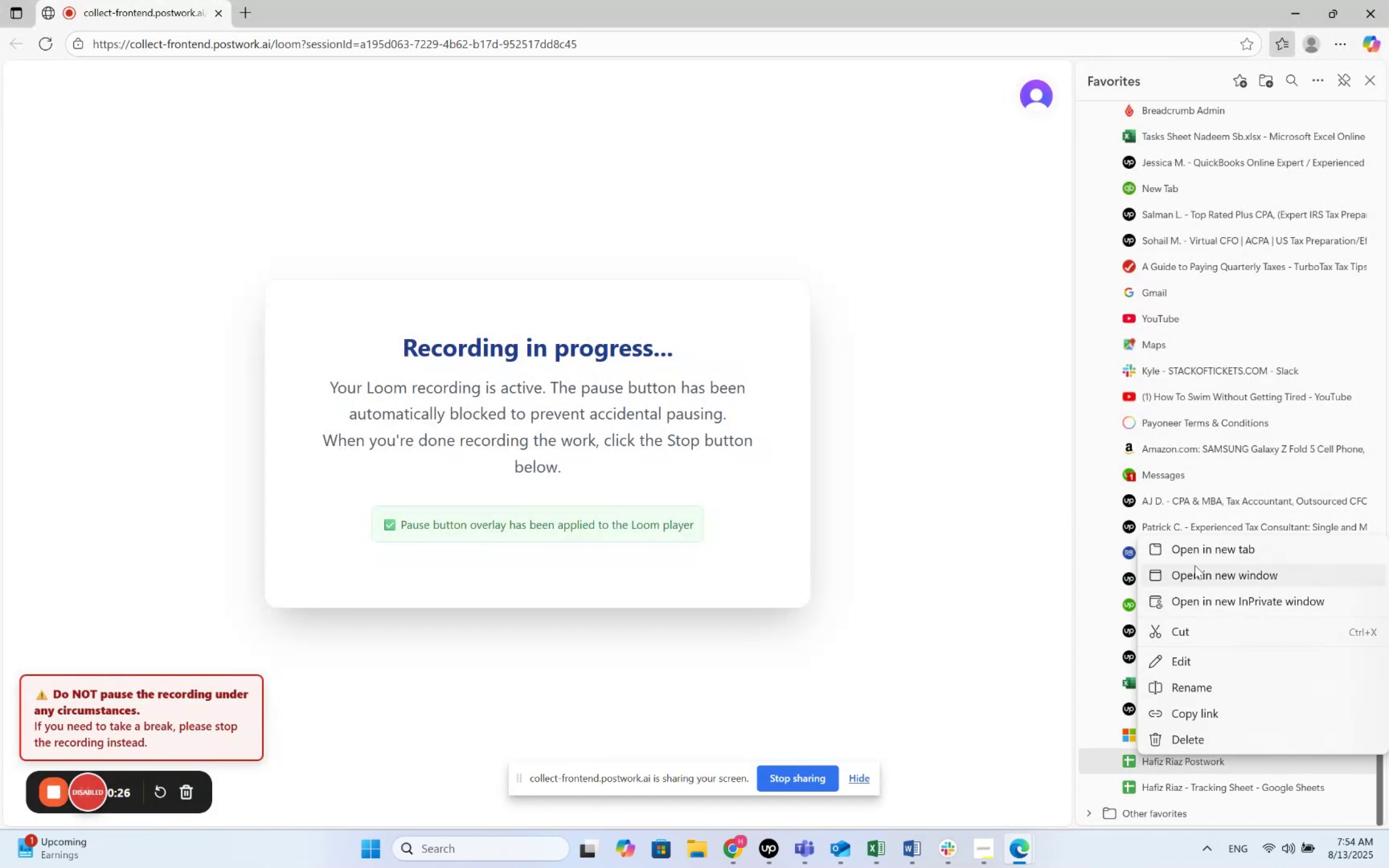 
left_click([1195, 554])
 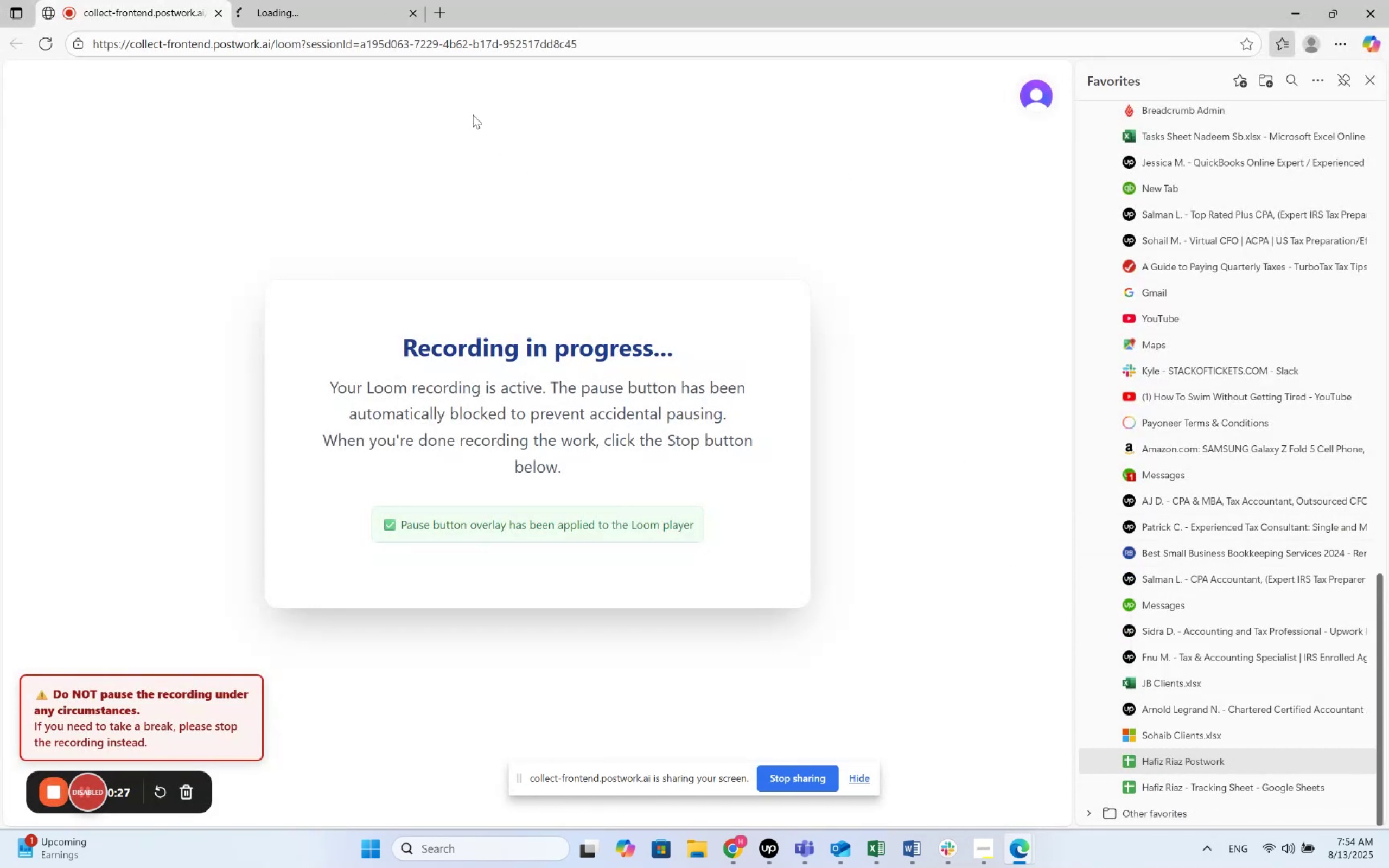 
left_click([328, 0])
 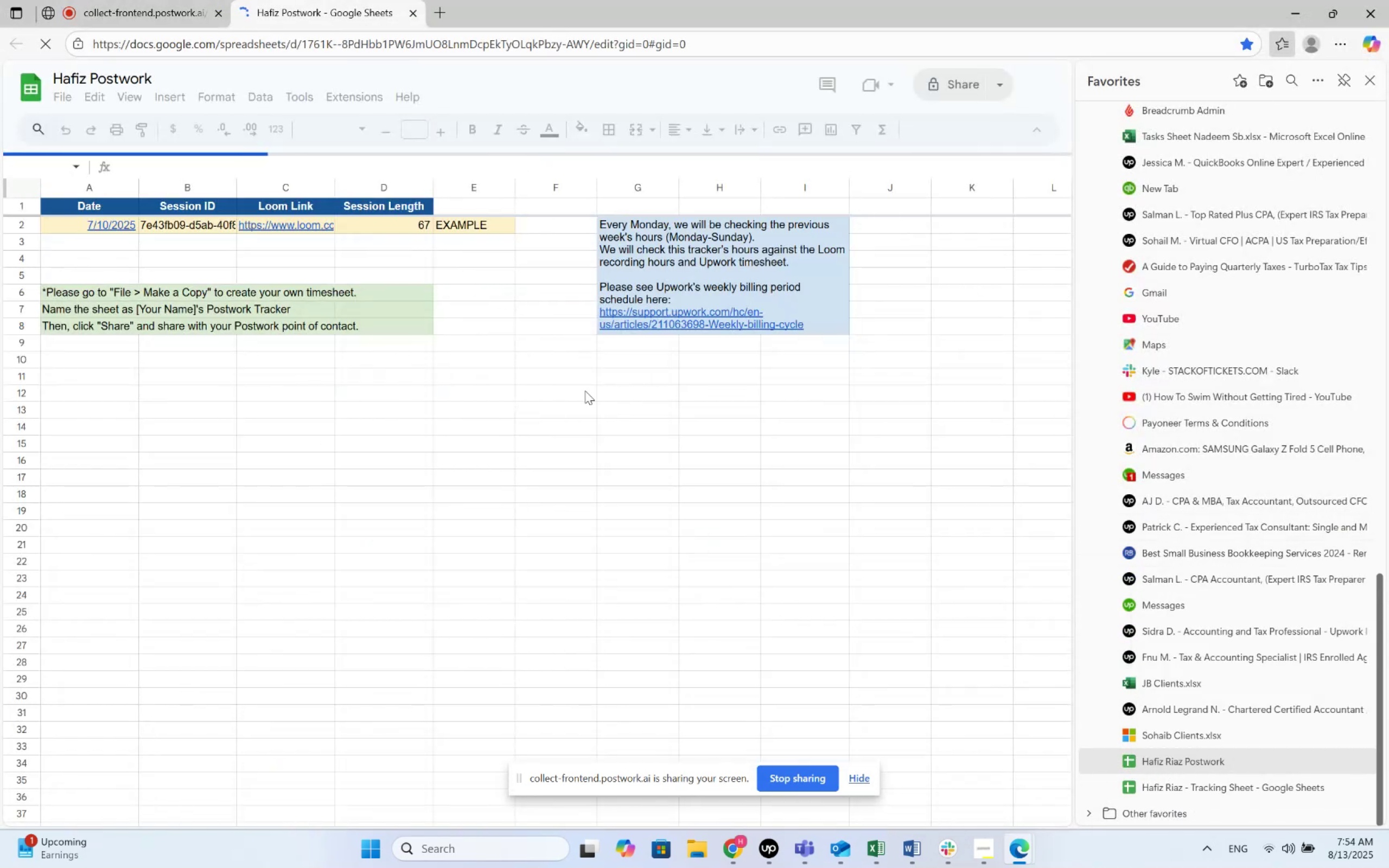 
left_click([614, 422])
 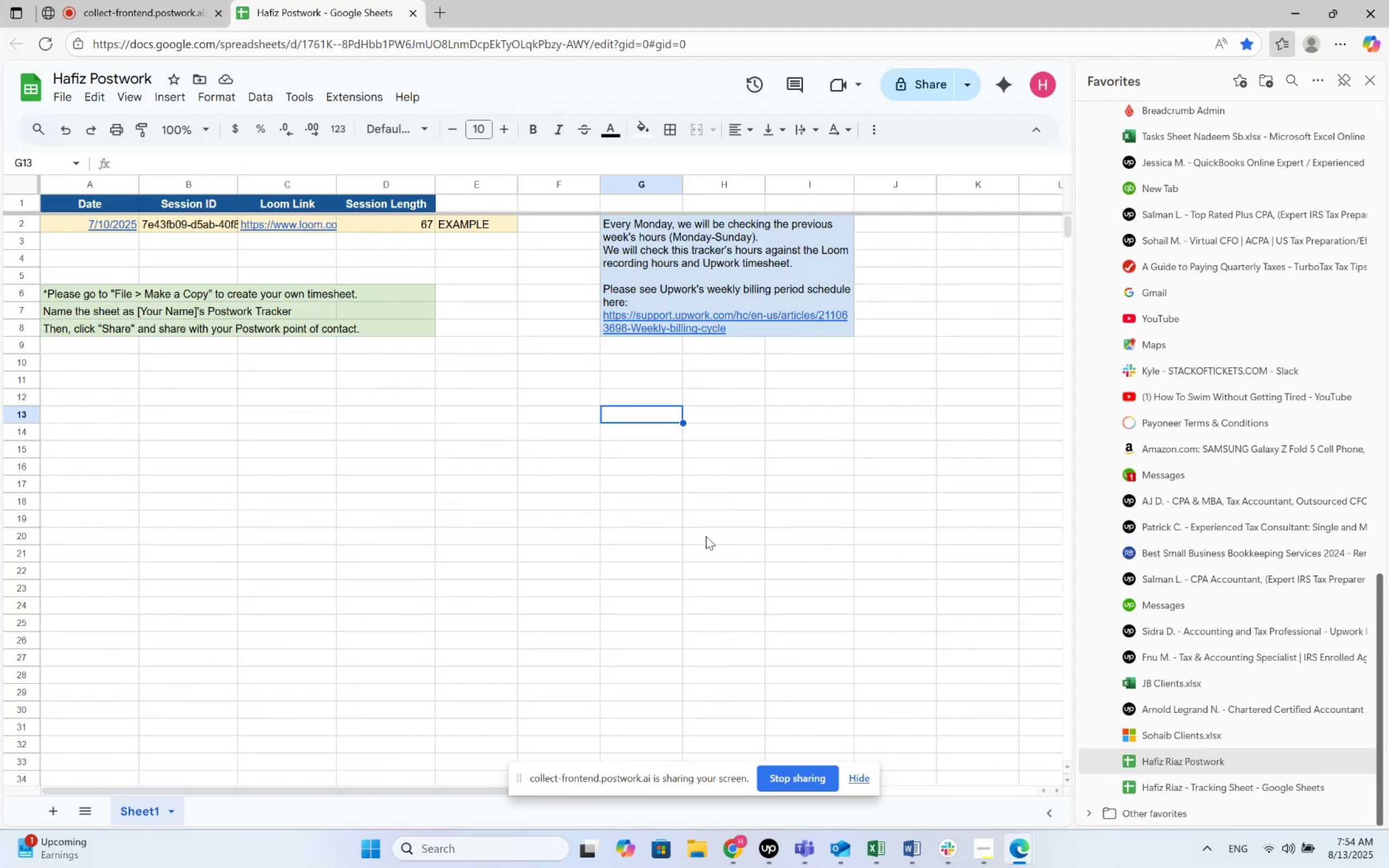 
left_click([618, 509])
 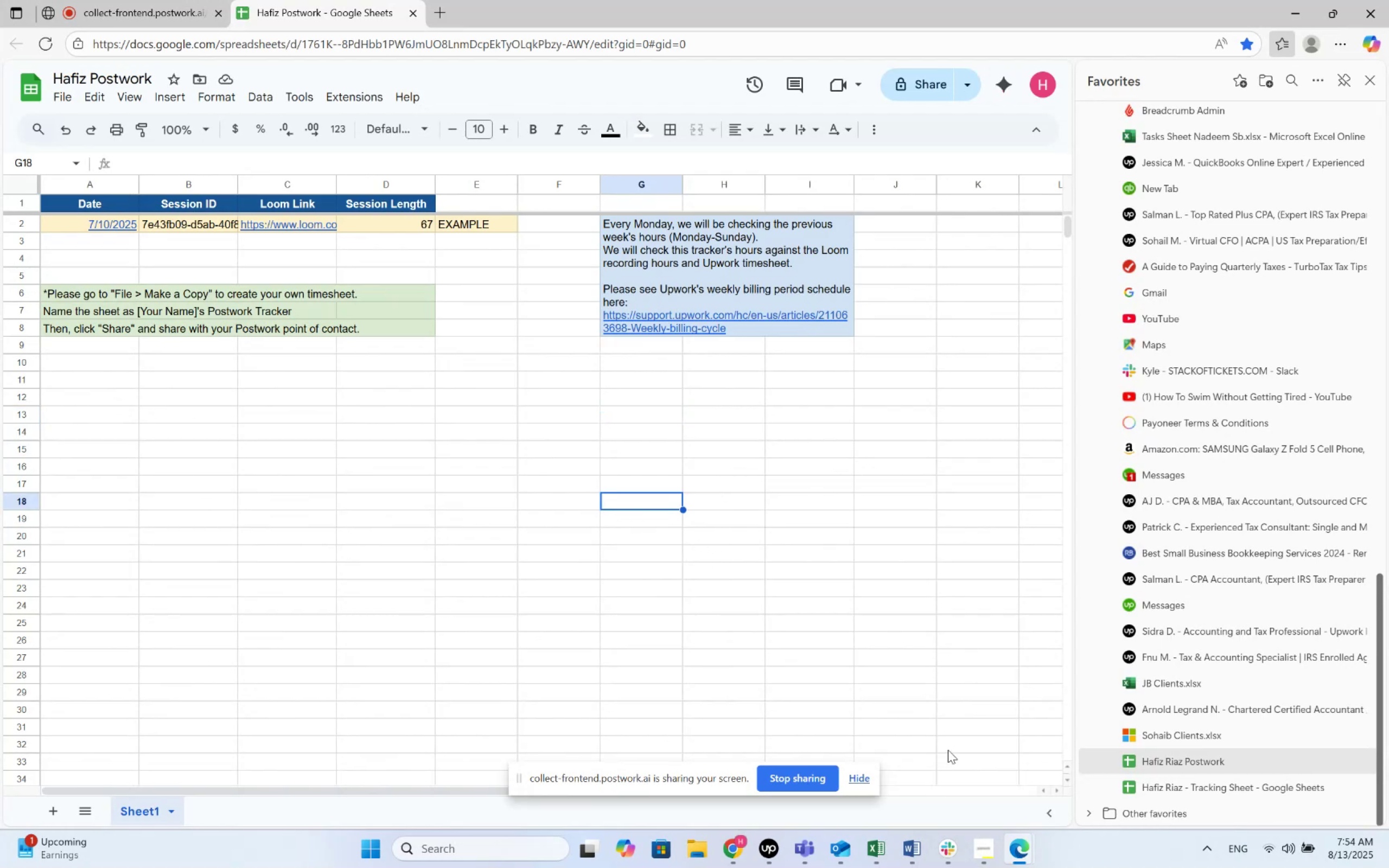 
left_click([954, 764])
 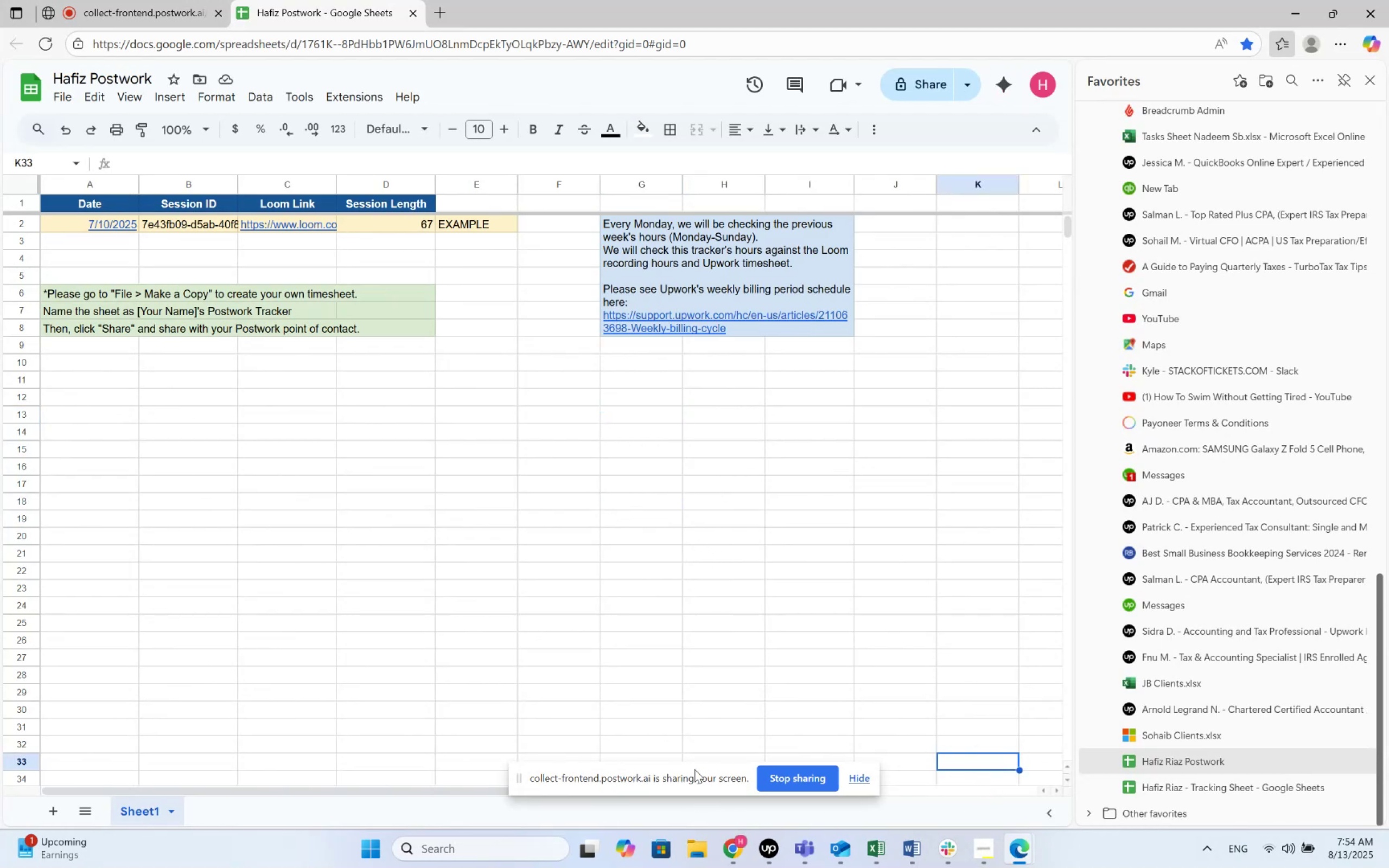 
left_click([607, 576])
 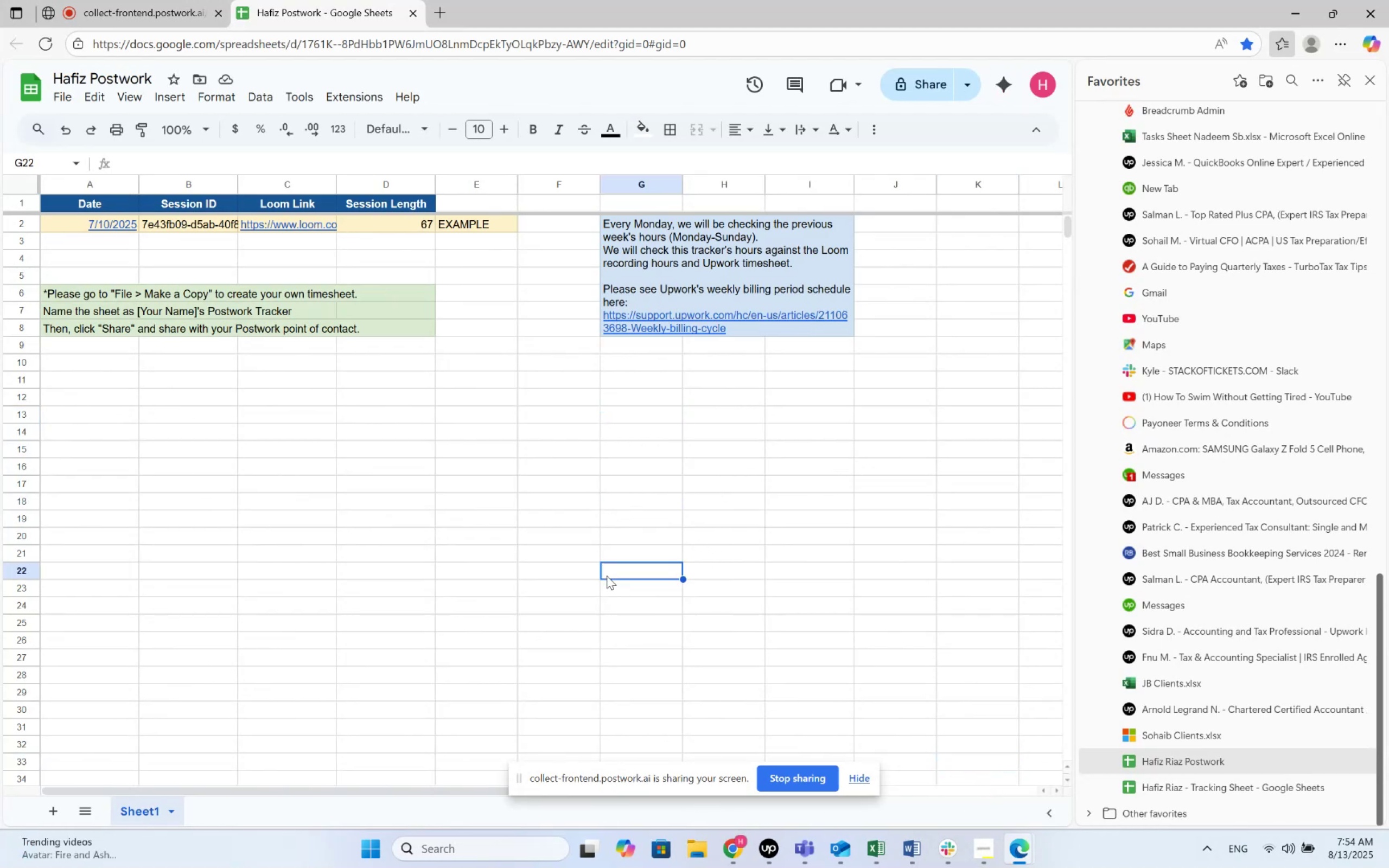 
left_click([78, 810])
 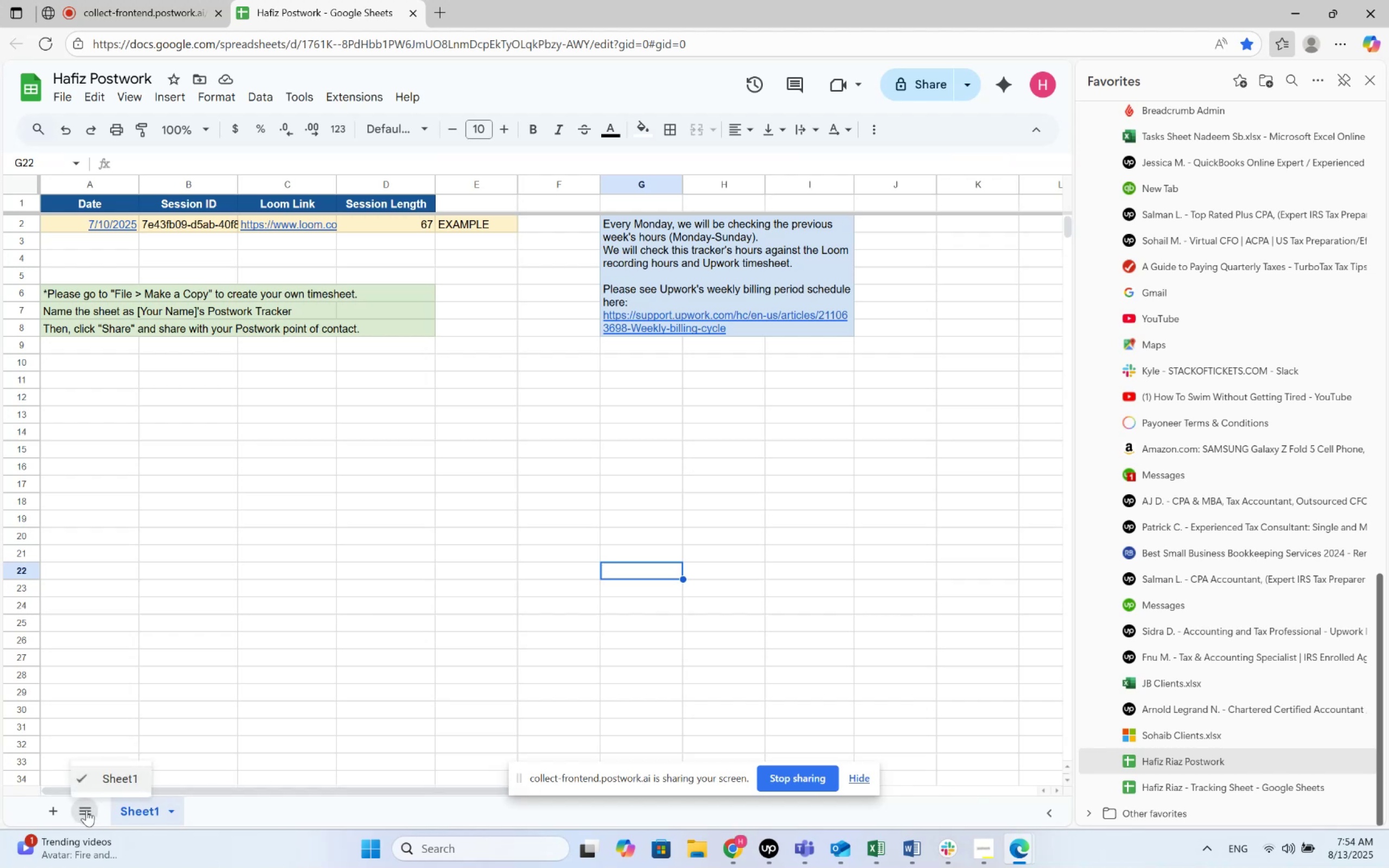 
left_click([87, 810])
 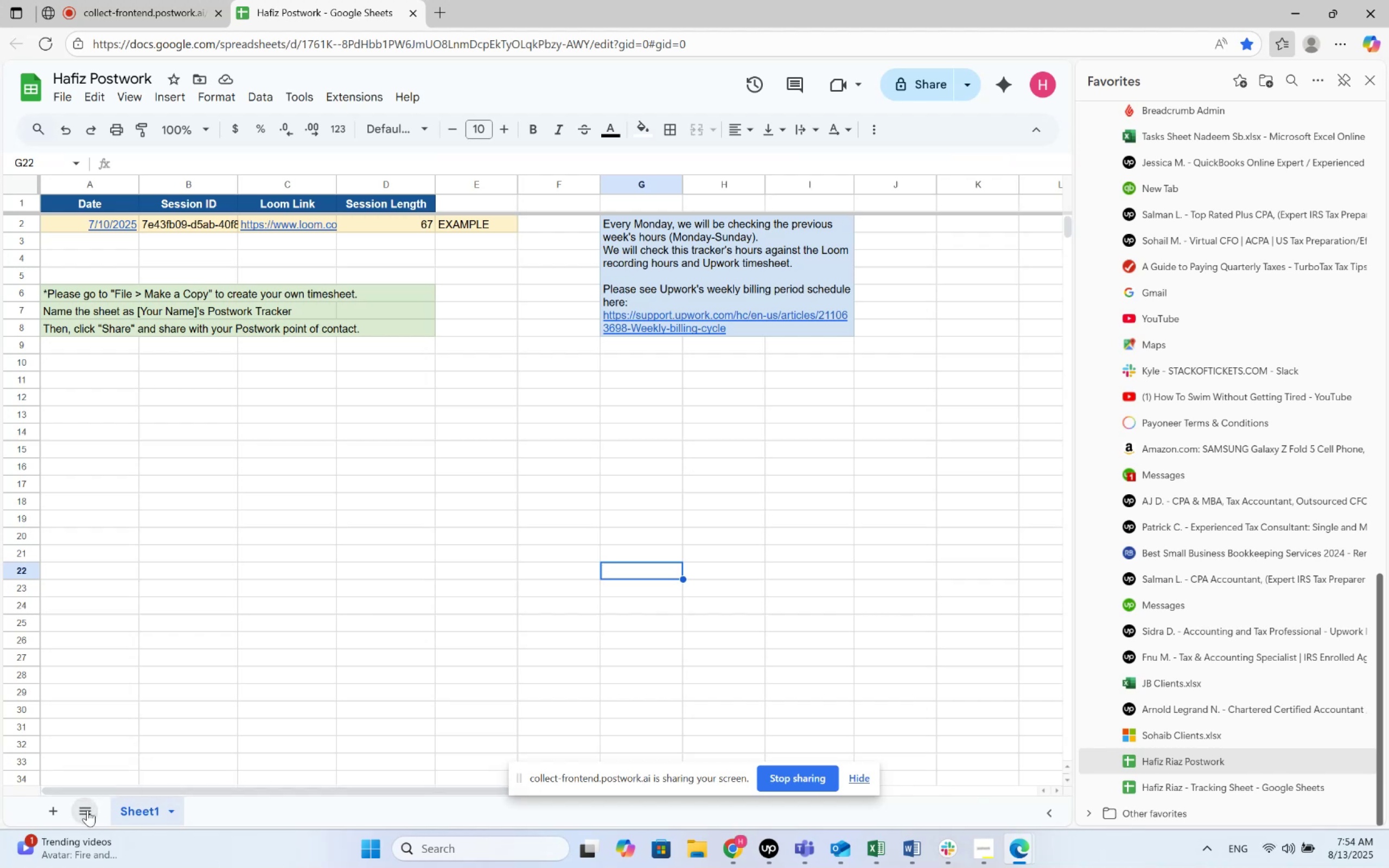 
left_click([87, 810])
 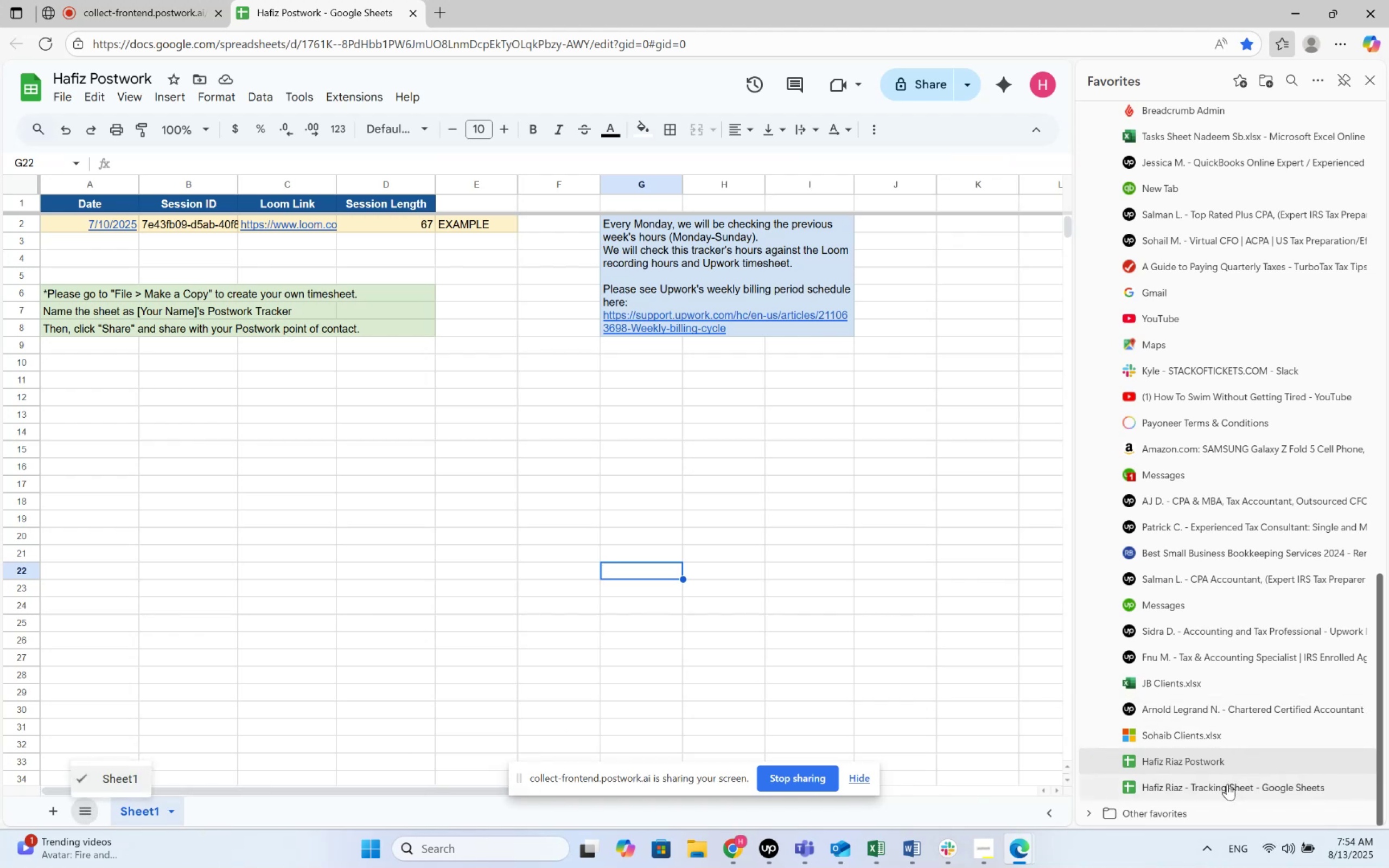 
left_click([1227, 784])
 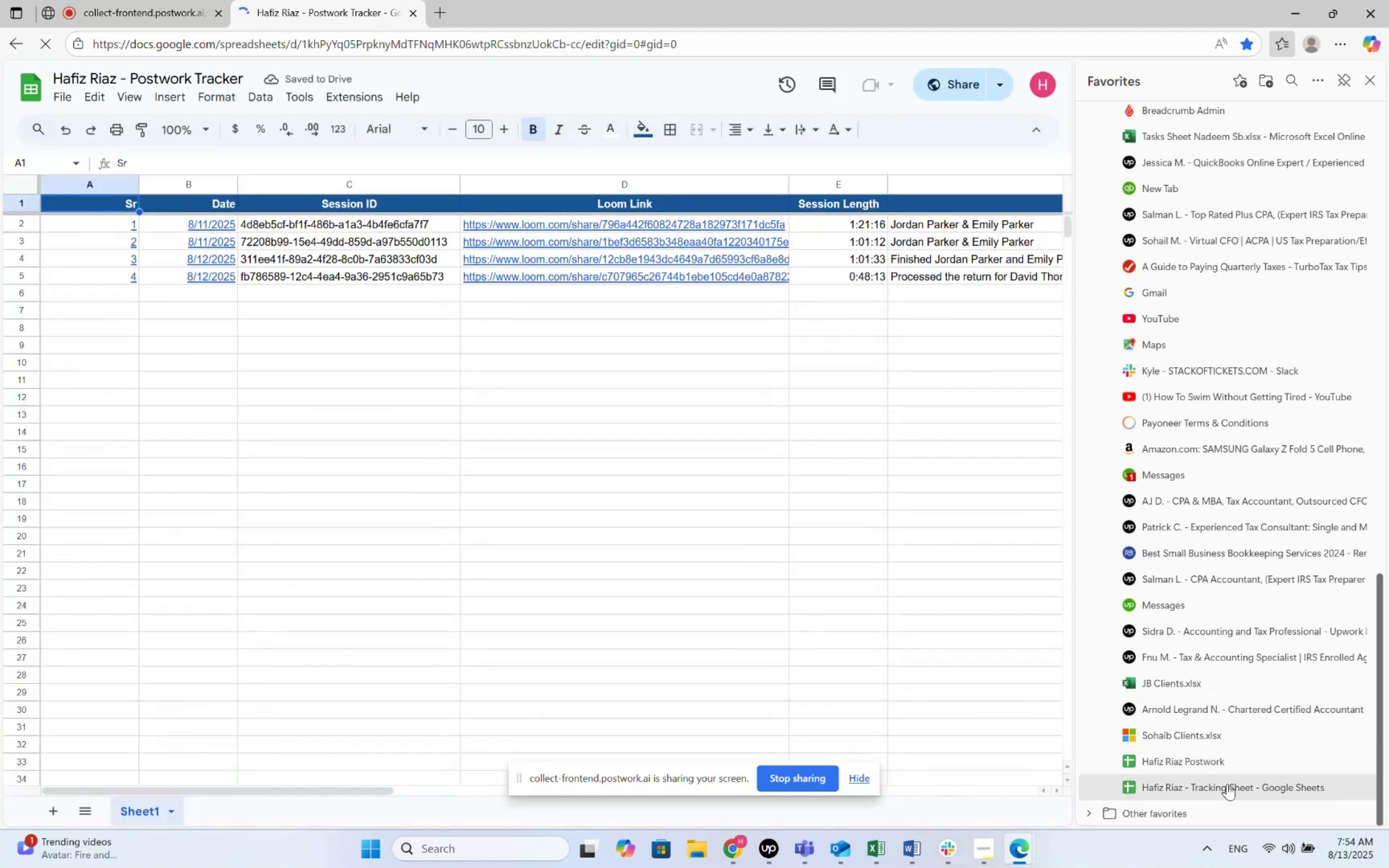 
left_click([599, 489])
 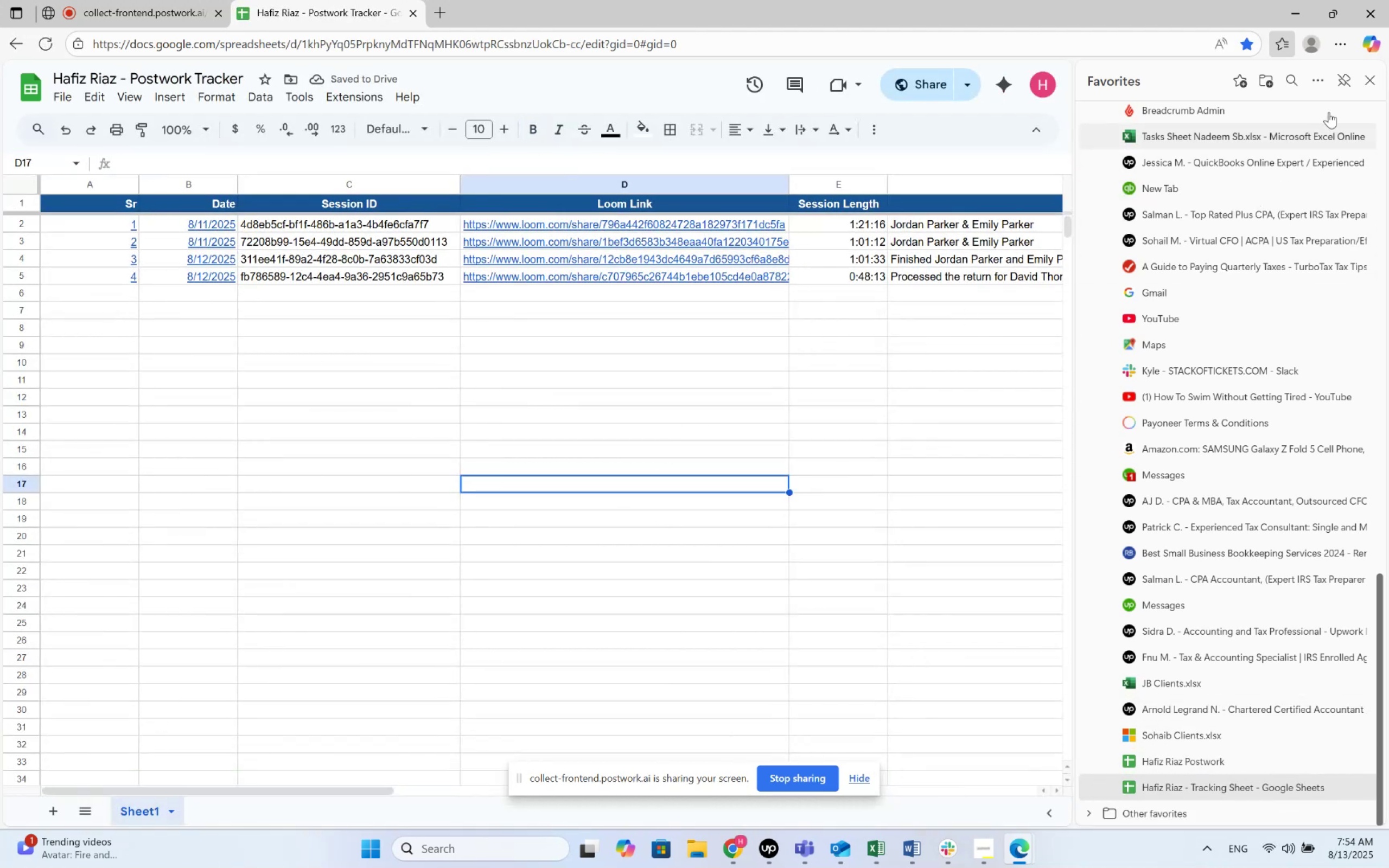 
left_click([1368, 79])
 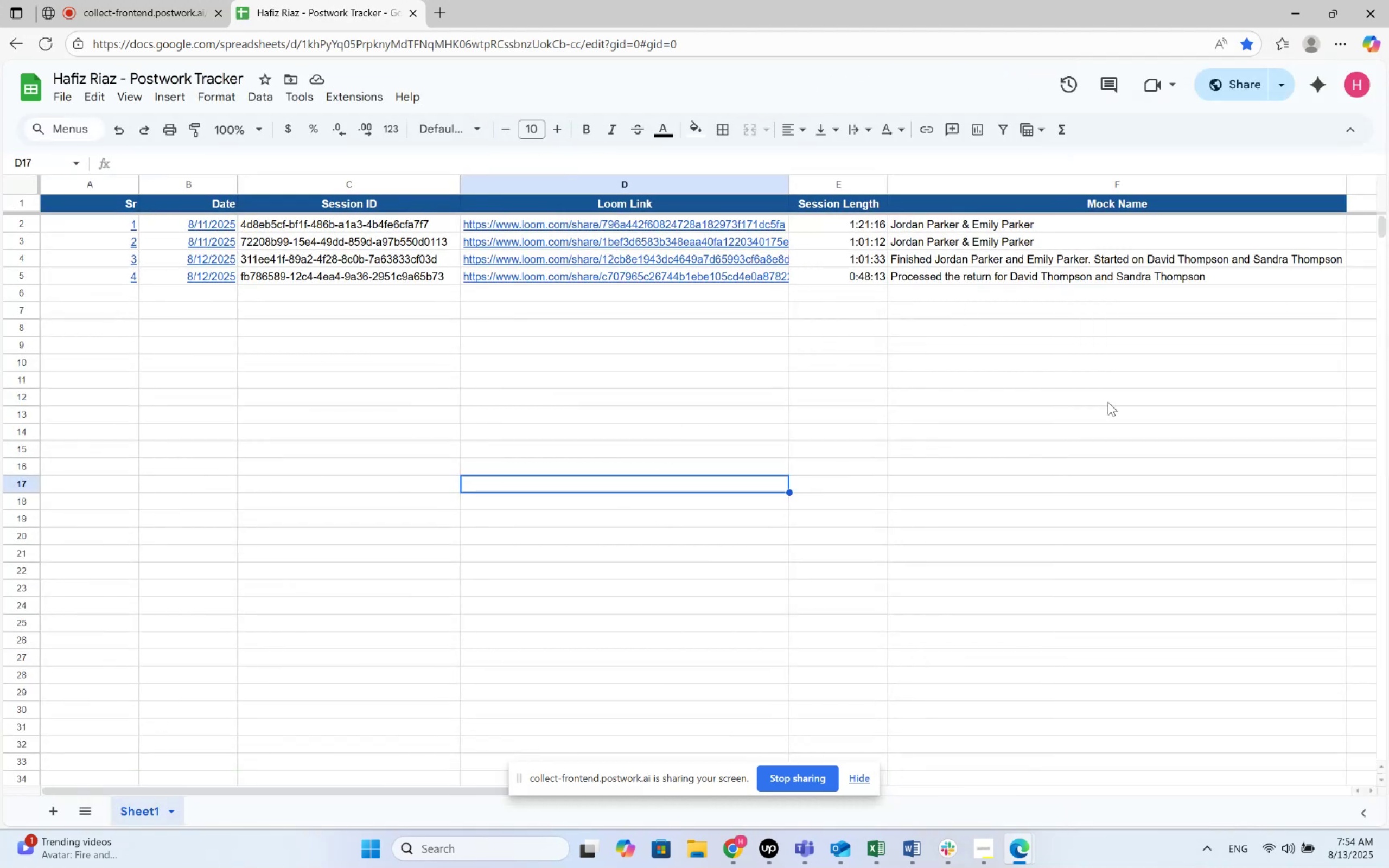 
left_click([1062, 427])
 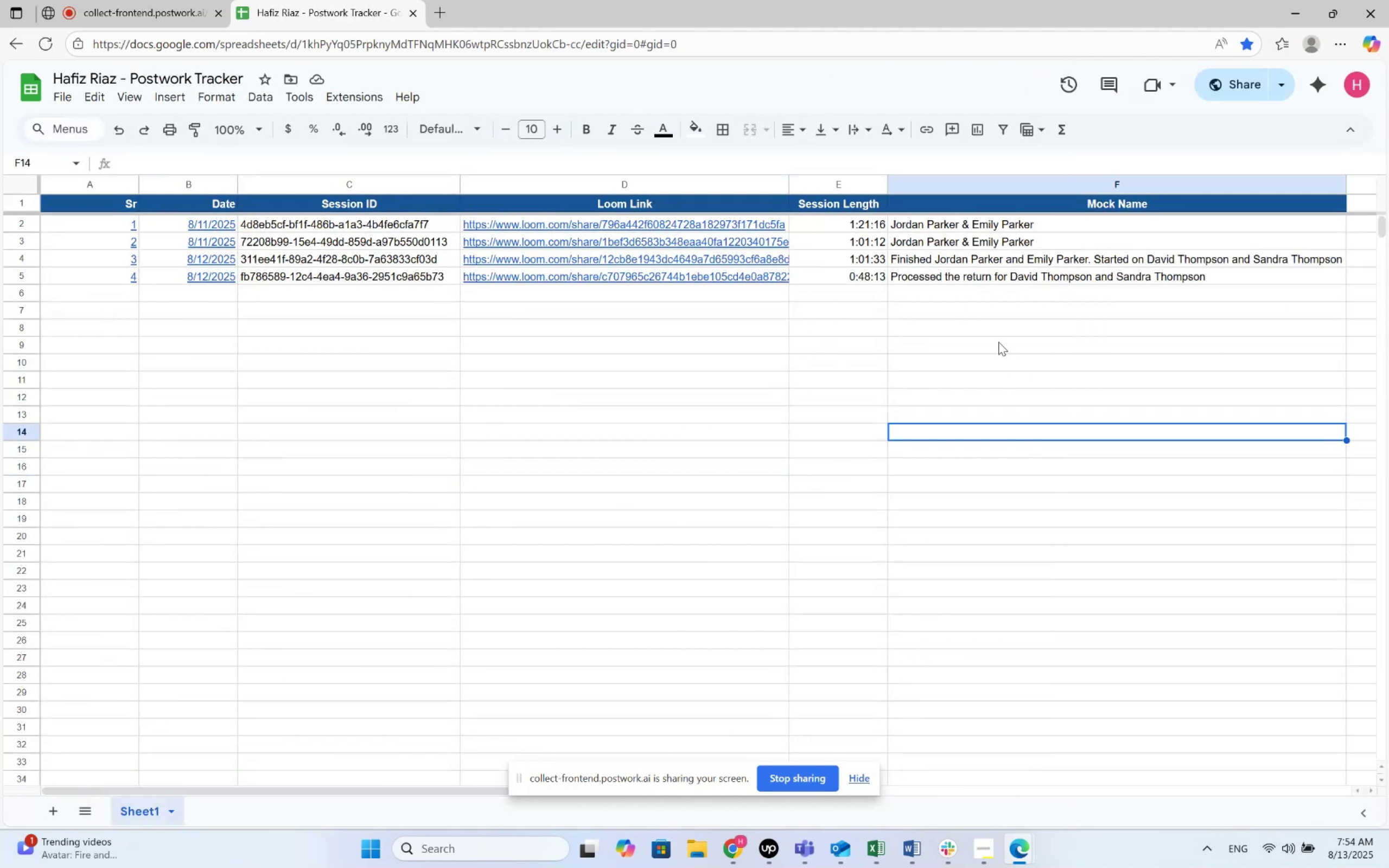 
scroll: coordinate [1000, 361], scroll_direction: up, amount: 5.0
 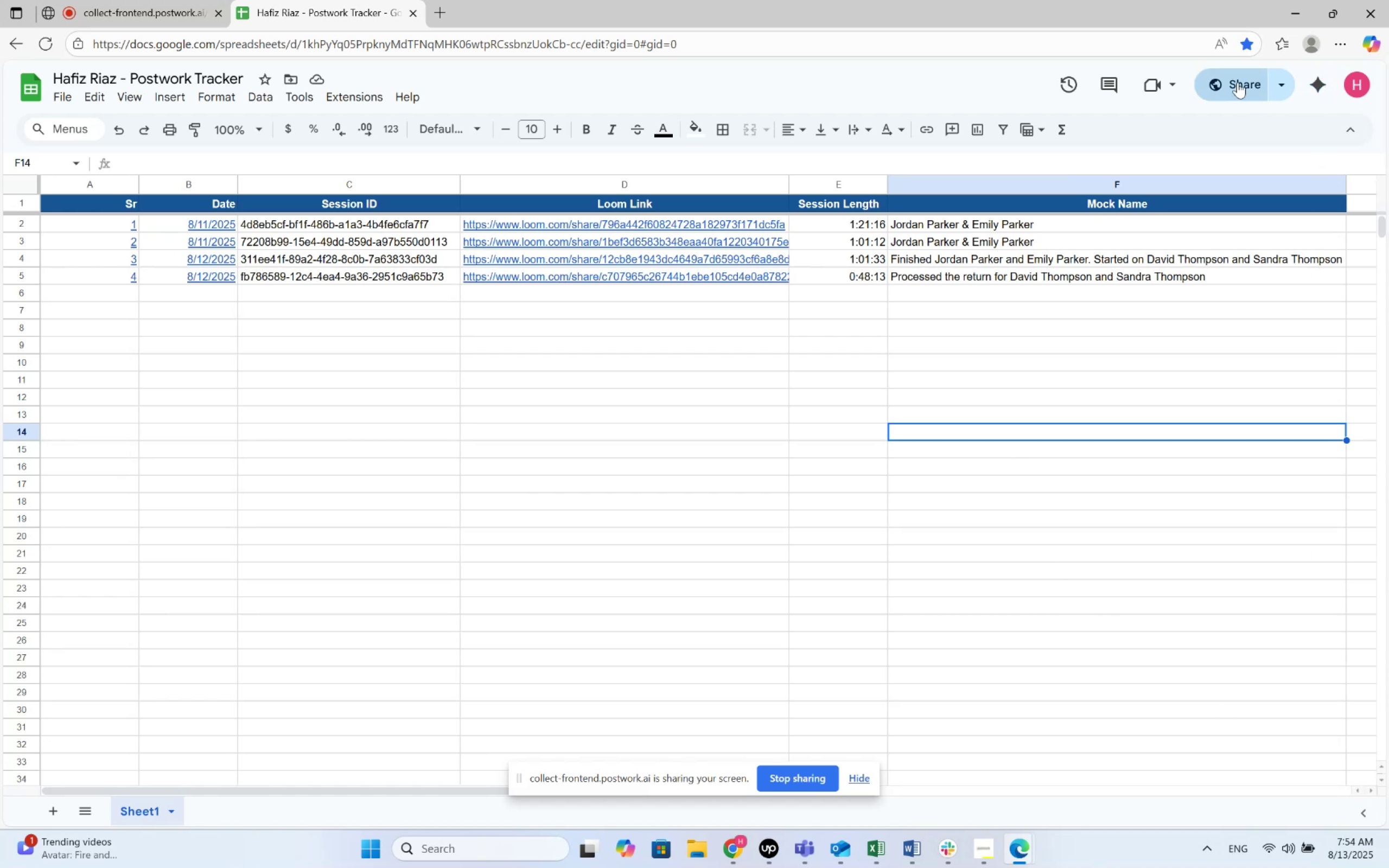 
left_click([1253, 46])
 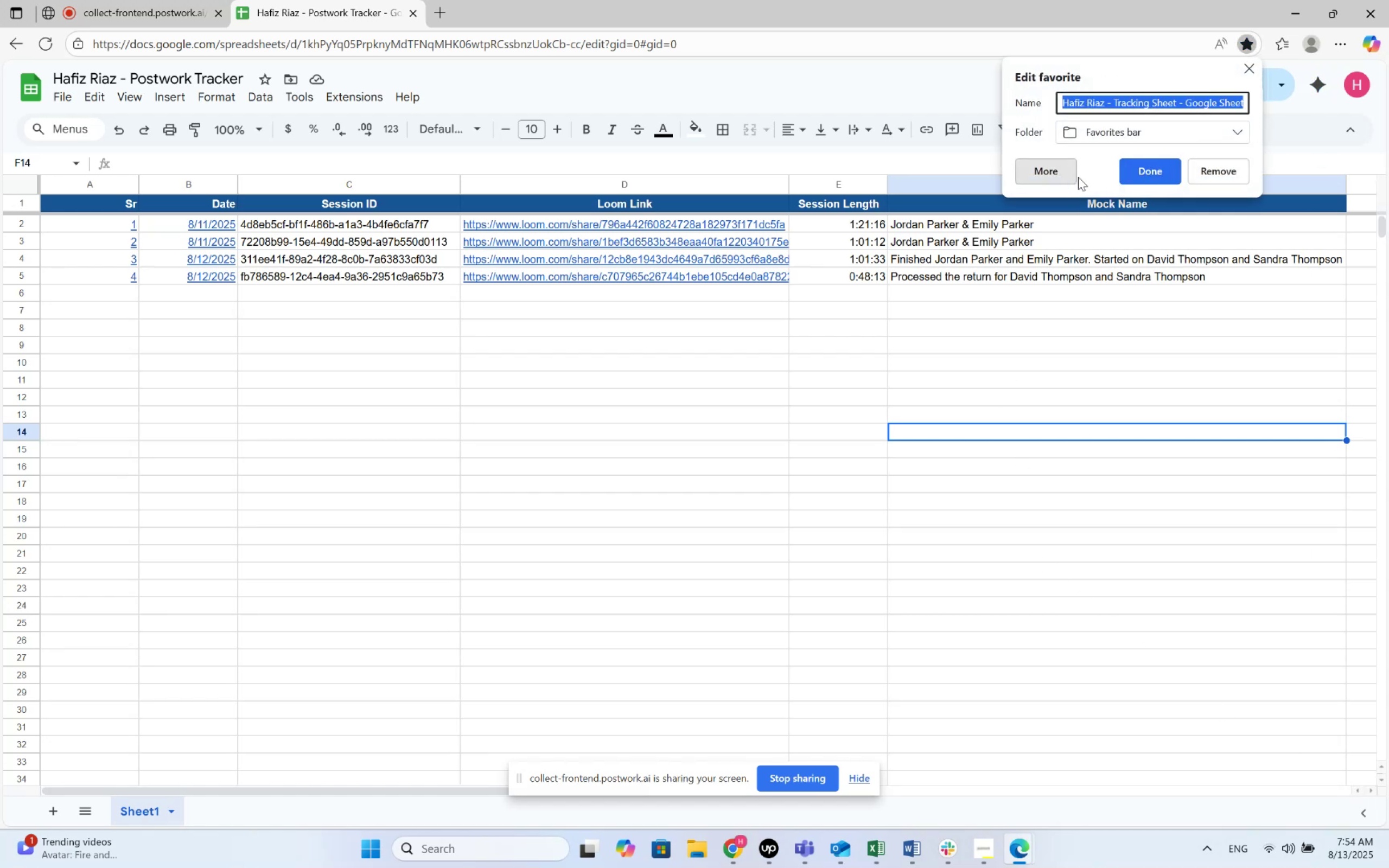 
left_click([1247, 74])
 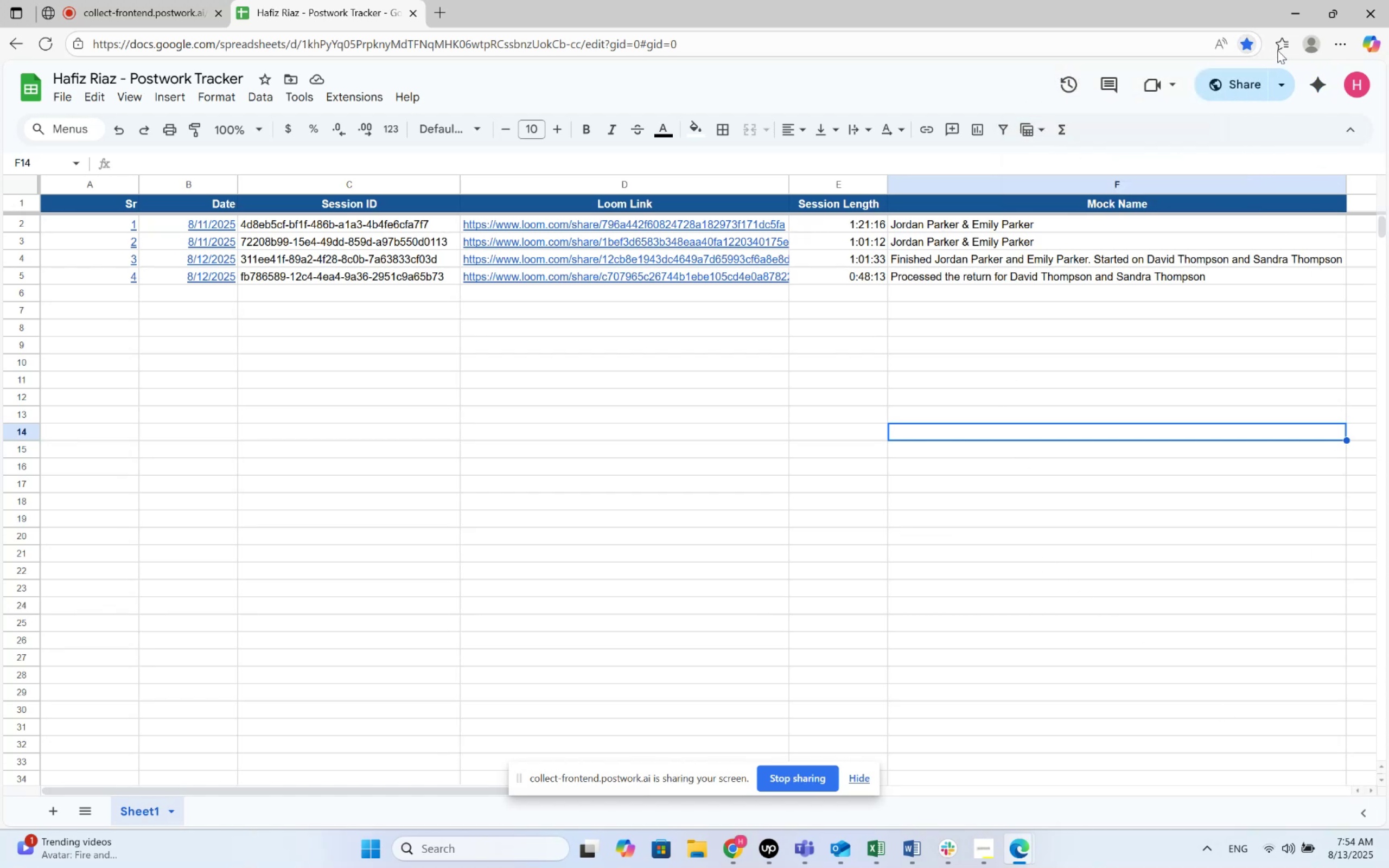 
left_click([1279, 48])
 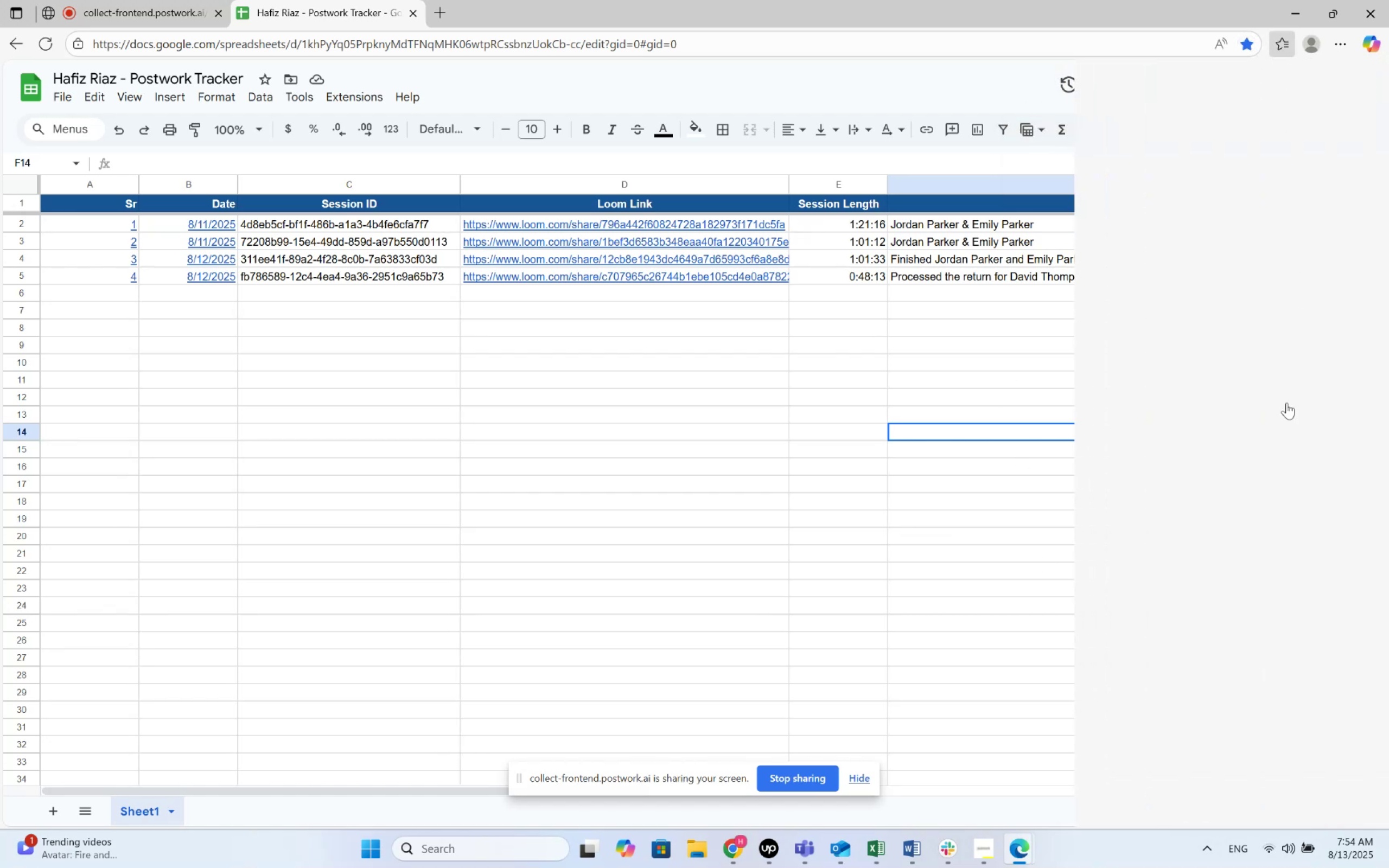 
scroll: coordinate [1265, 665], scroll_direction: down, amount: 22.0
 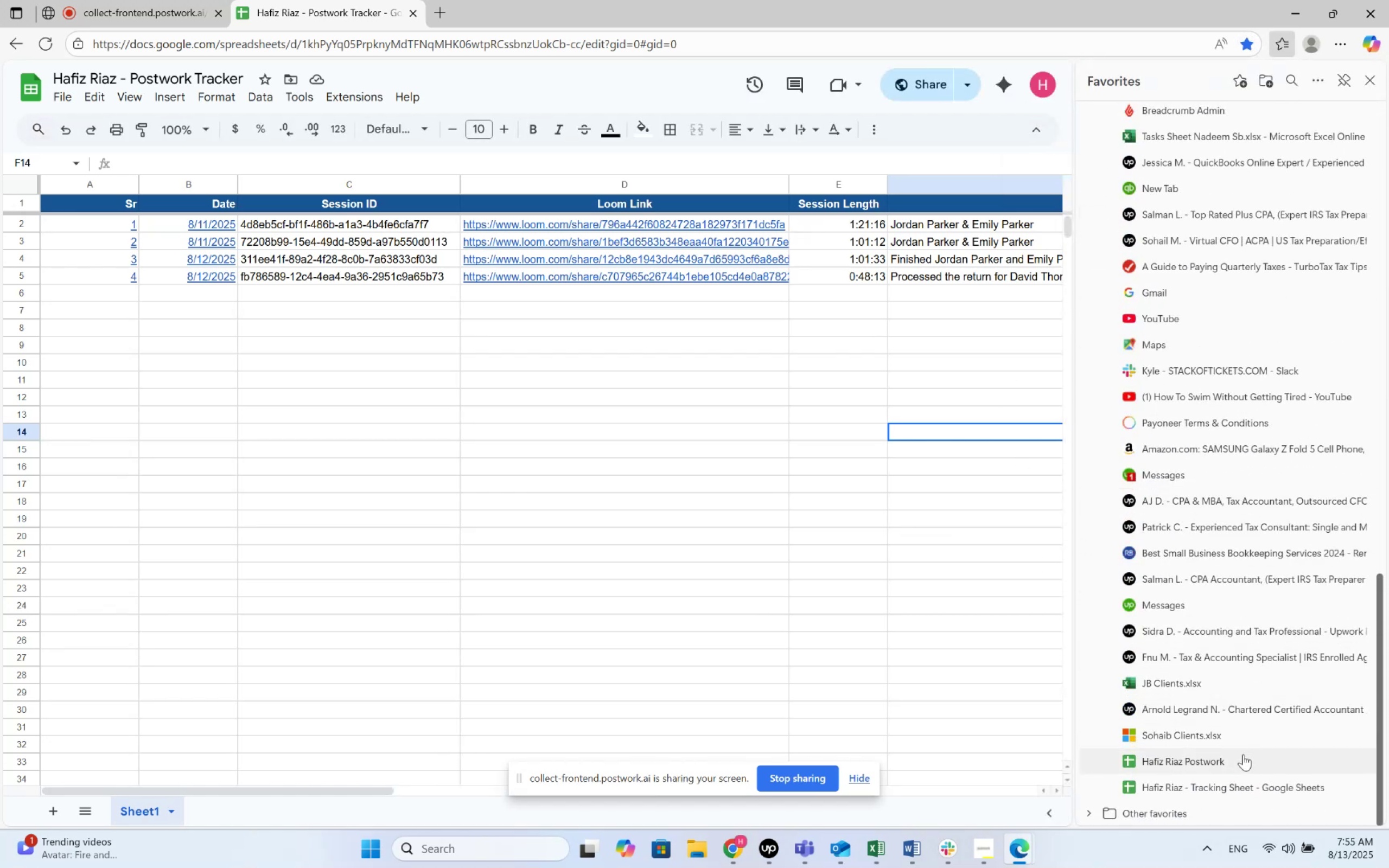 
right_click([1243, 754])
 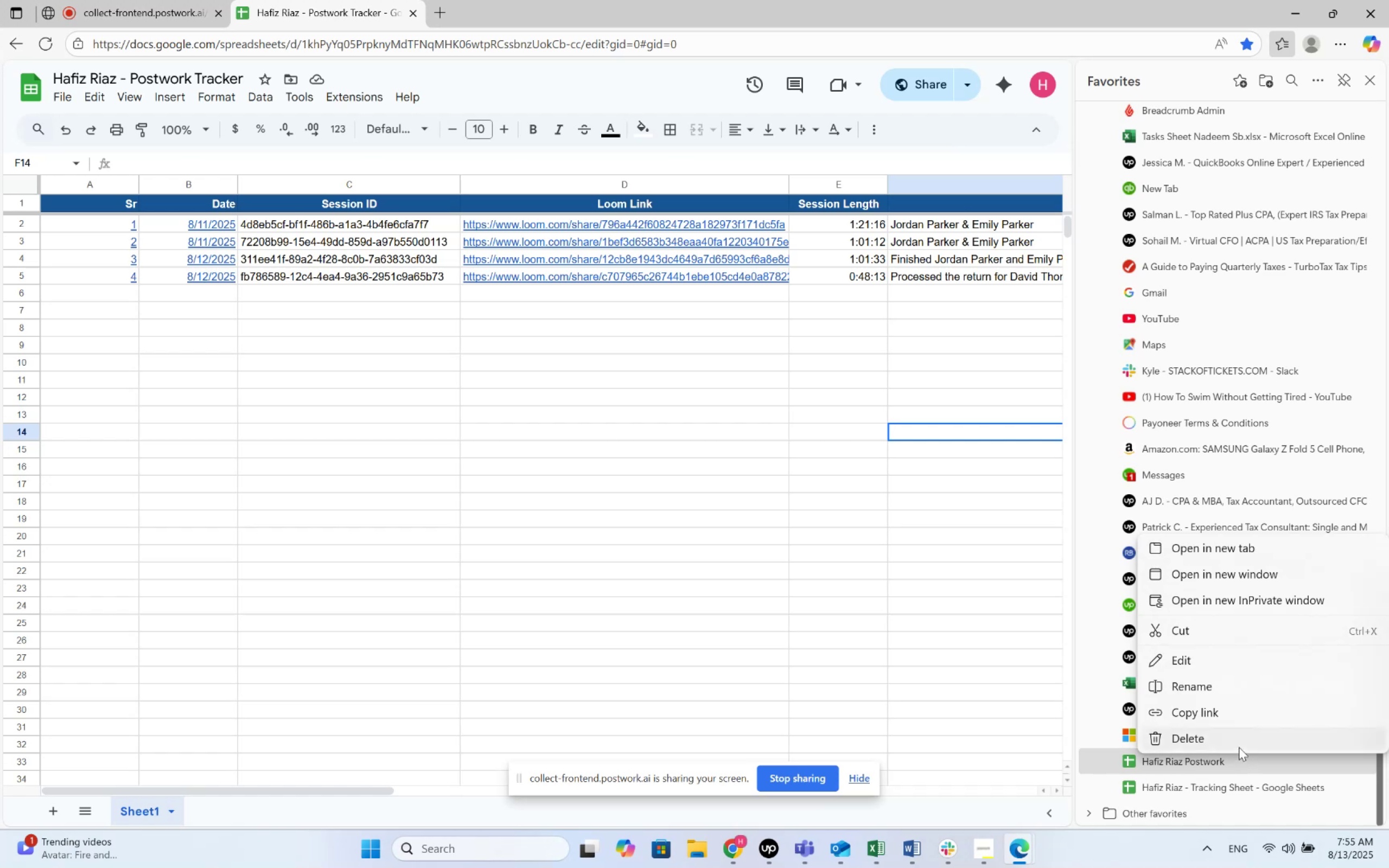 
left_click([1240, 743])
 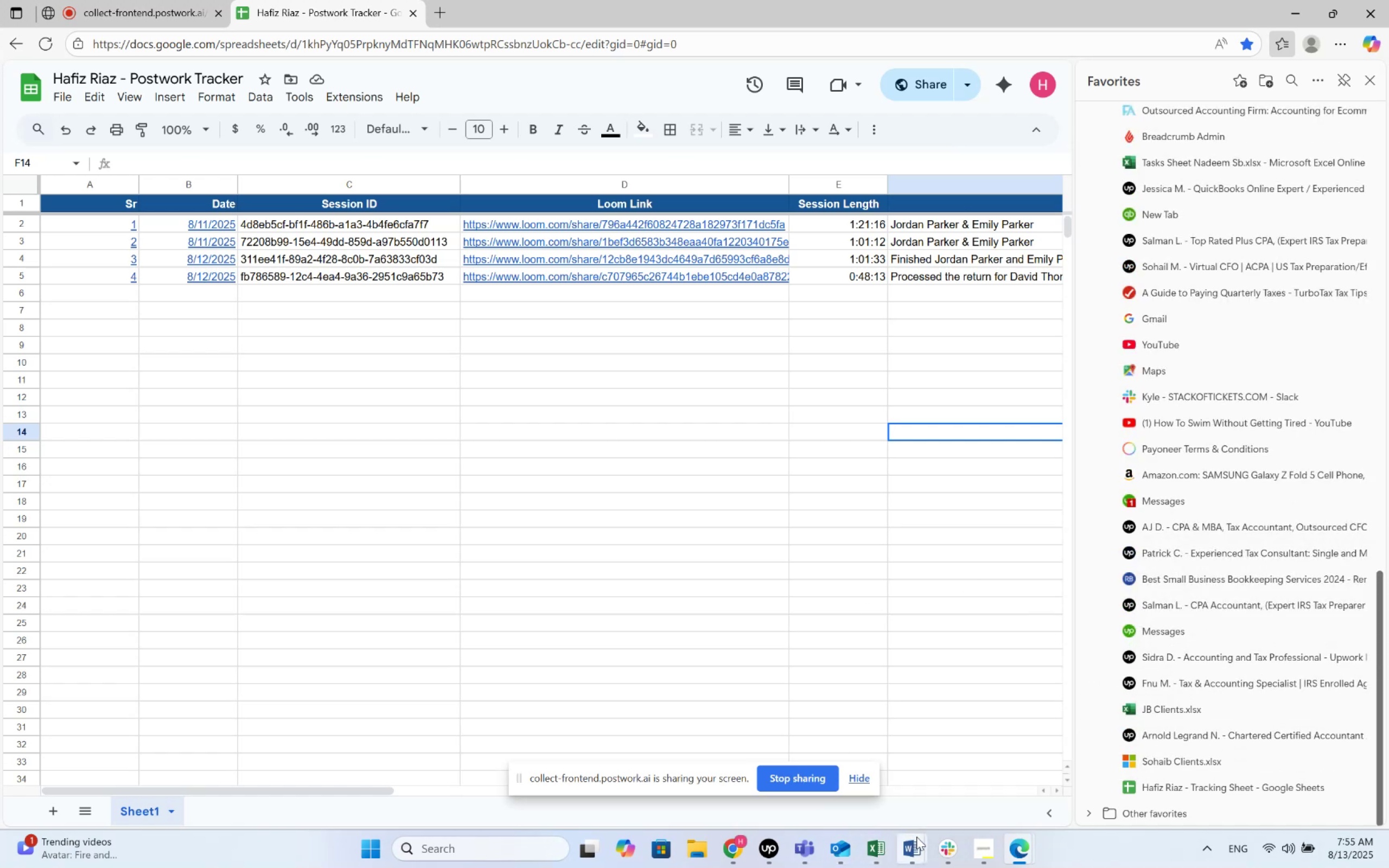 
left_click([984, 843])
 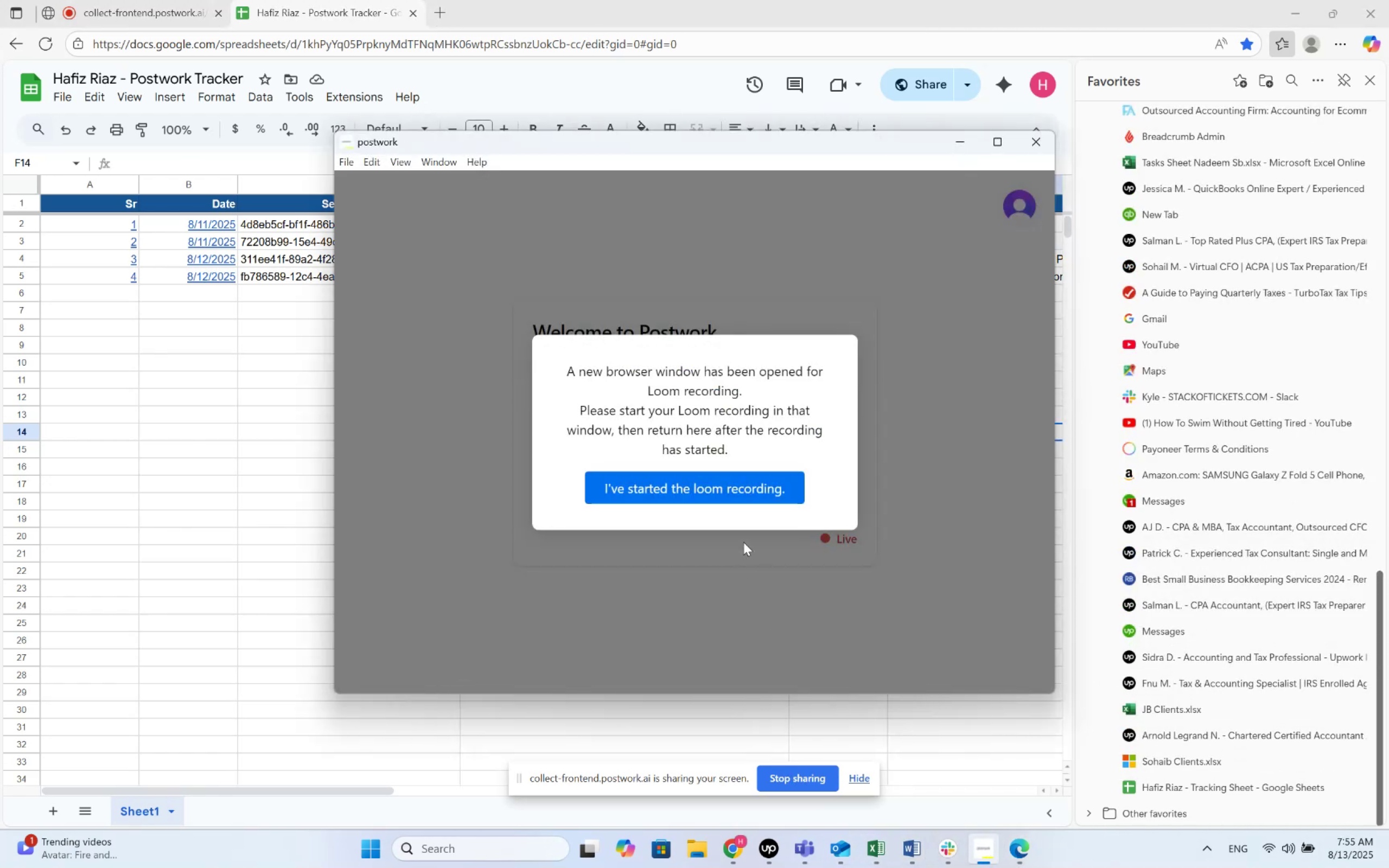 
left_click([737, 477])
 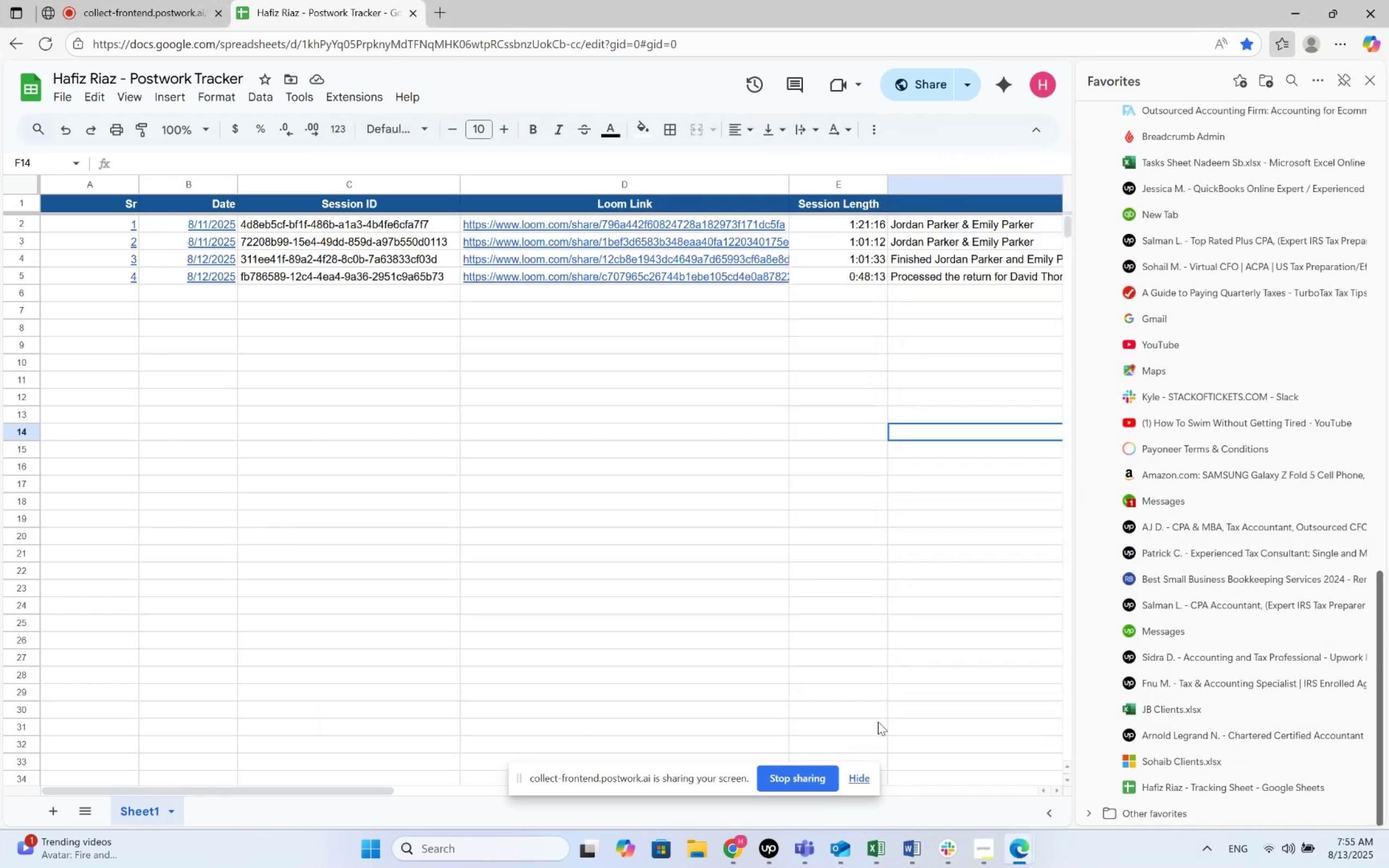 
left_click([865, 778])
 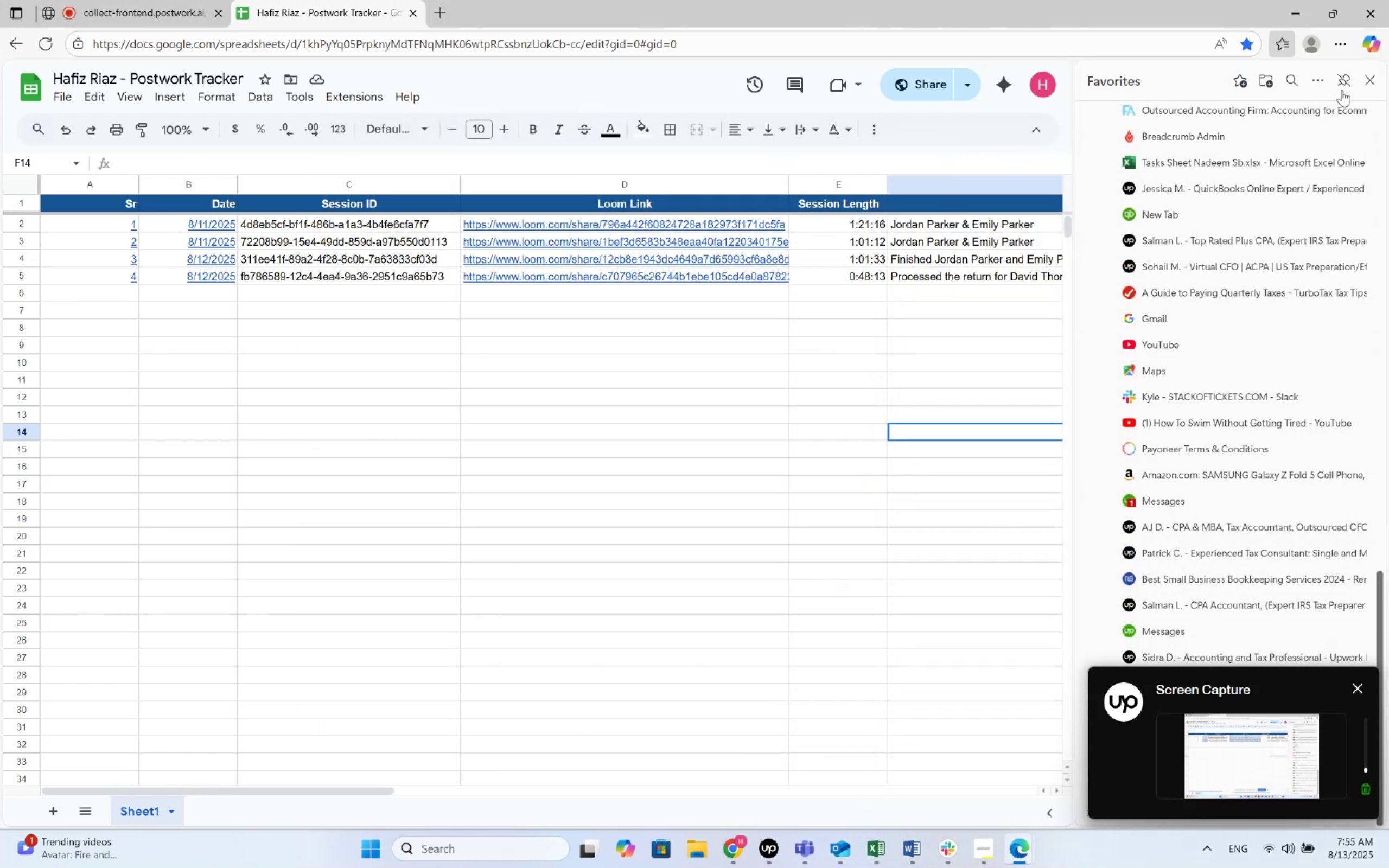 
left_click([1374, 78])
 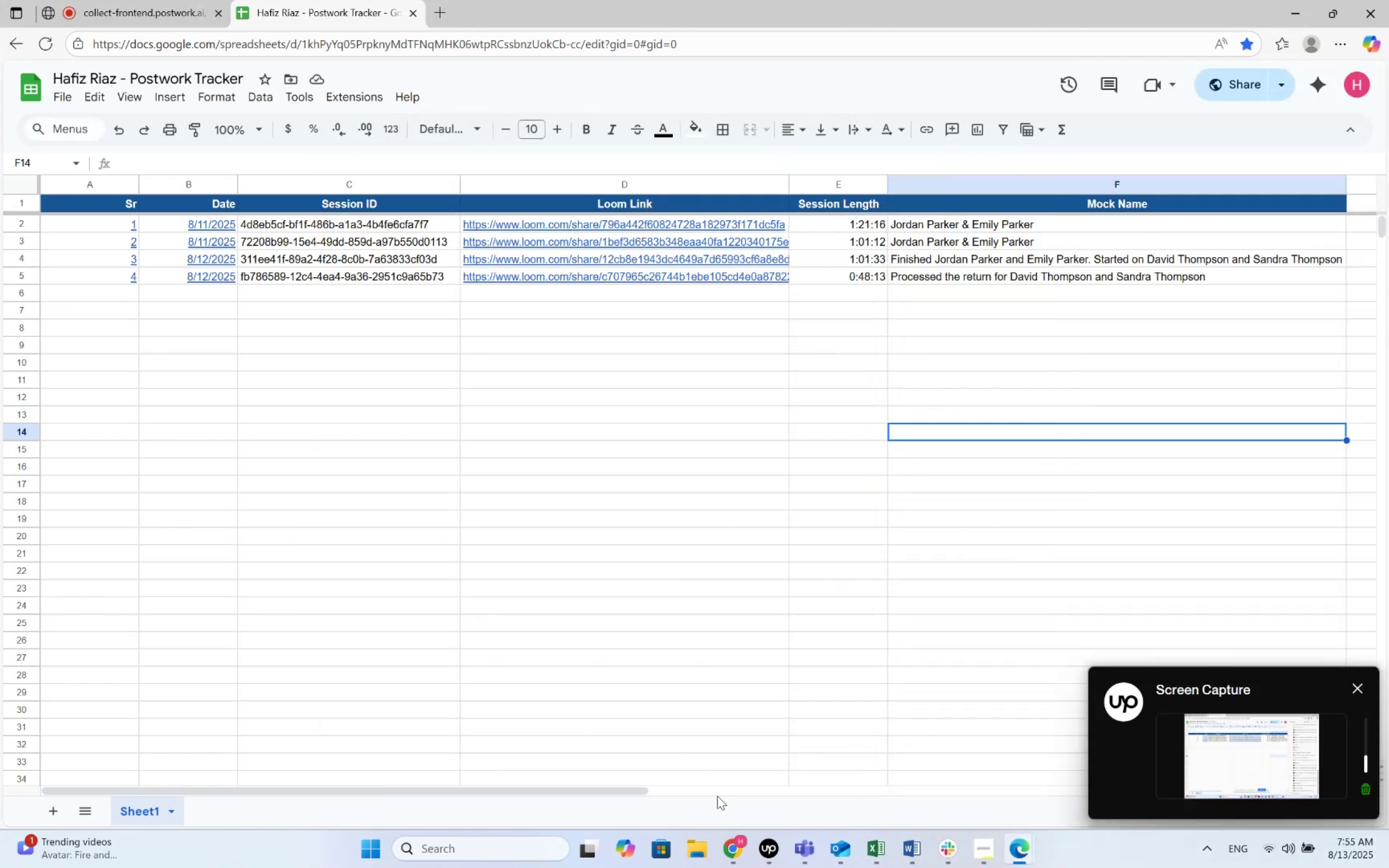 
left_click([719, 847])
 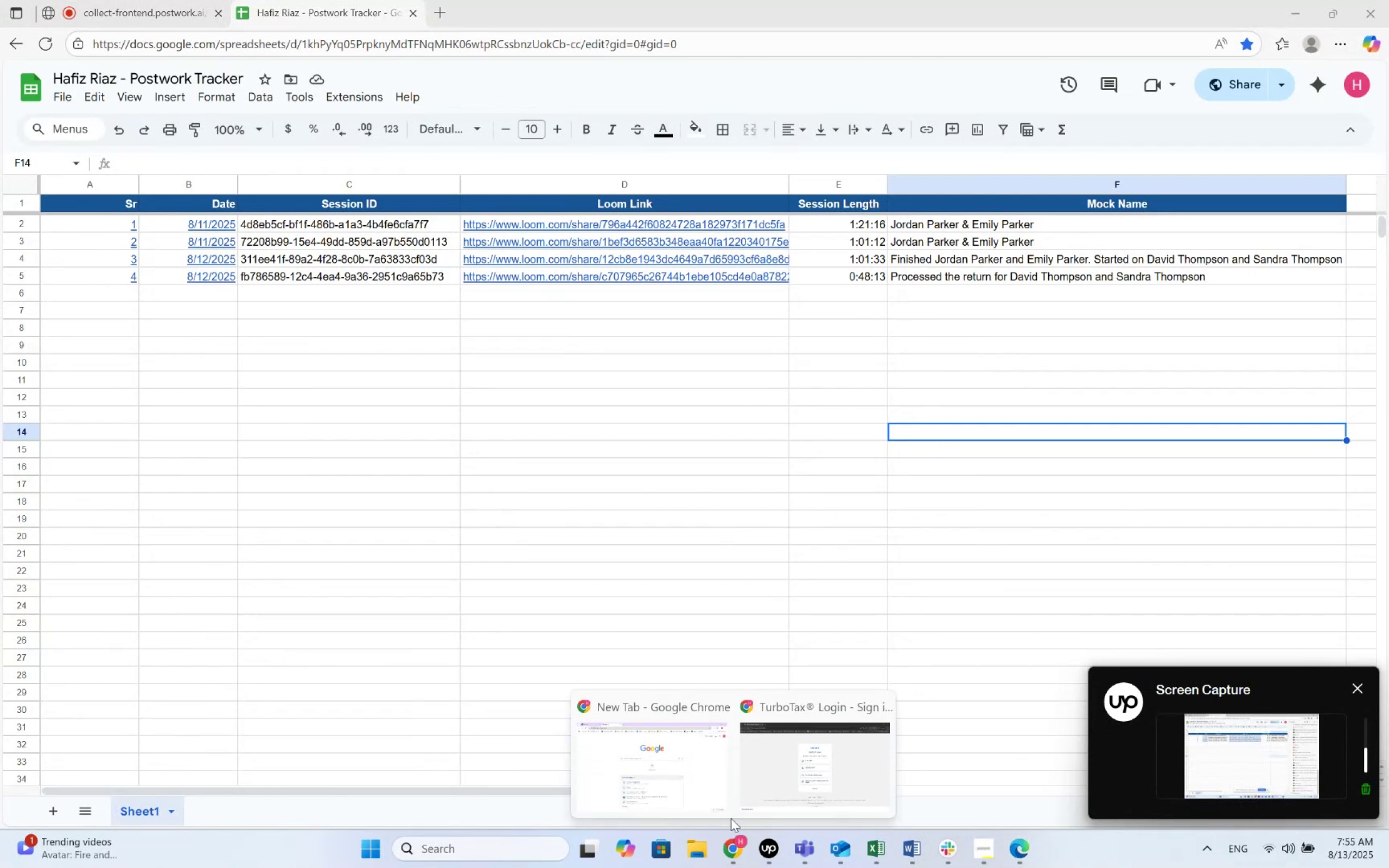 
left_click([776, 771])
 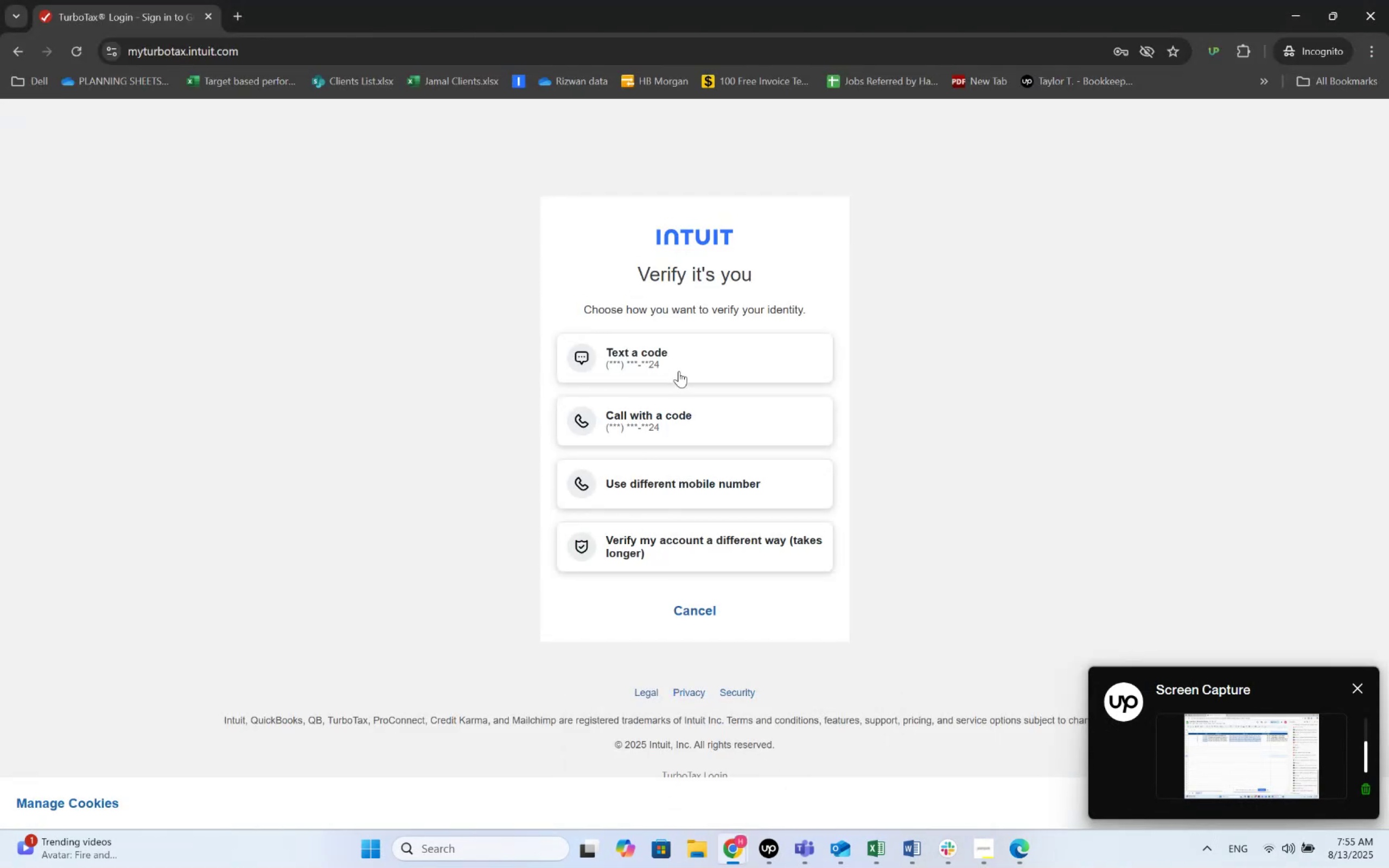 
left_click([685, 359])
 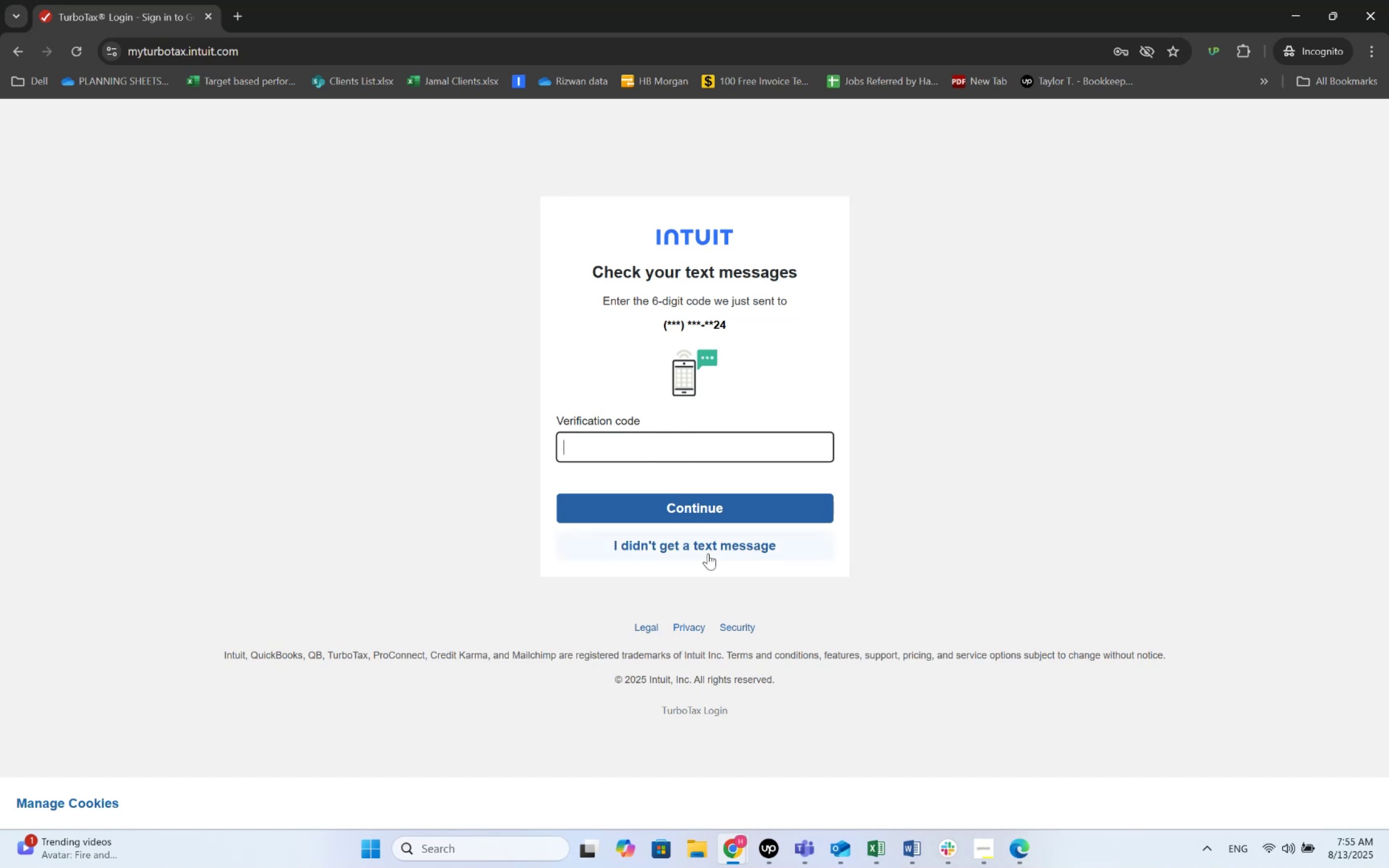 
wait(19.02)
 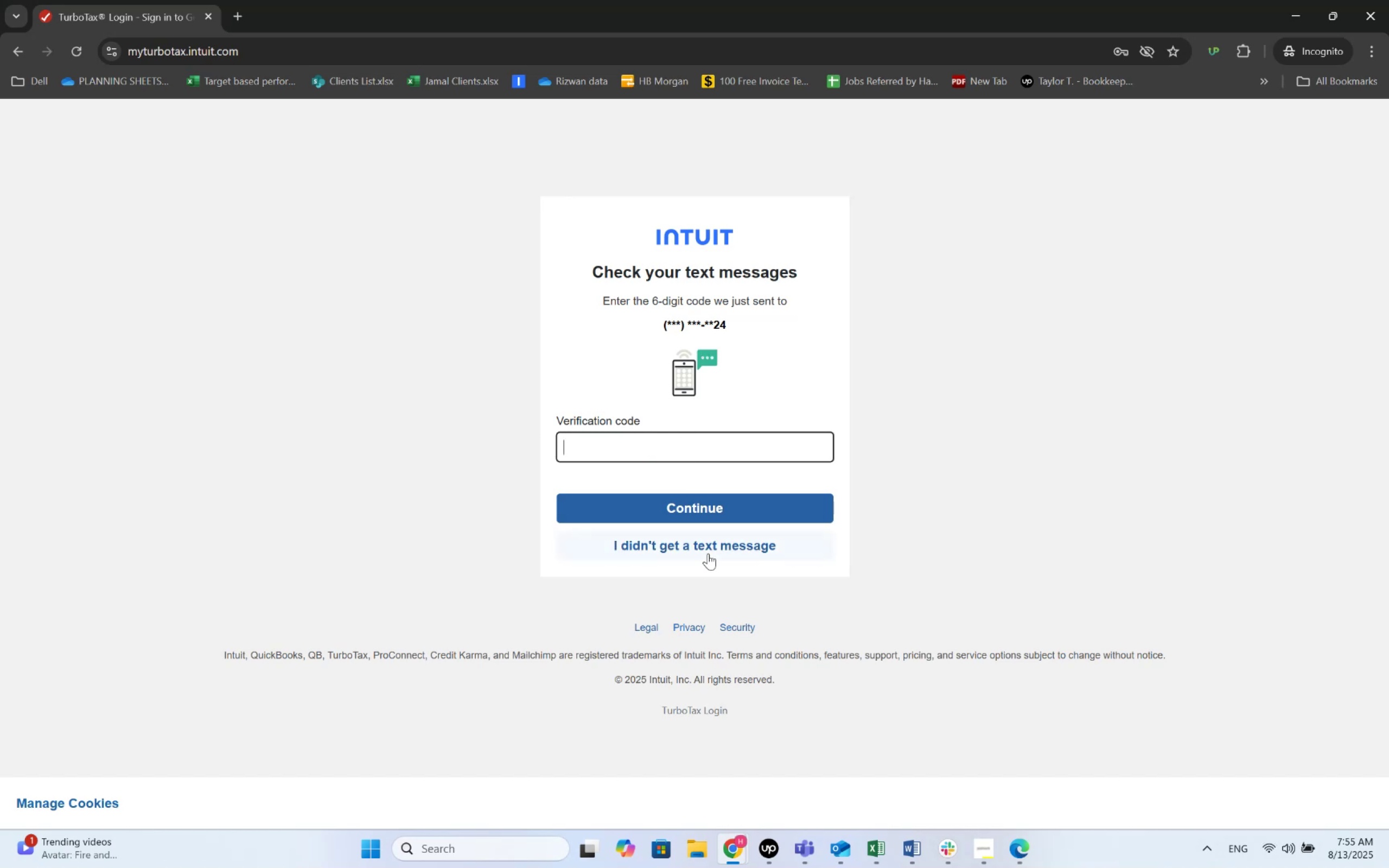 
key(Numpad8)
 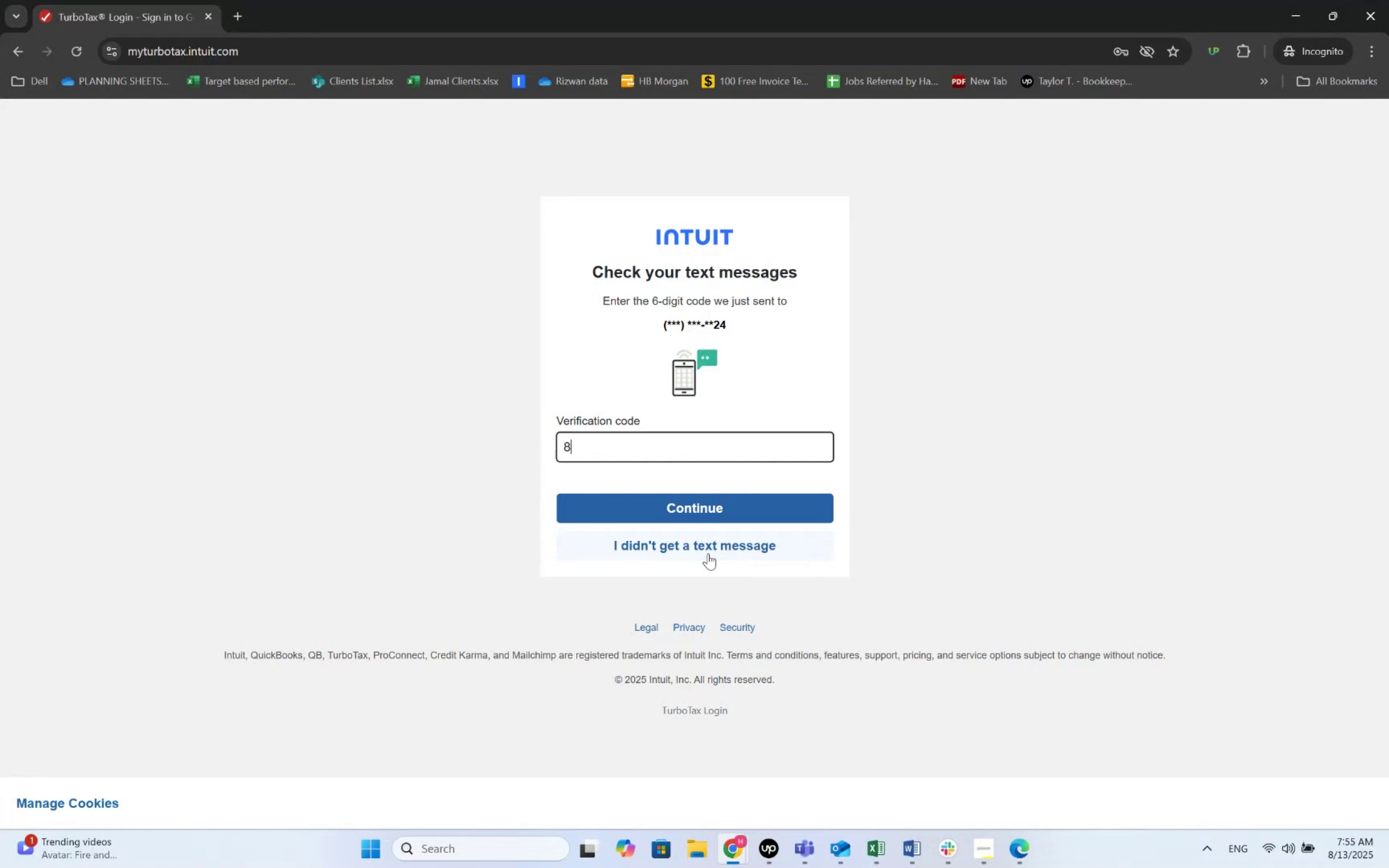 
key(Numpad0)
 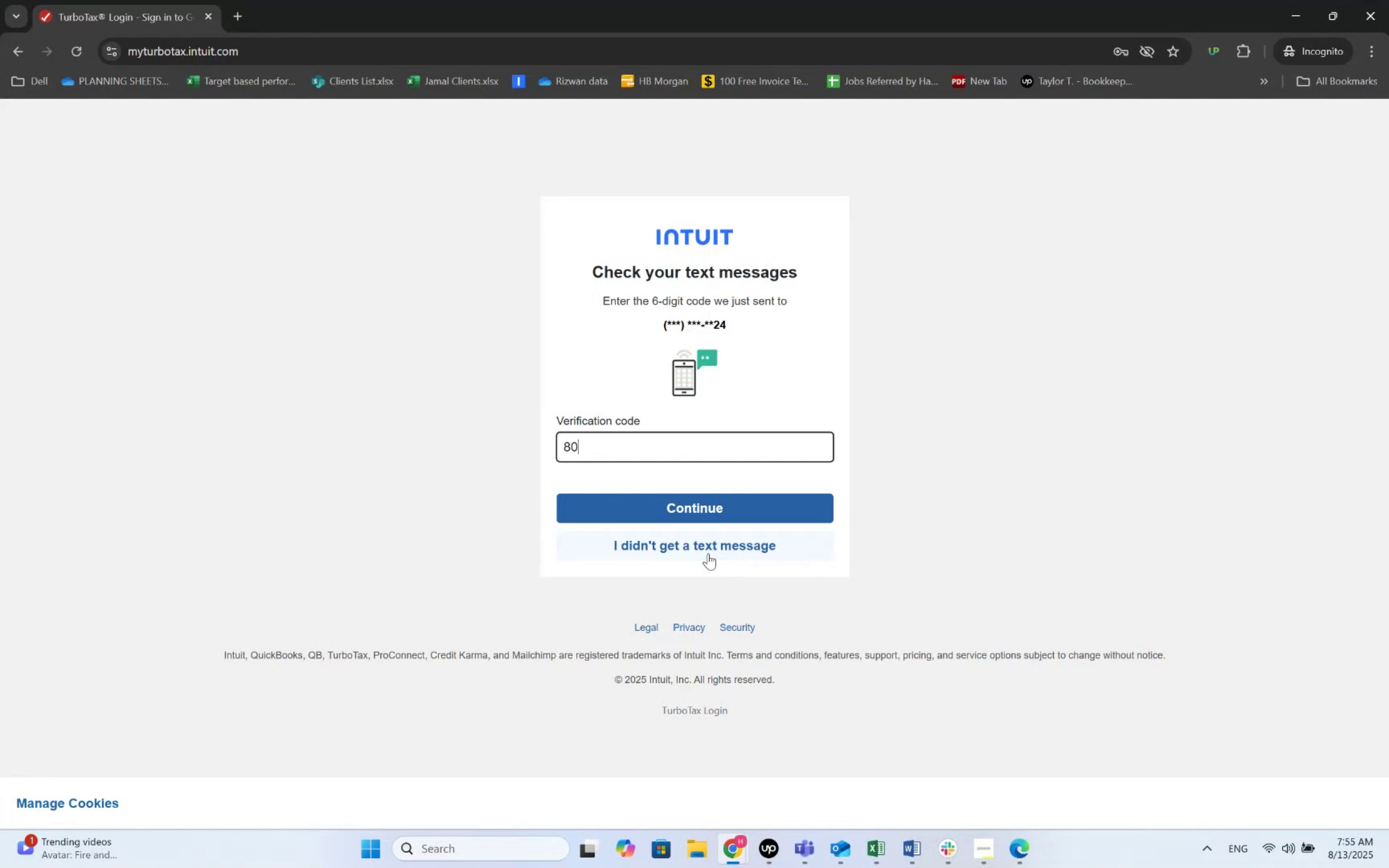 
key(Numpad6)
 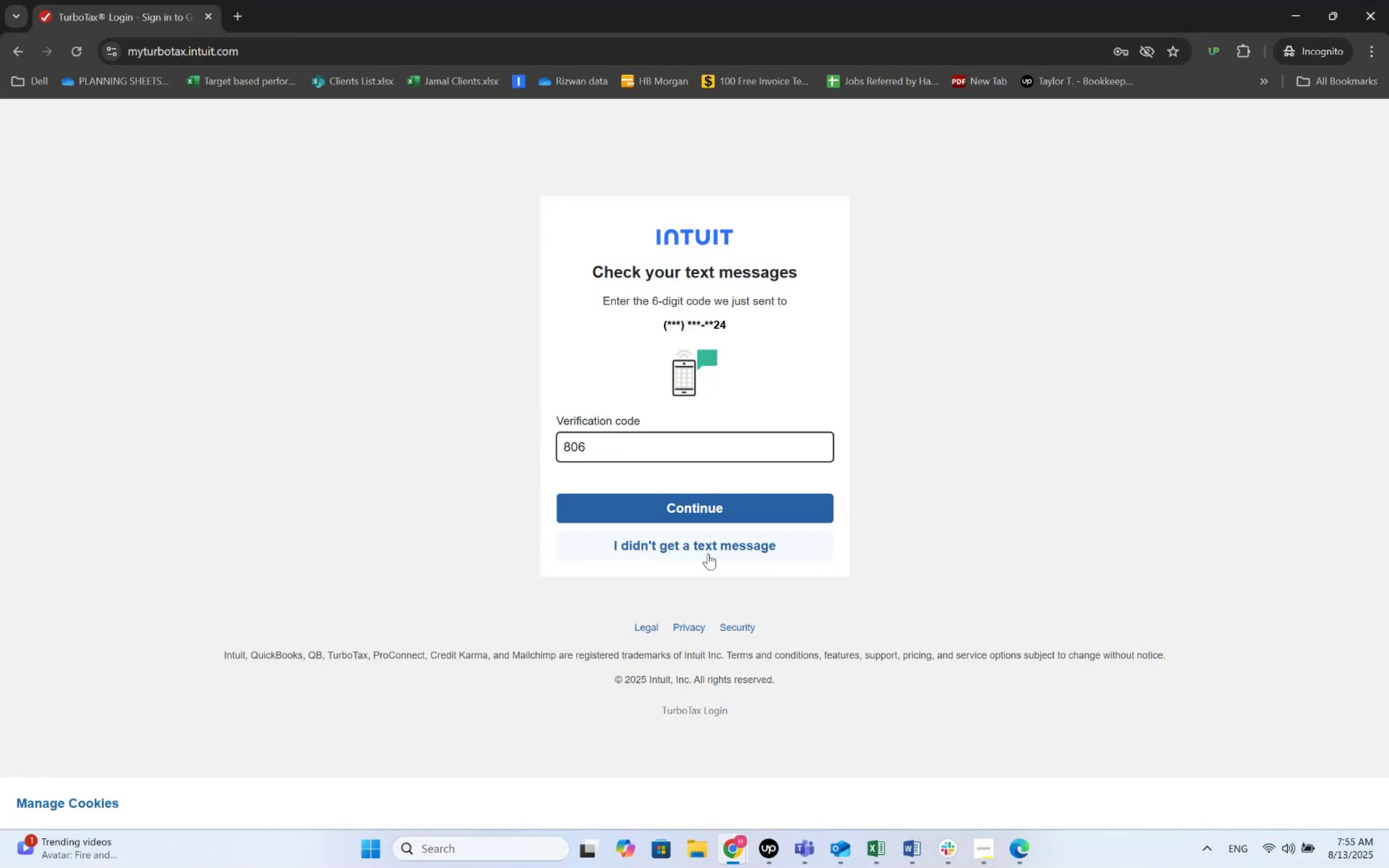 
key(Numpad8)
 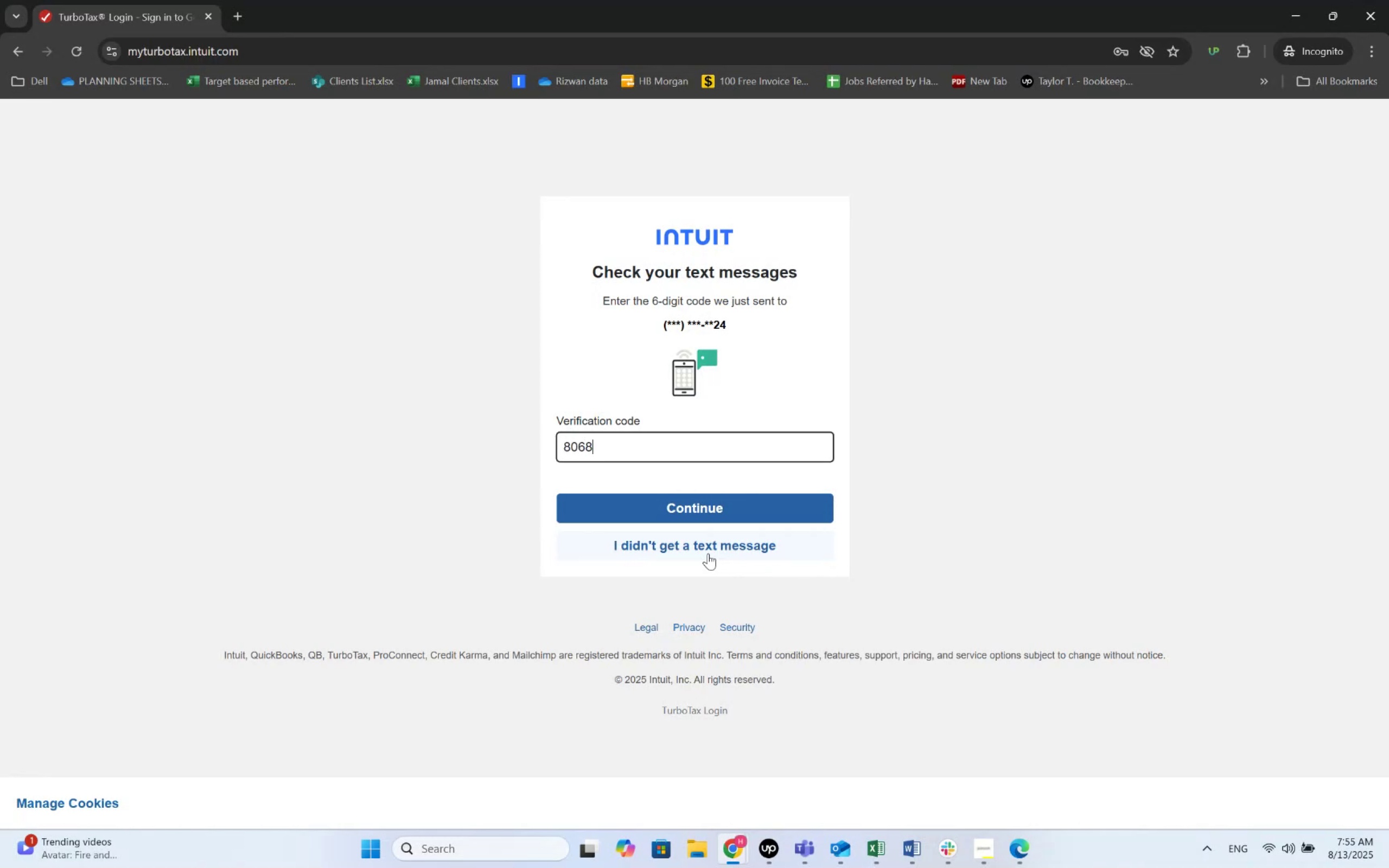 
key(Numpad9)
 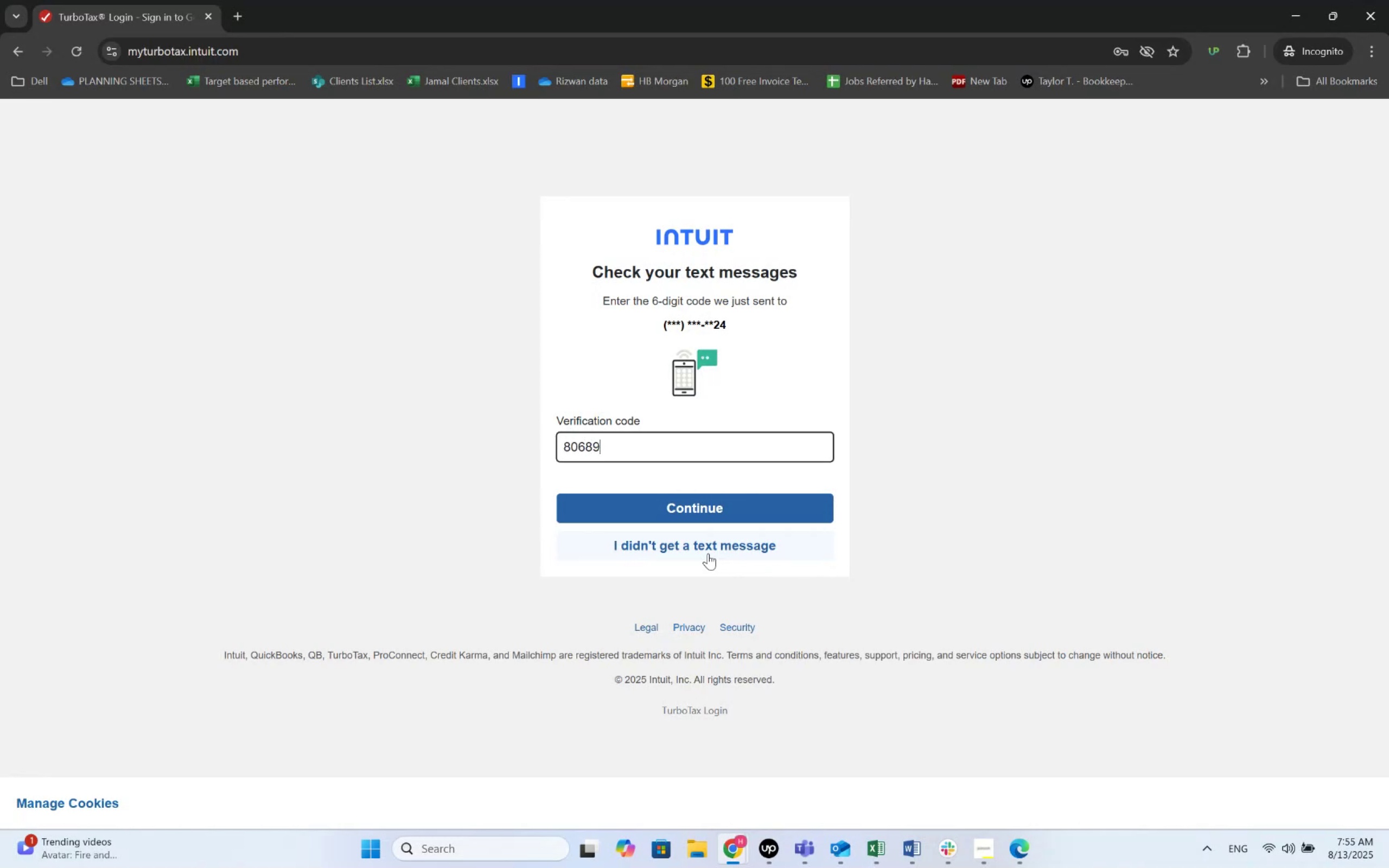 
key(Numpad5)
 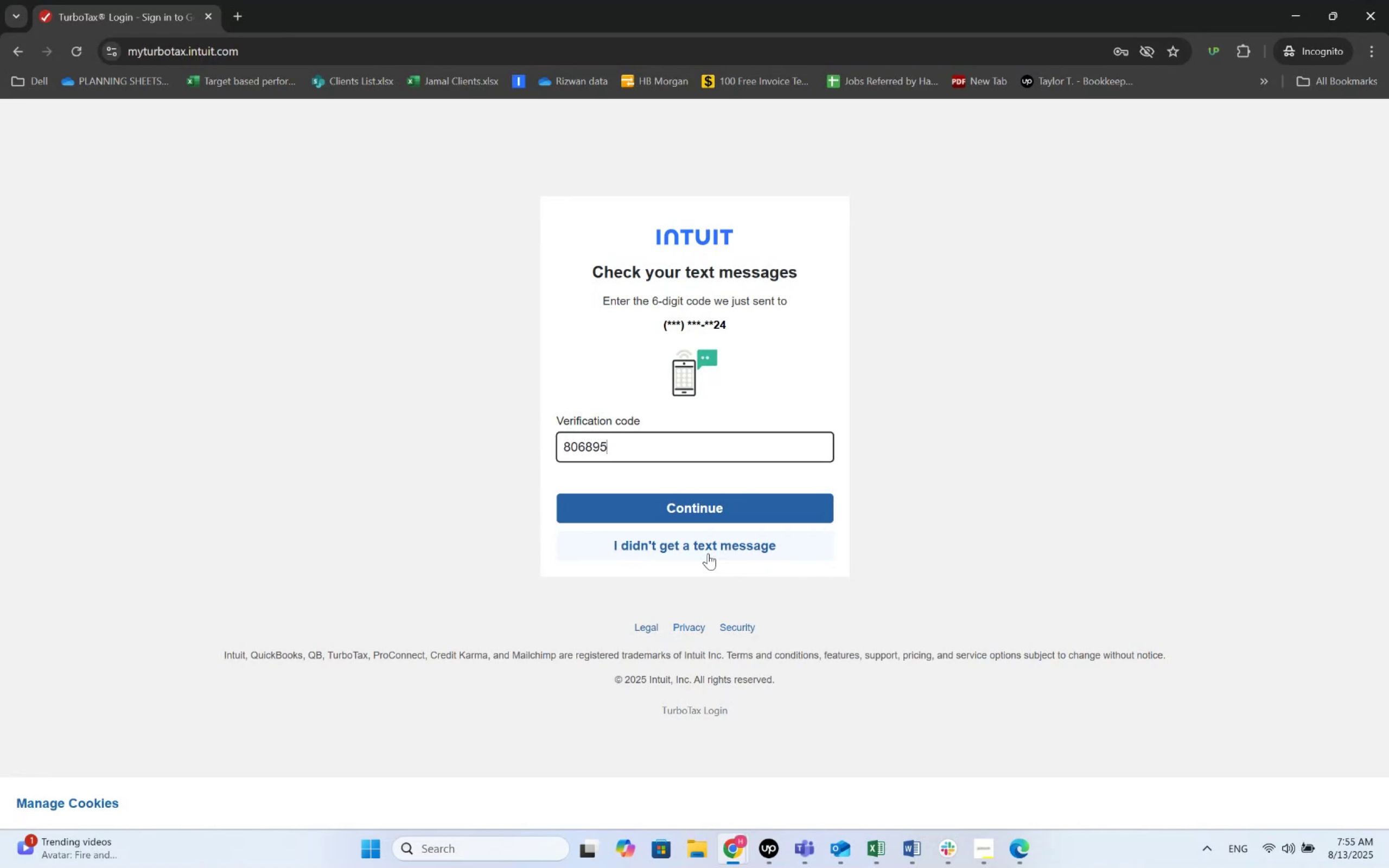 
key(NumpadEnter)
 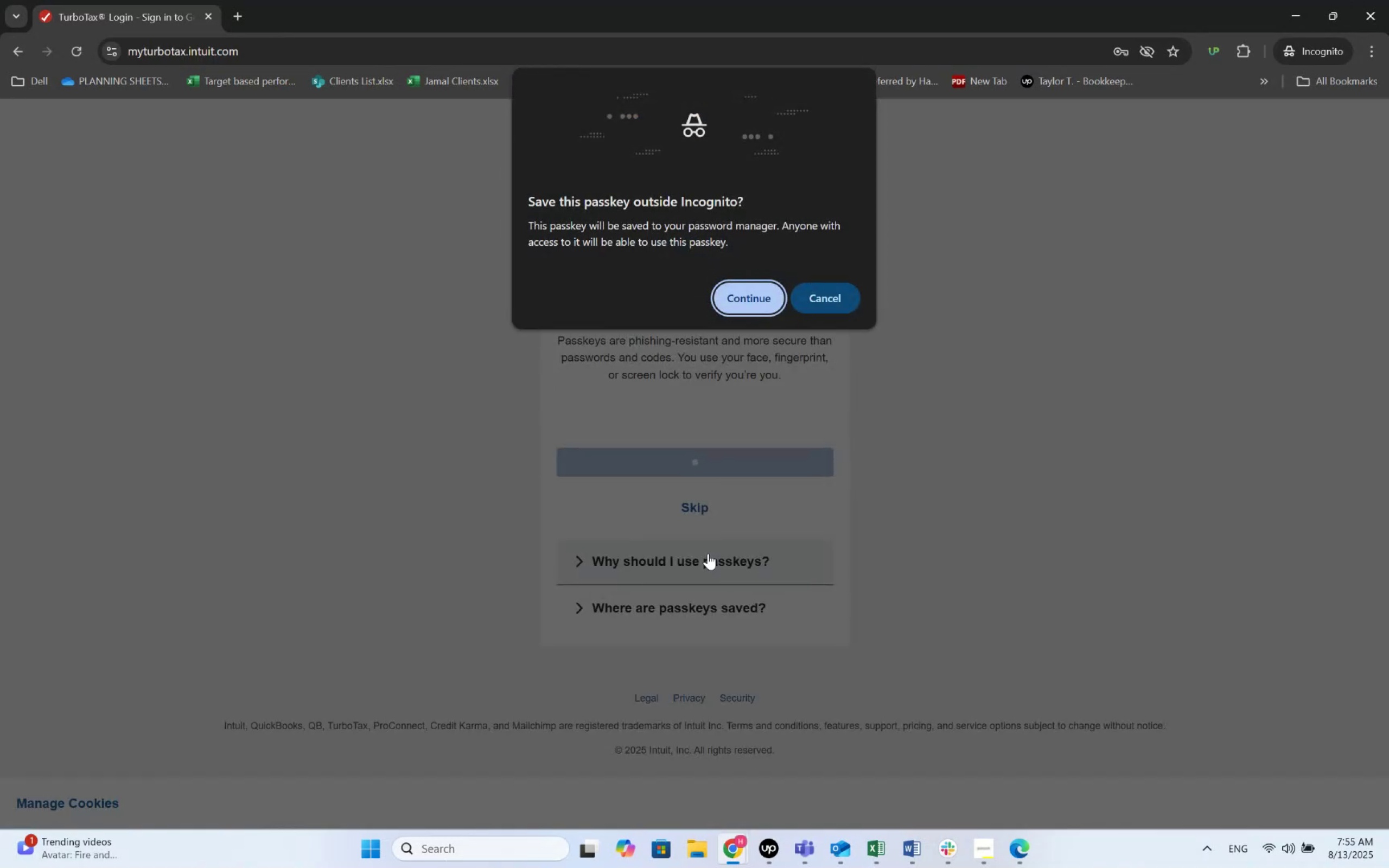 
wait(7.11)
 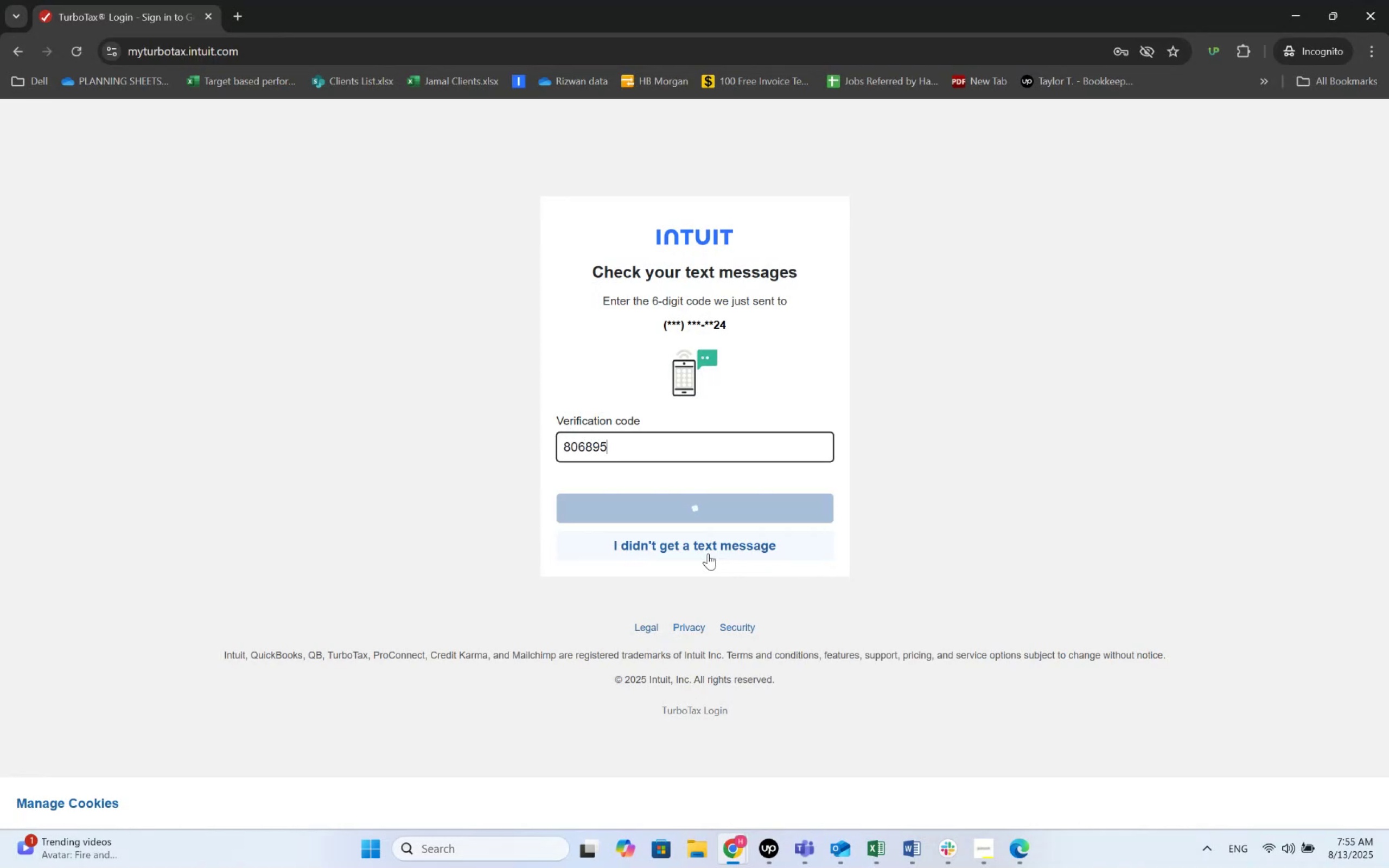 
left_click([807, 306])
 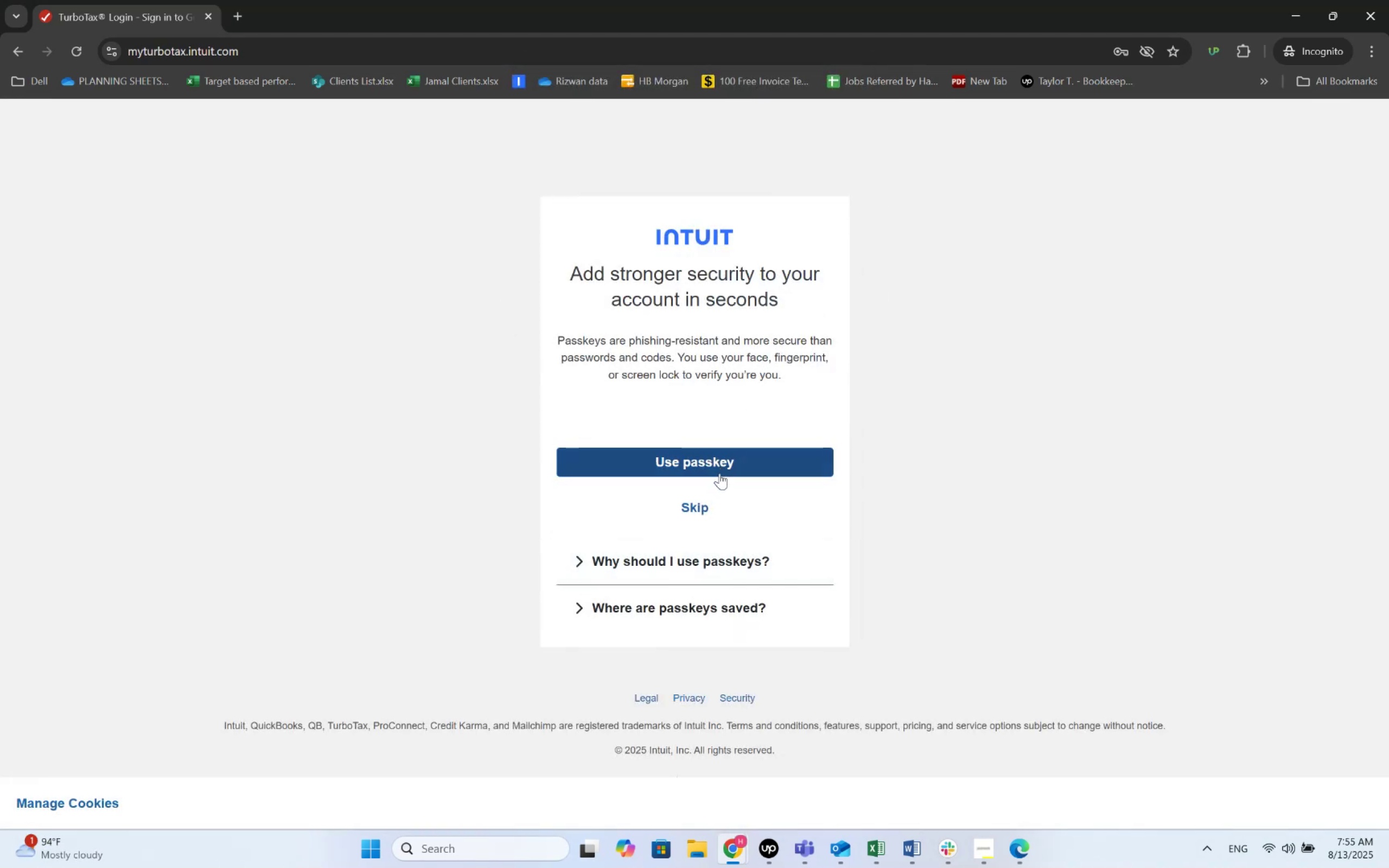 
left_click([712, 504])
 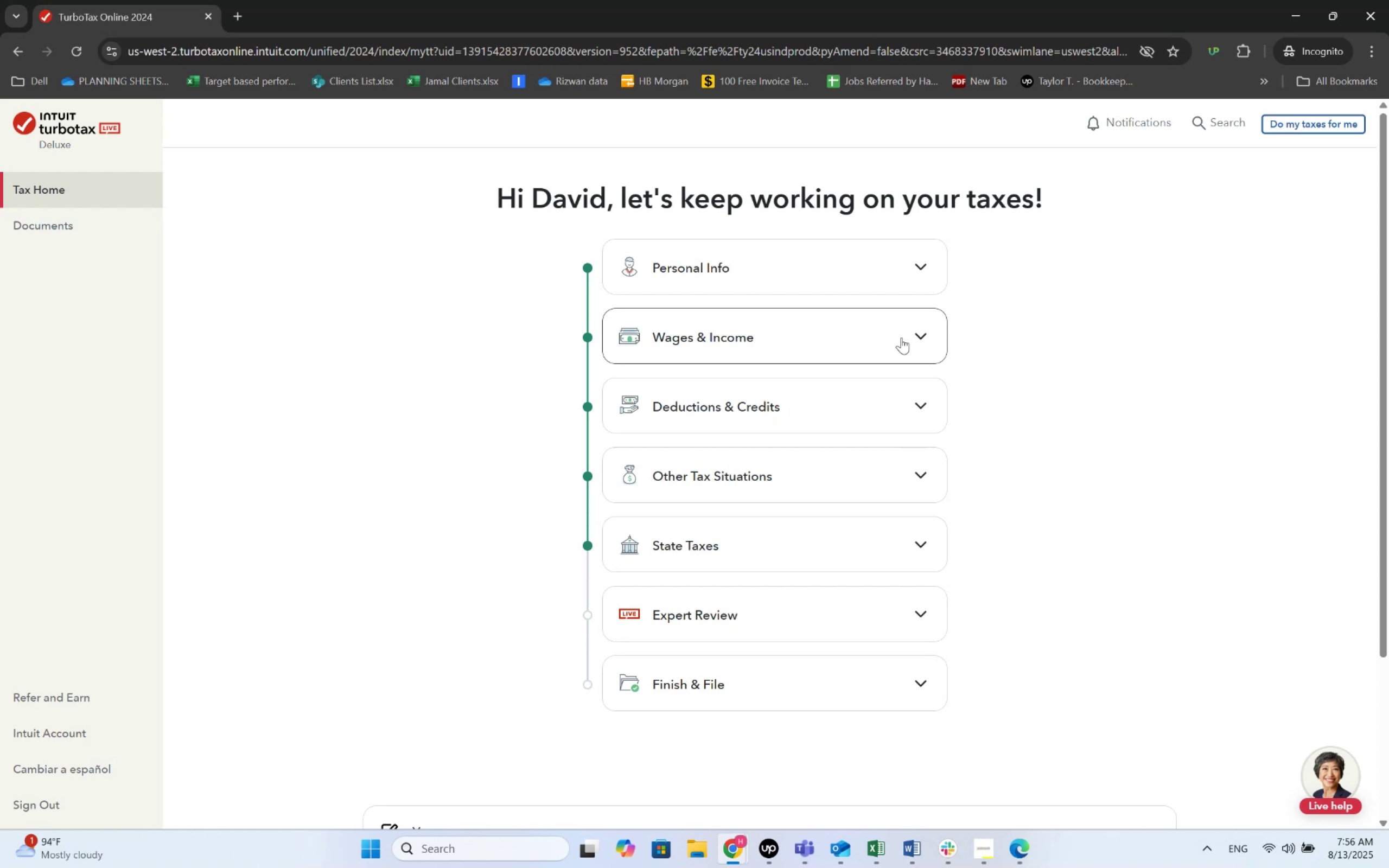 
wait(38.33)
 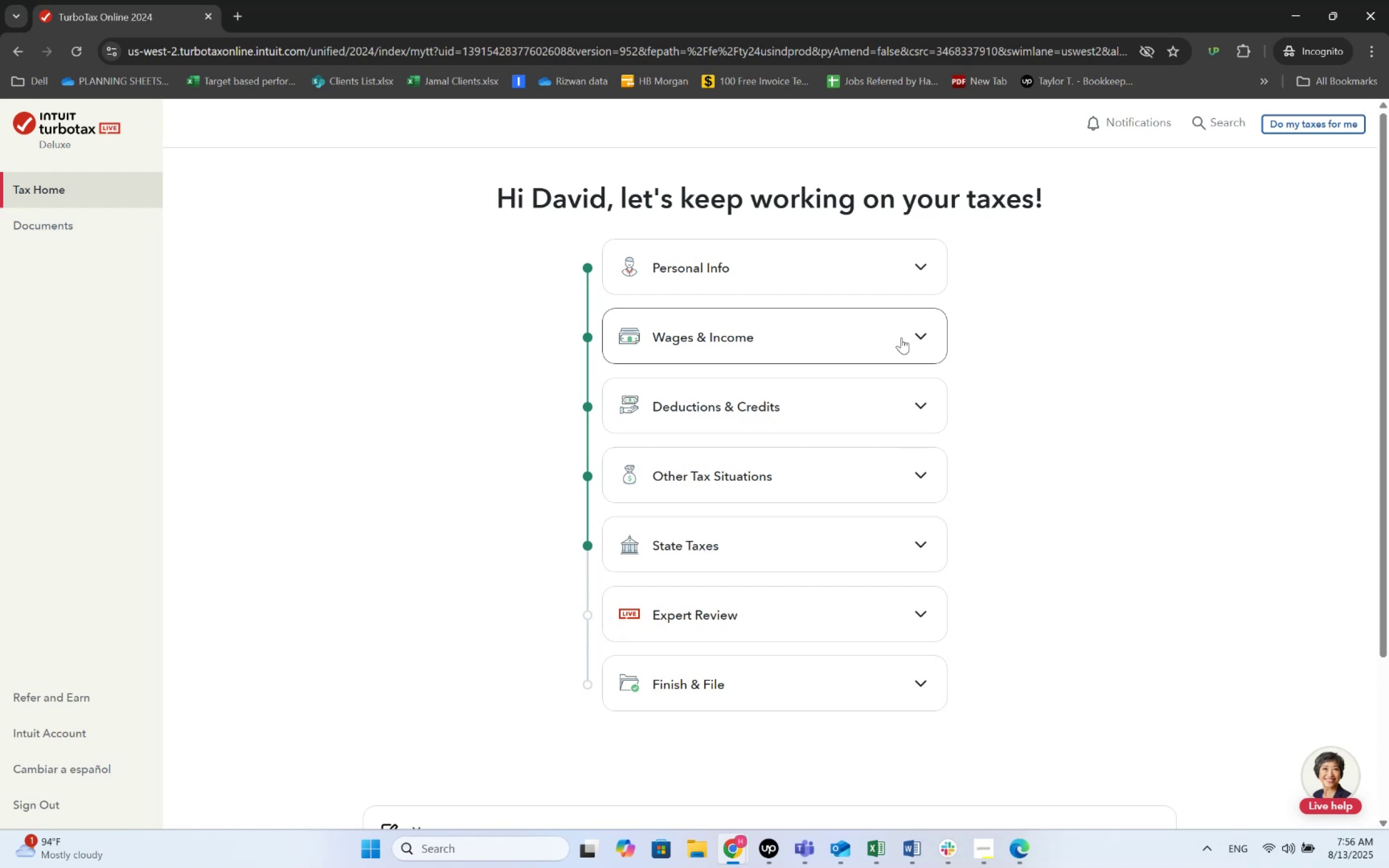 
left_click([727, 535])
 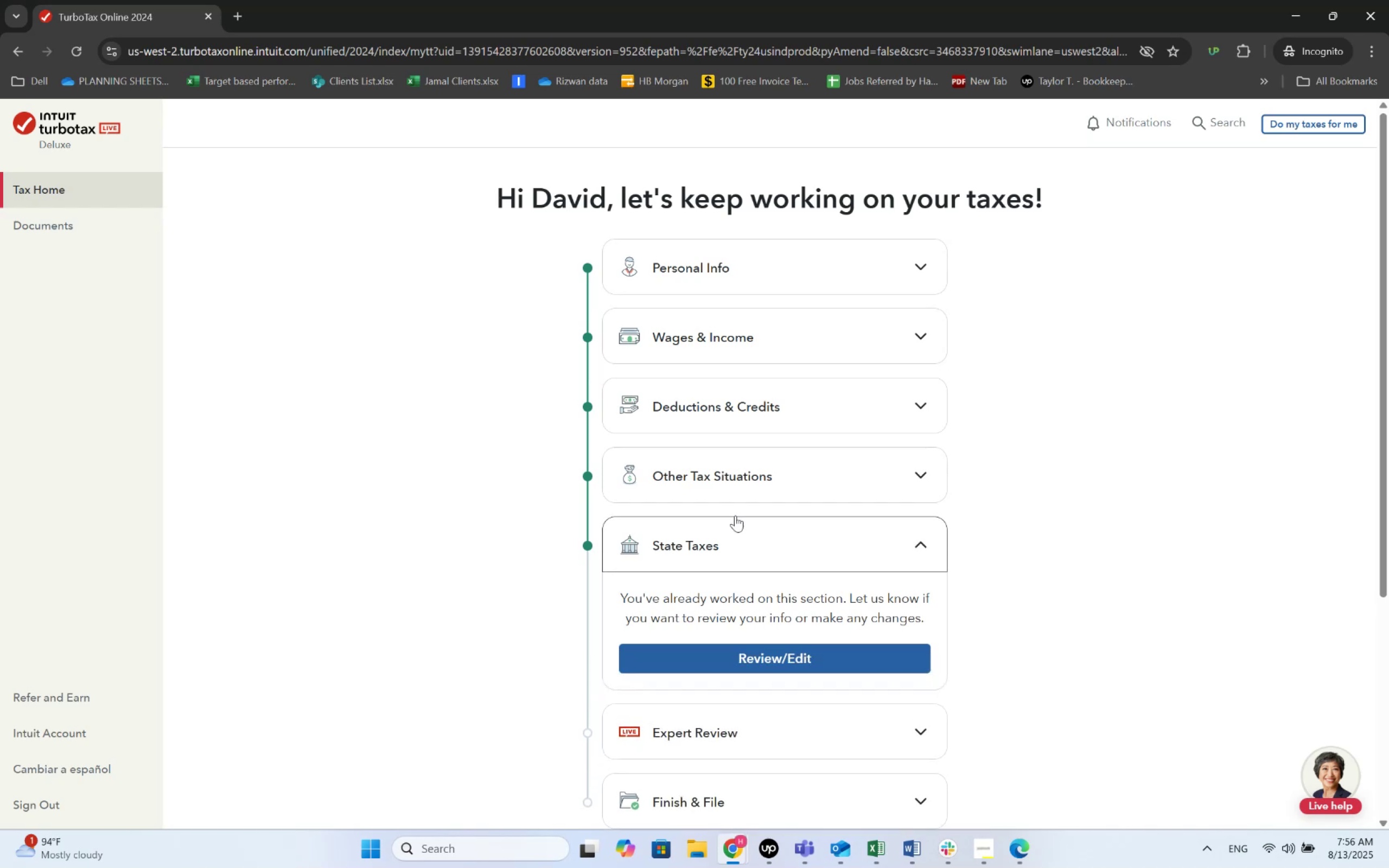 
left_click([742, 457])
 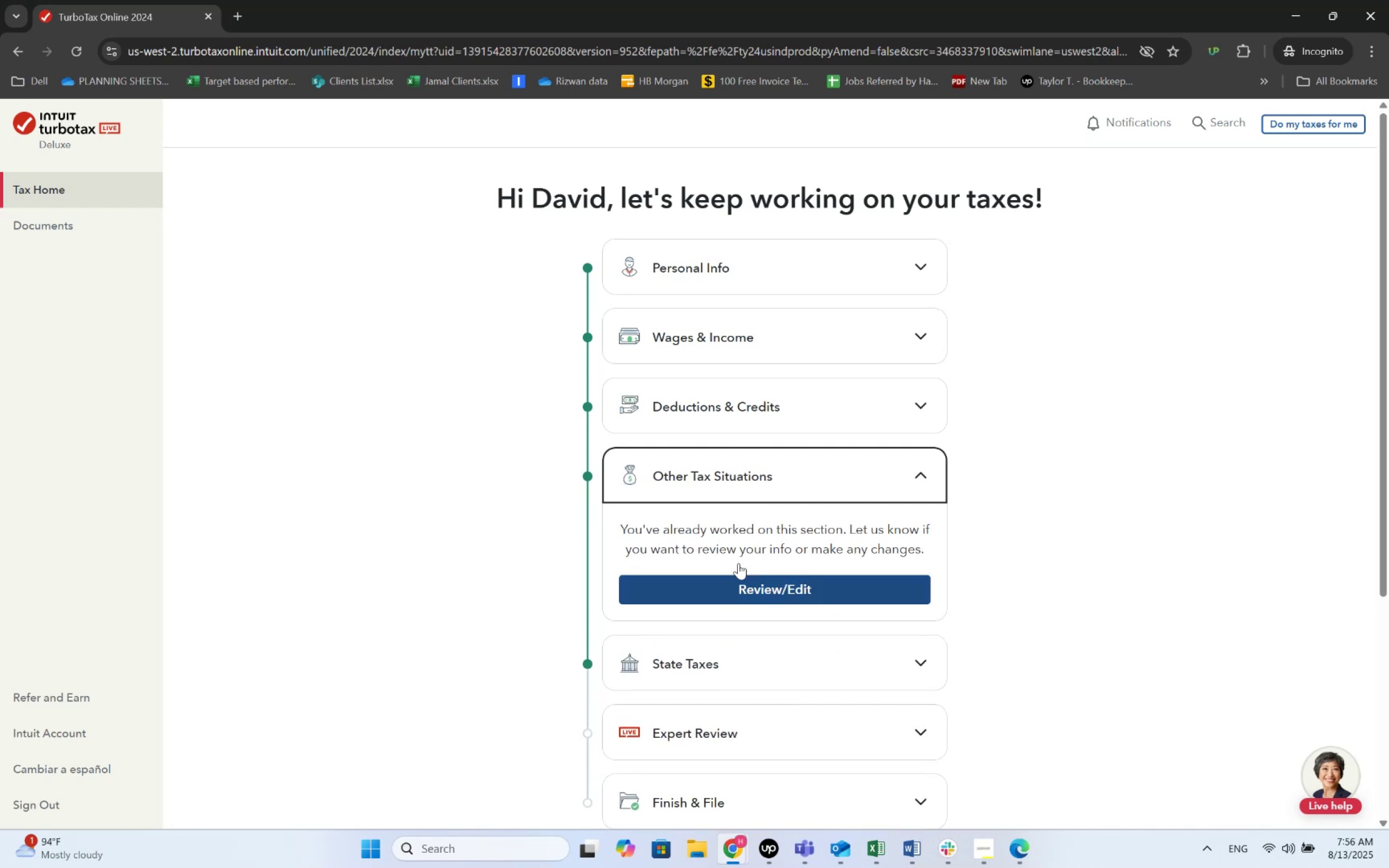 
left_click([750, 411])
 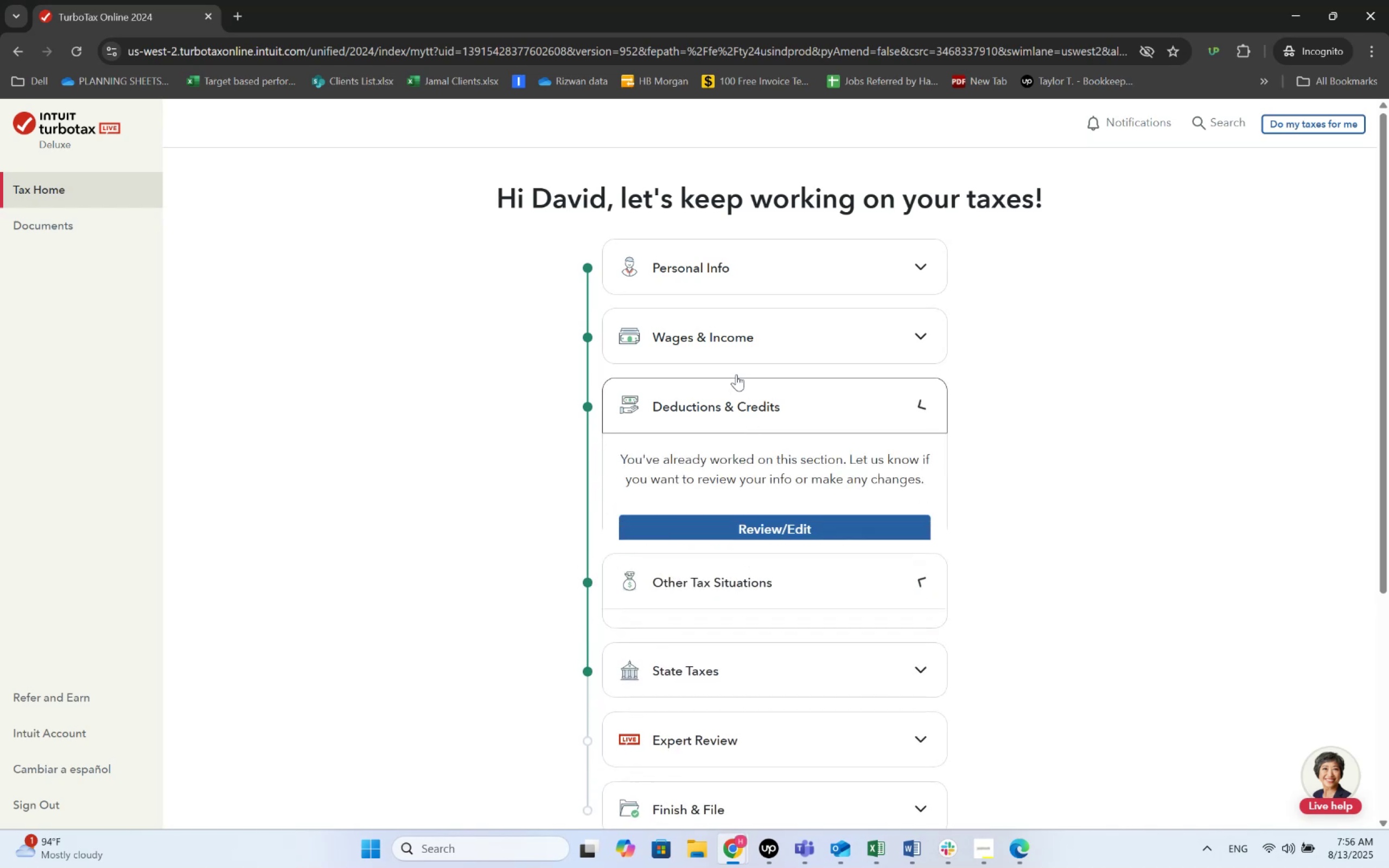 
left_click_drag(start_coordinate=[729, 316], to_coordinate=[729, 310])
 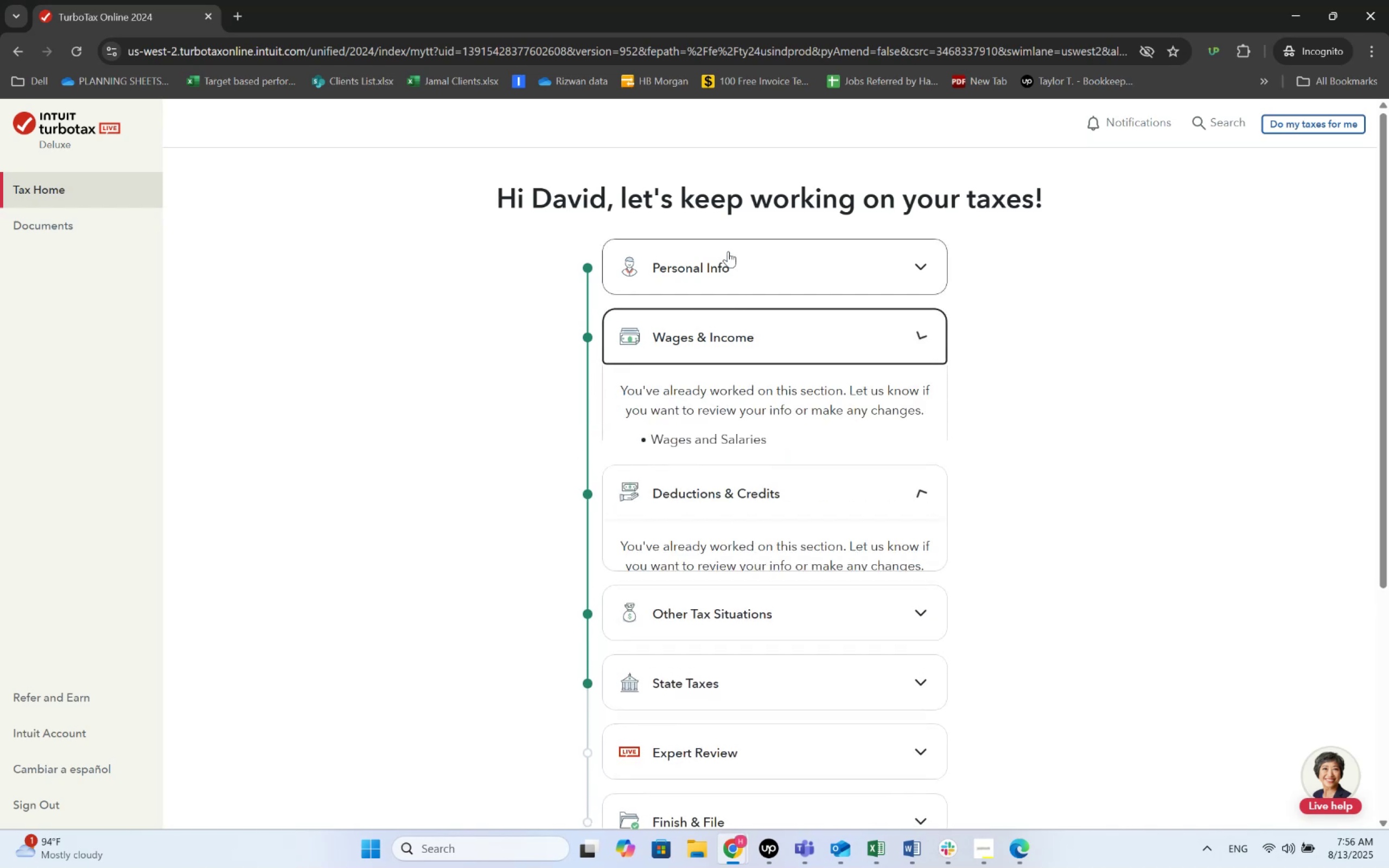 
triple_click([728, 251])
 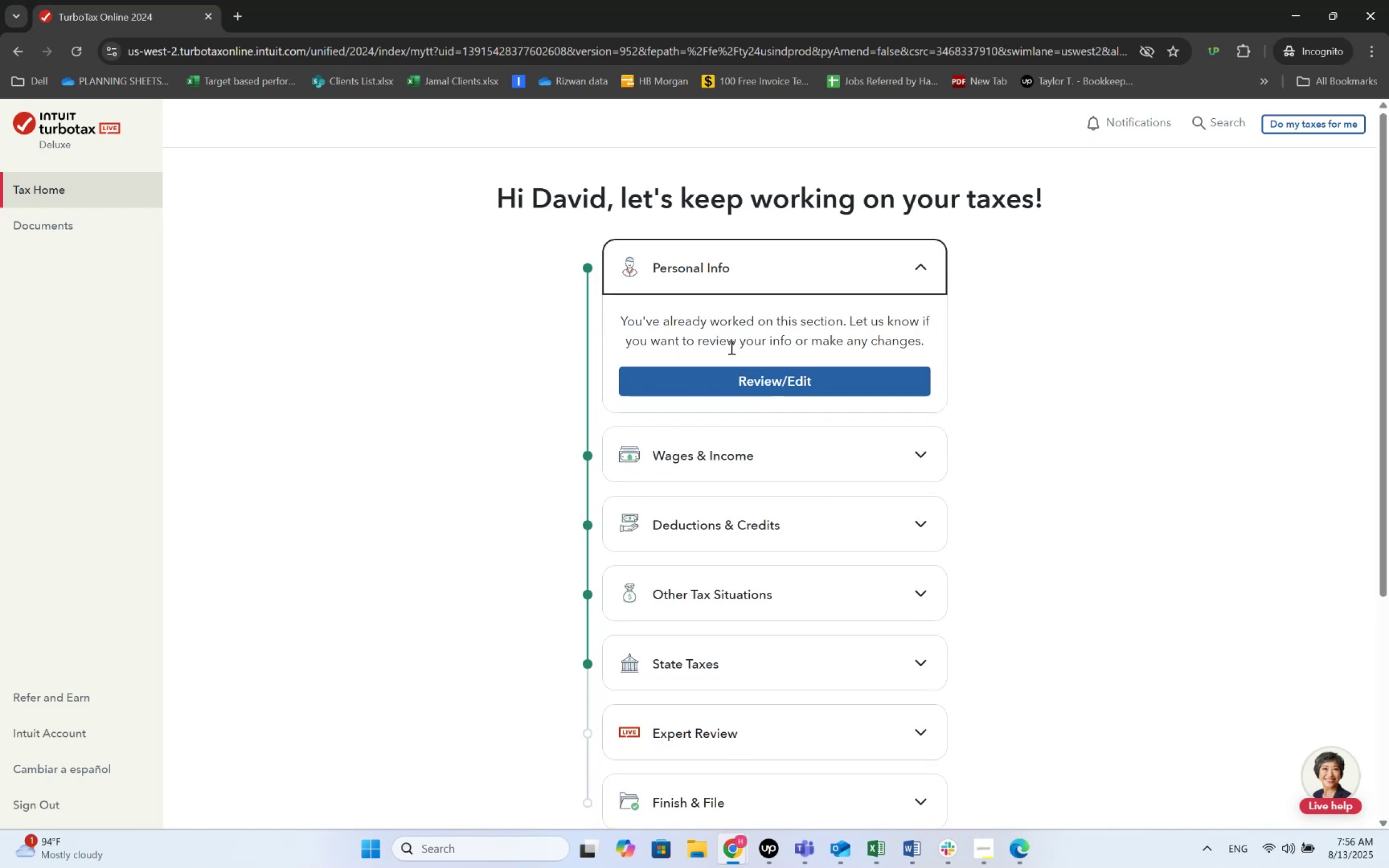 
left_click([734, 375])
 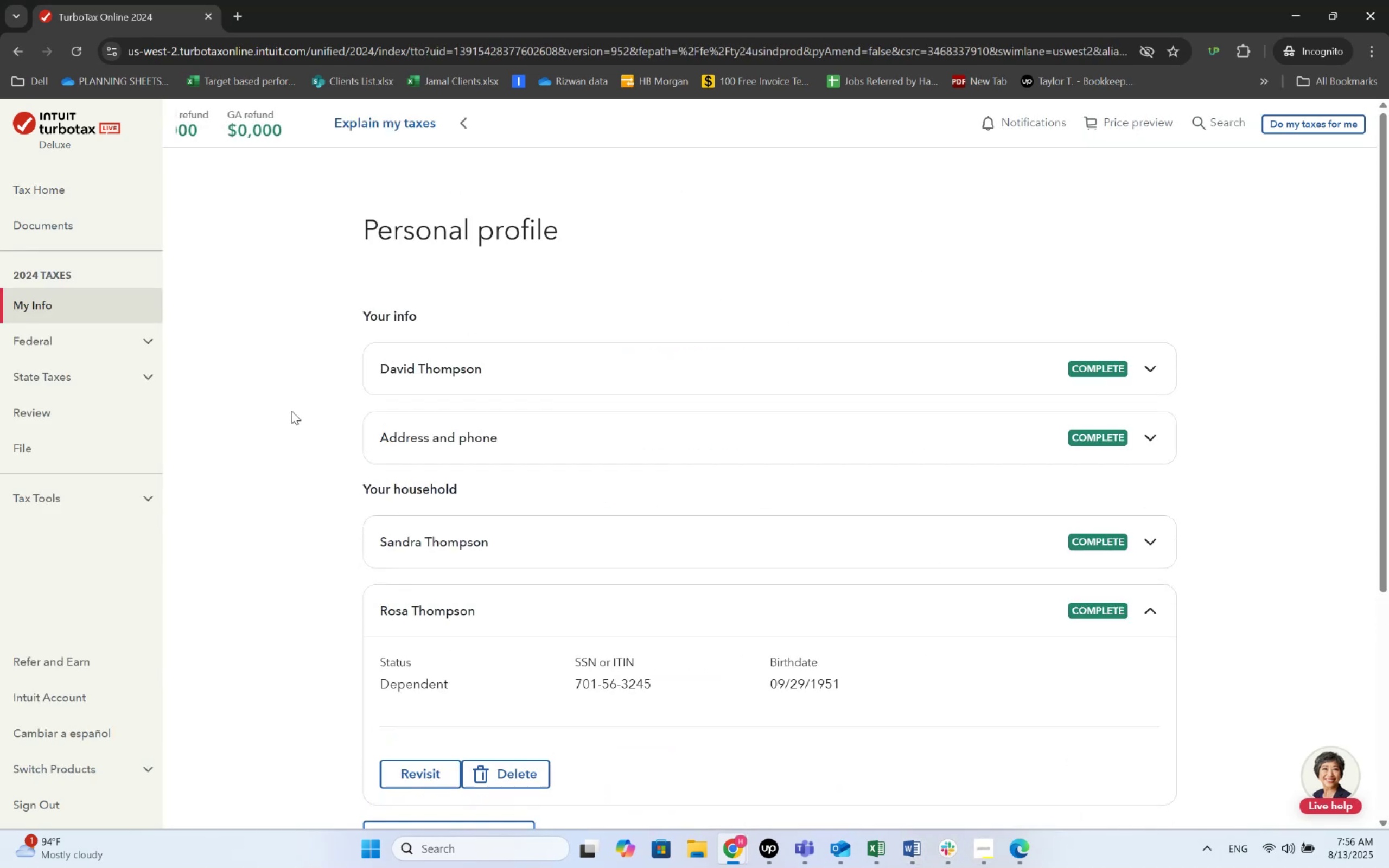 
wait(5.69)
 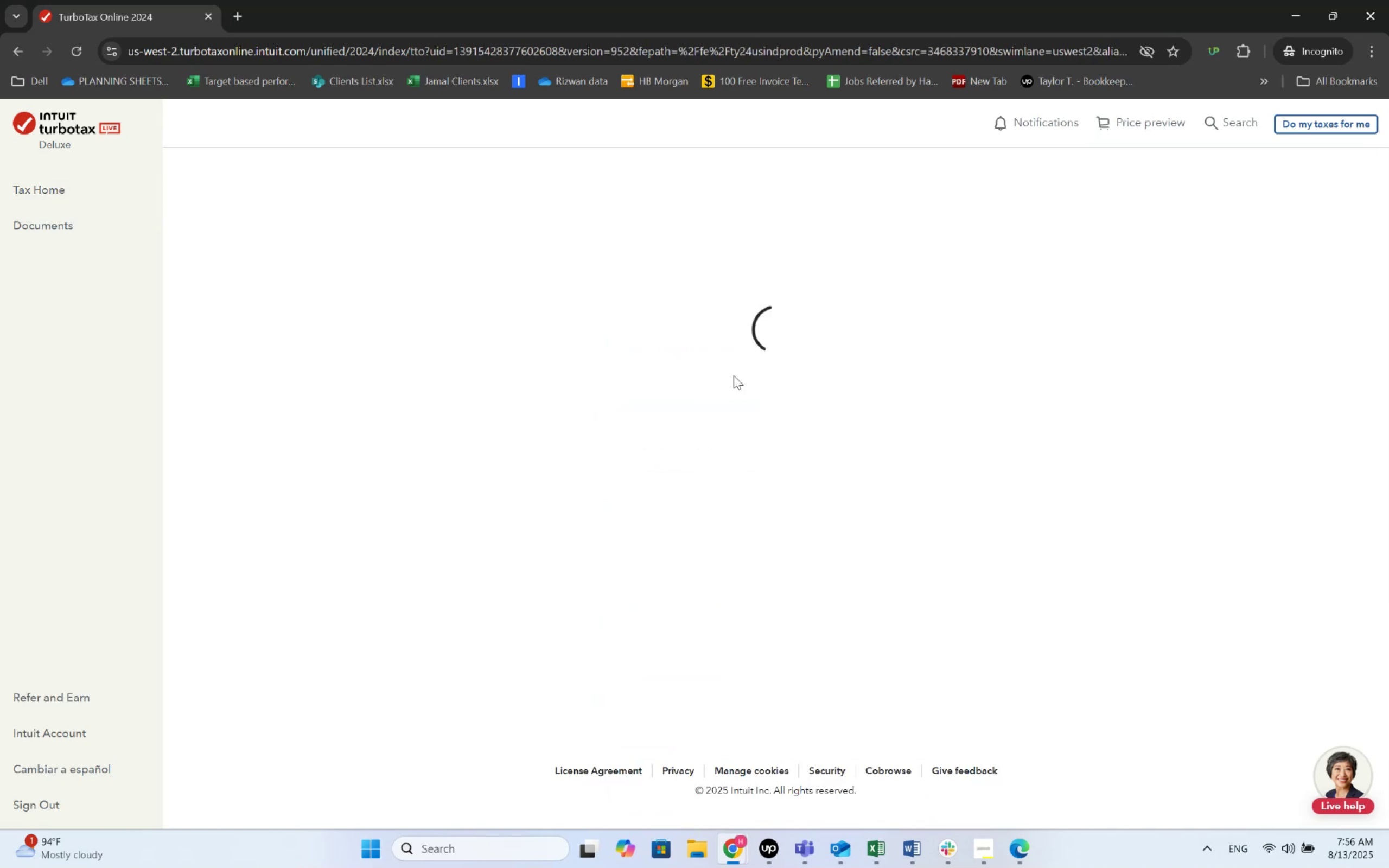 
scroll: coordinate [559, 545], scroll_direction: down, amount: 3.0
 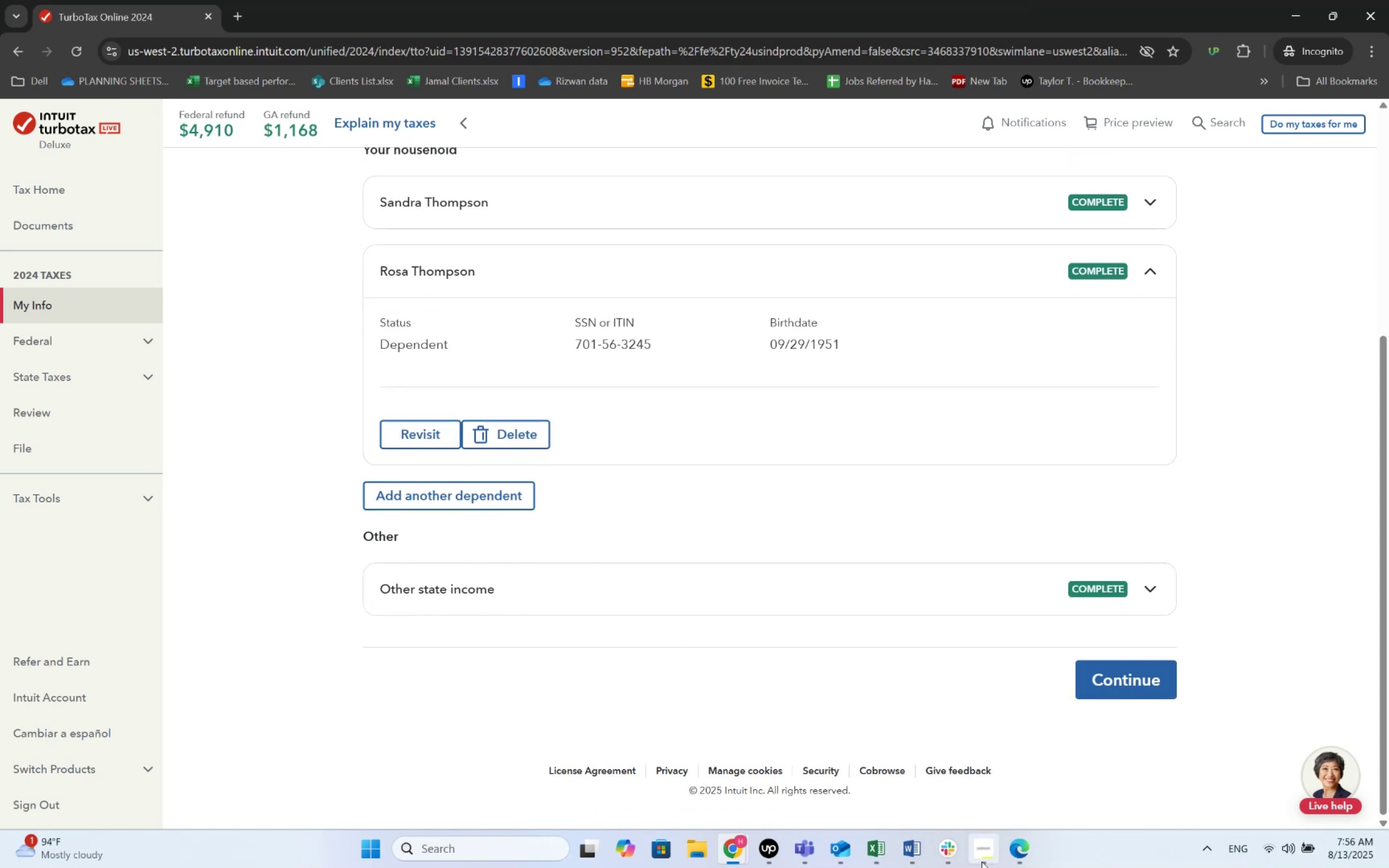 
left_click([918, 854])
 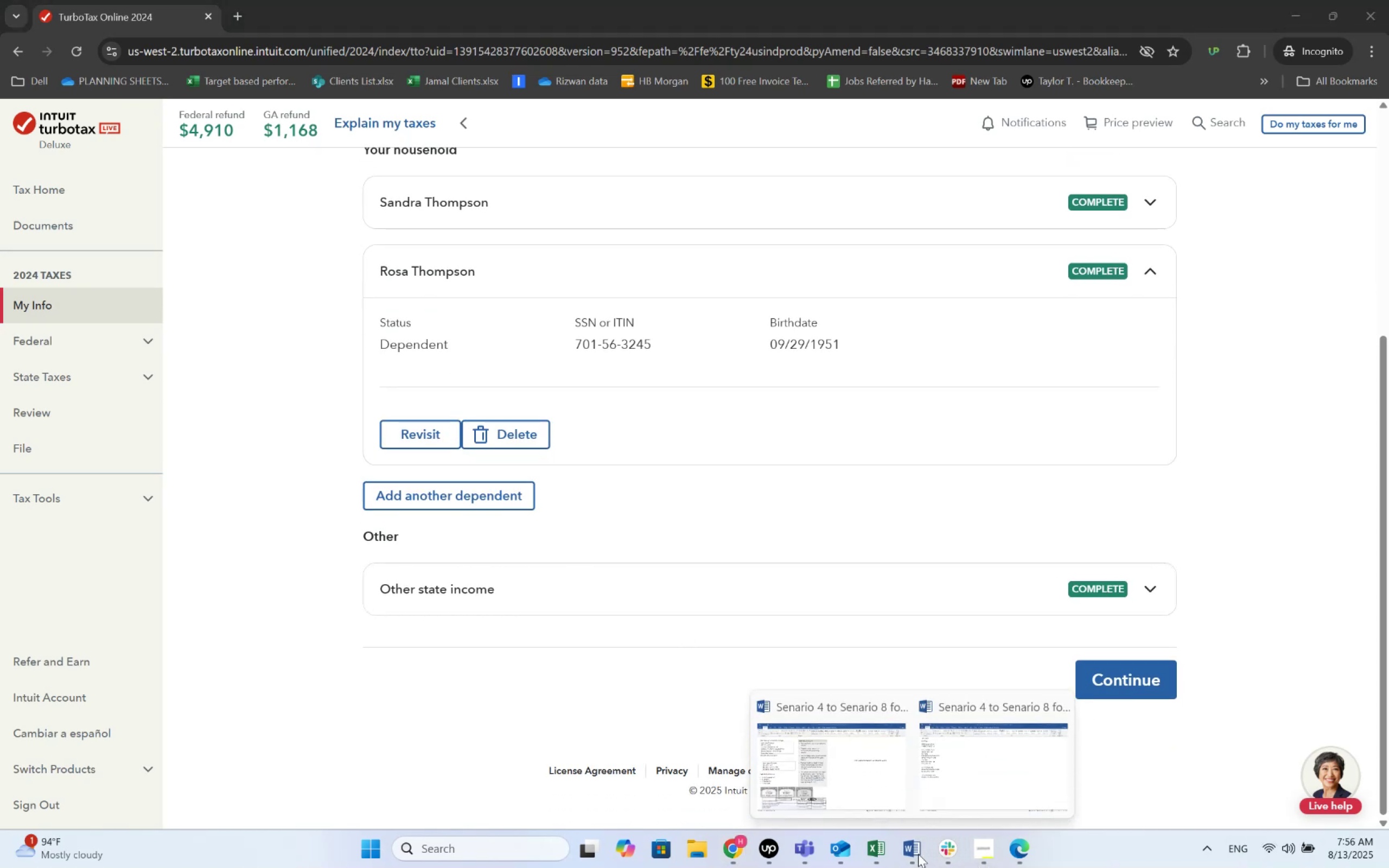 
left_click([961, 800])
 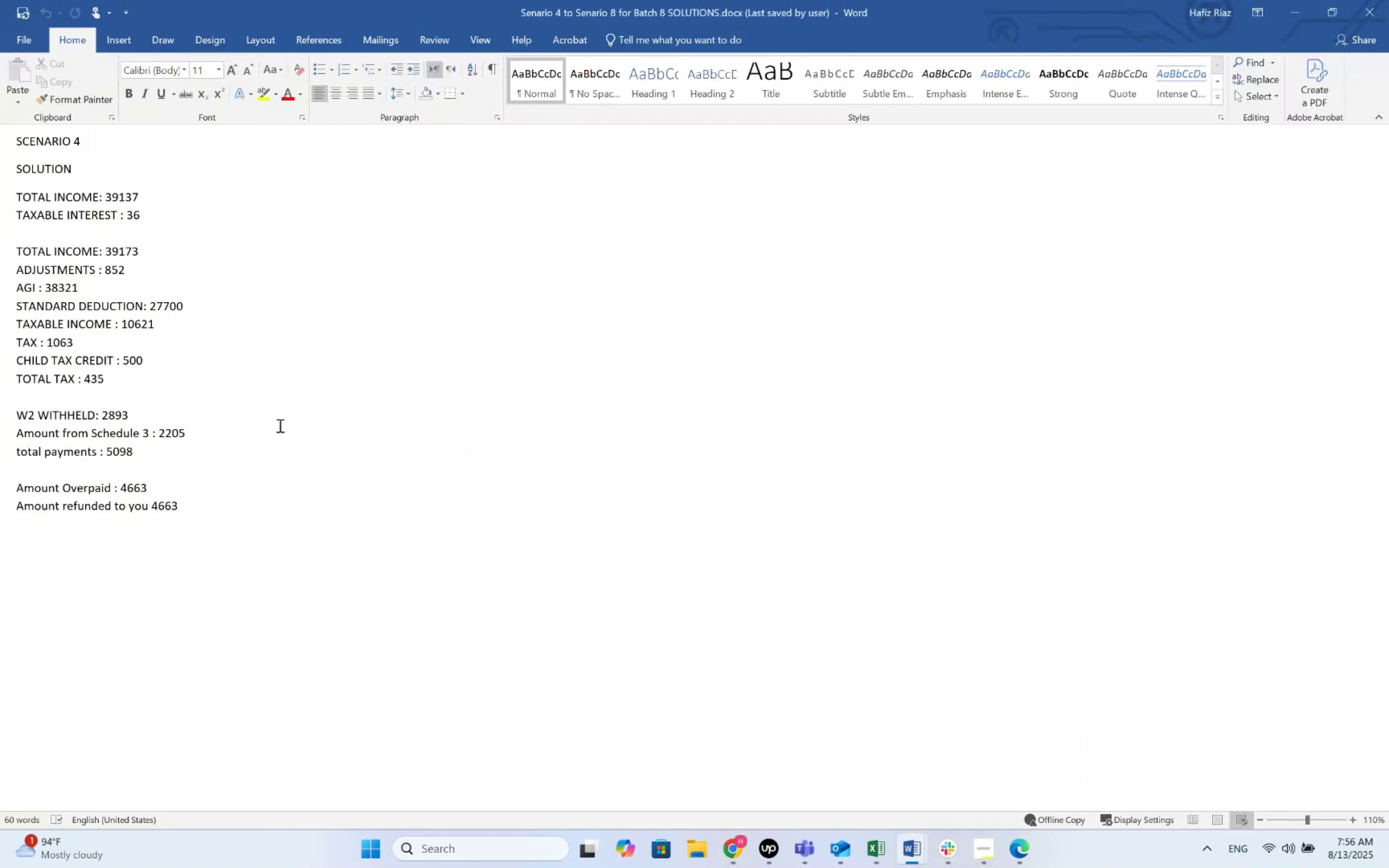 
wait(8.31)
 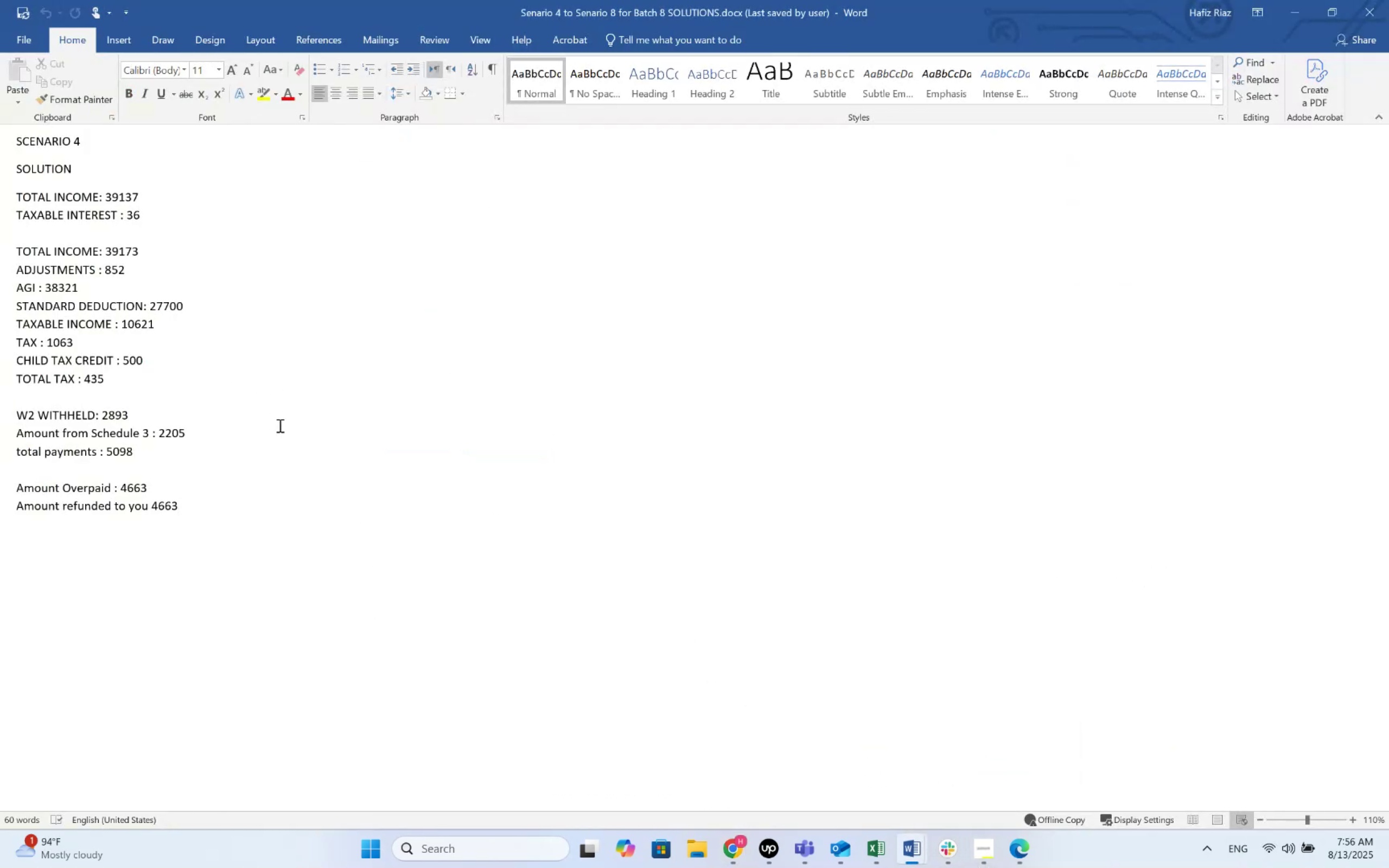 
key(Alt+AltLeft)
 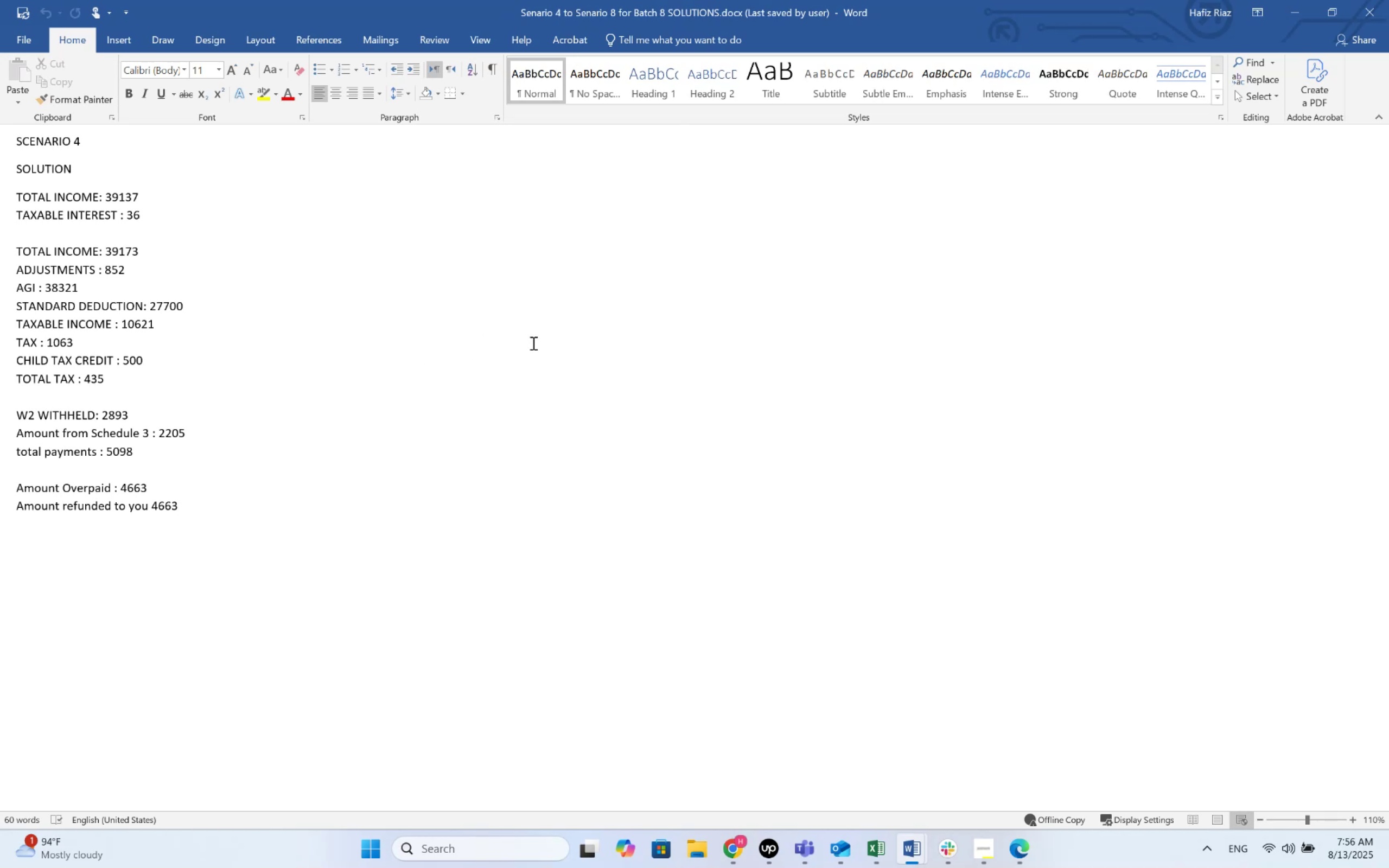 
key(Alt+Tab)
 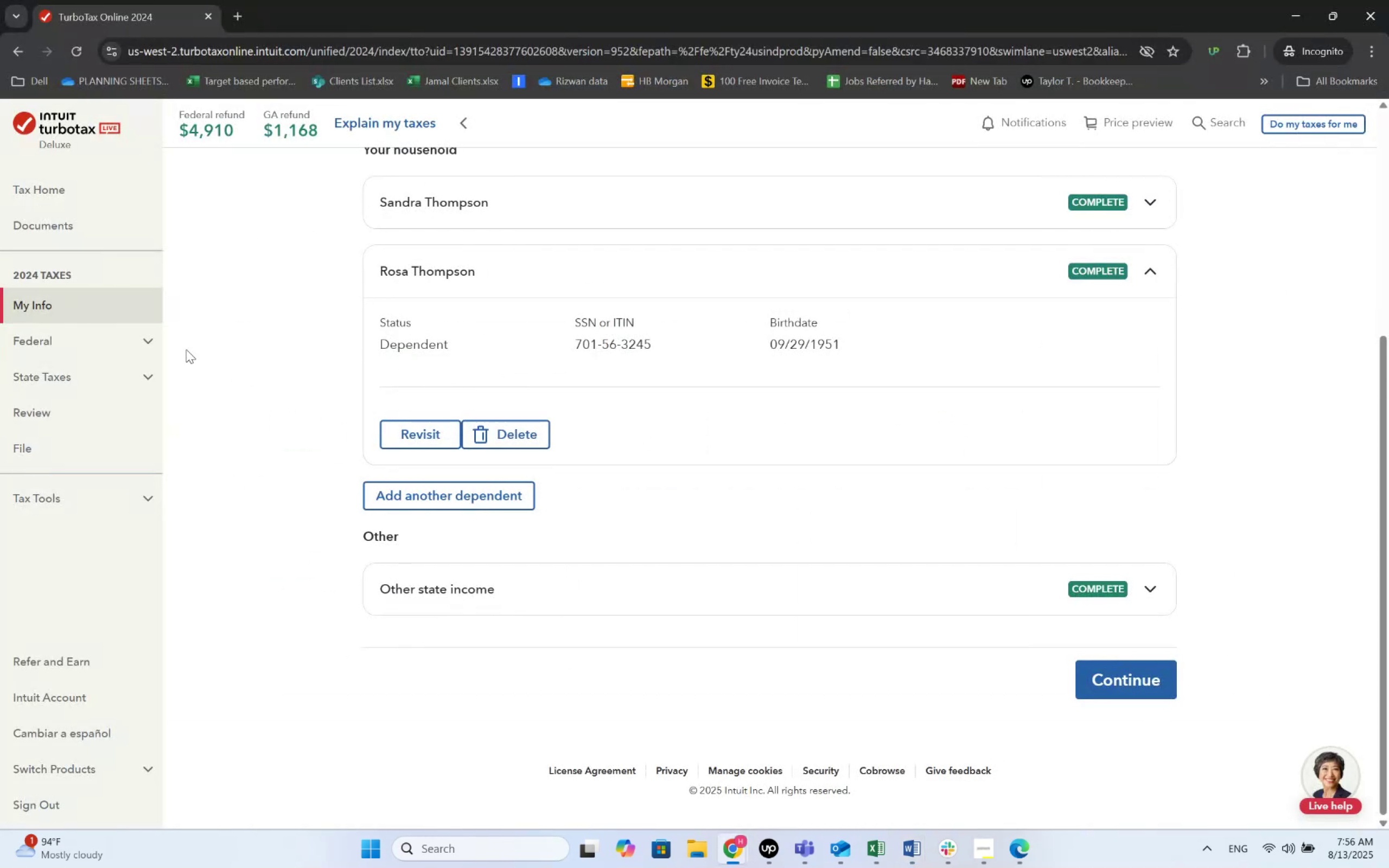 
left_click([88, 337])
 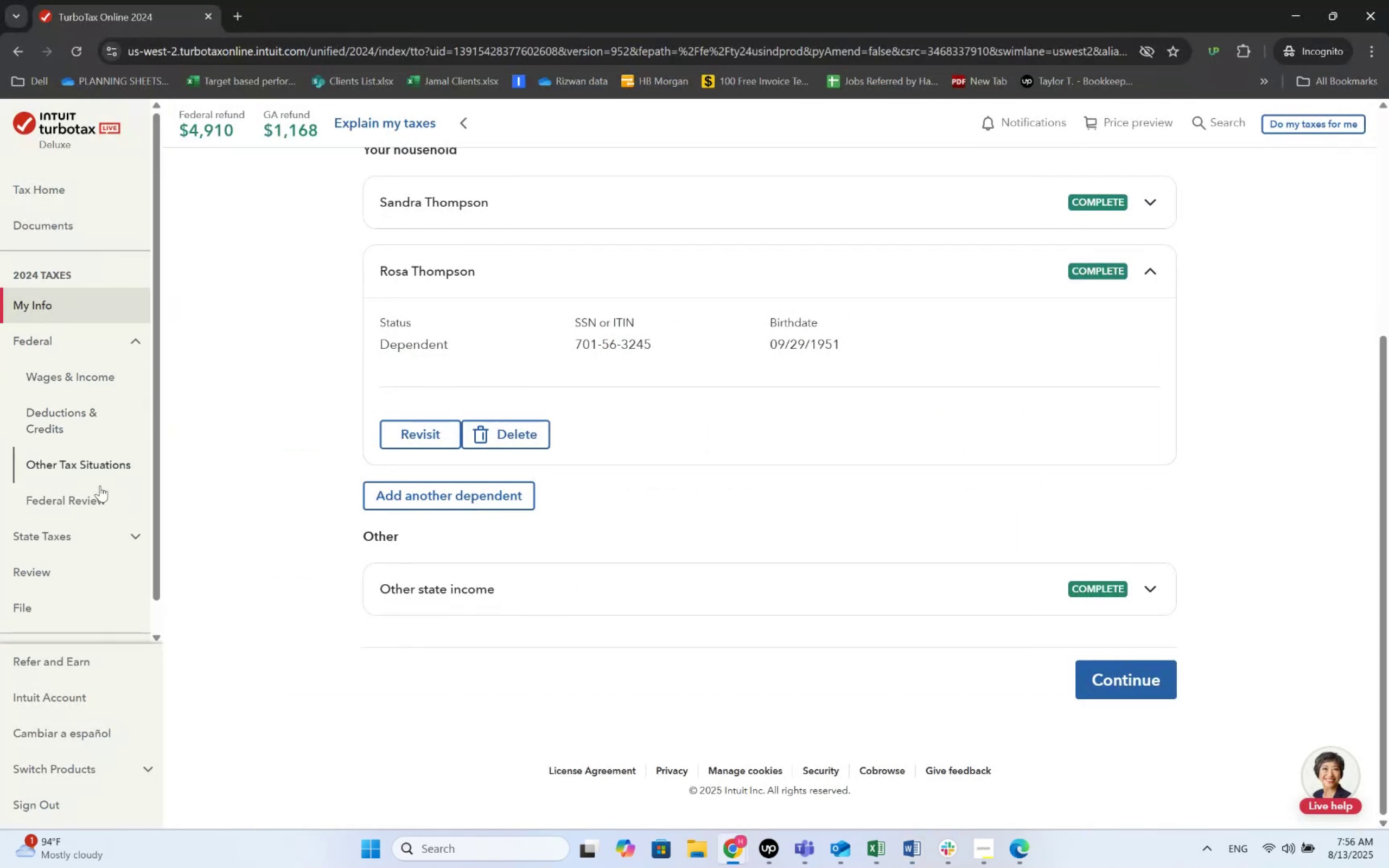 
left_click([109, 512])
 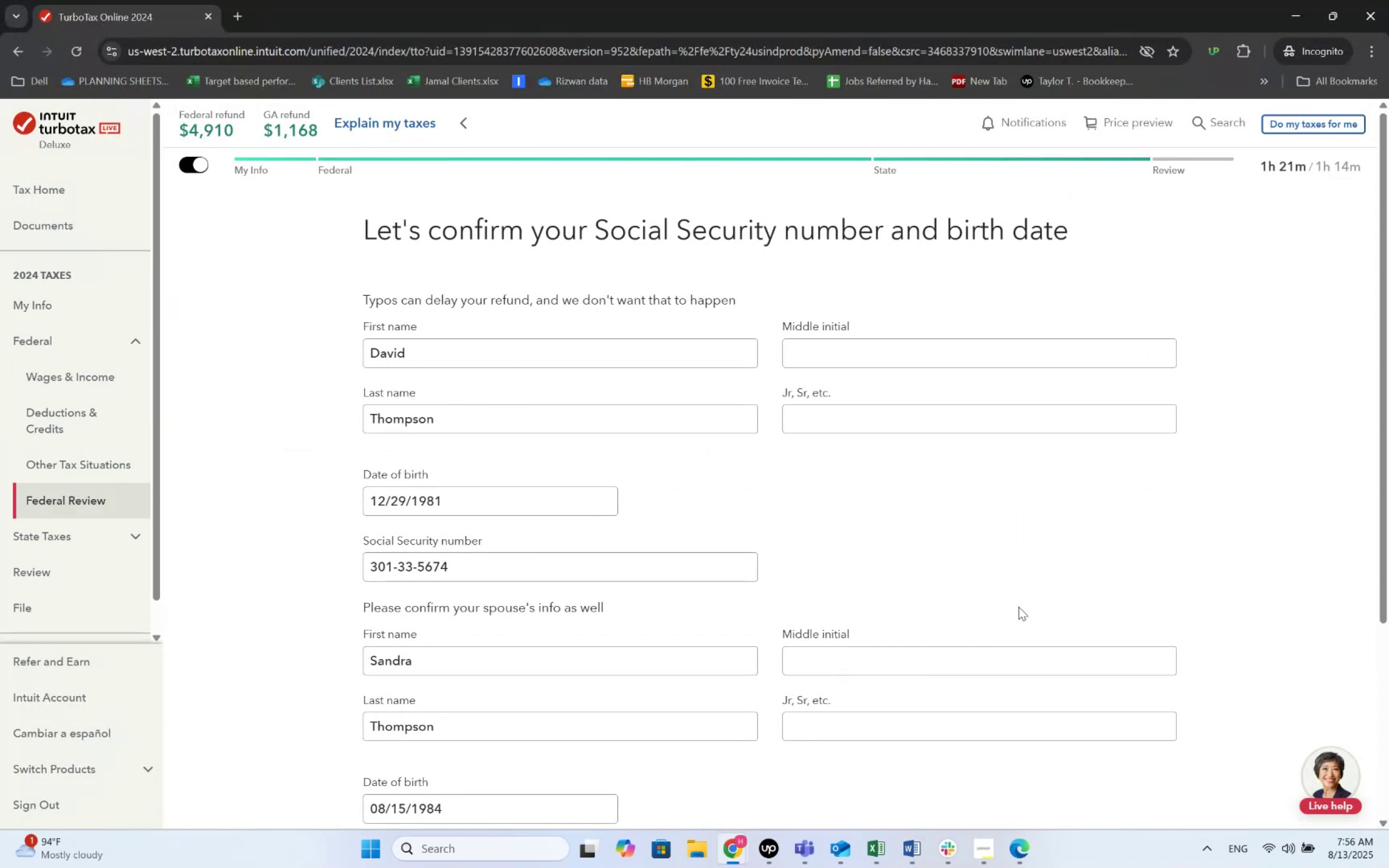 
scroll: coordinate [773, 497], scroll_direction: down, amount: 6.0
 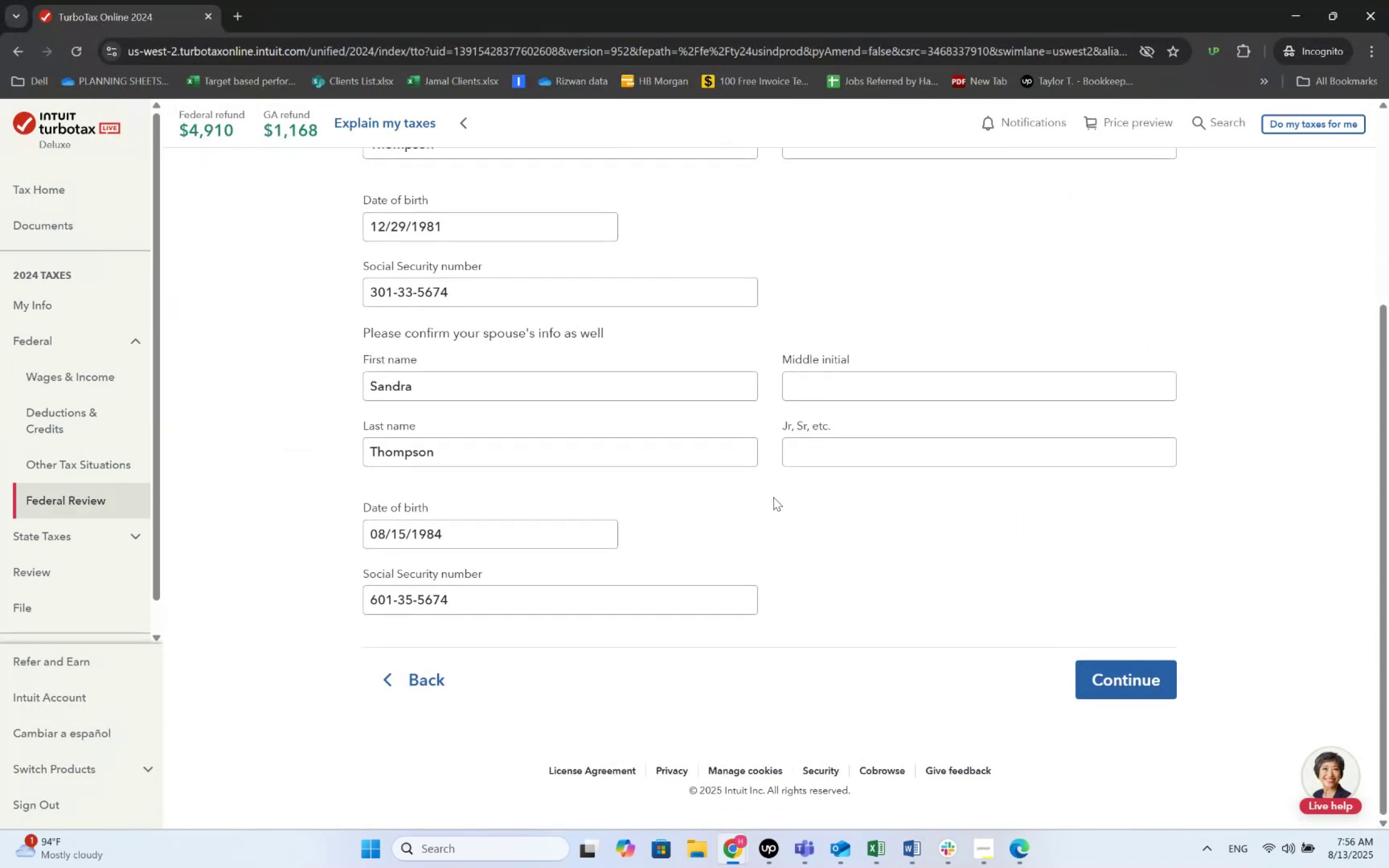 
scroll: coordinate [773, 497], scroll_direction: up, amount: 5.0
 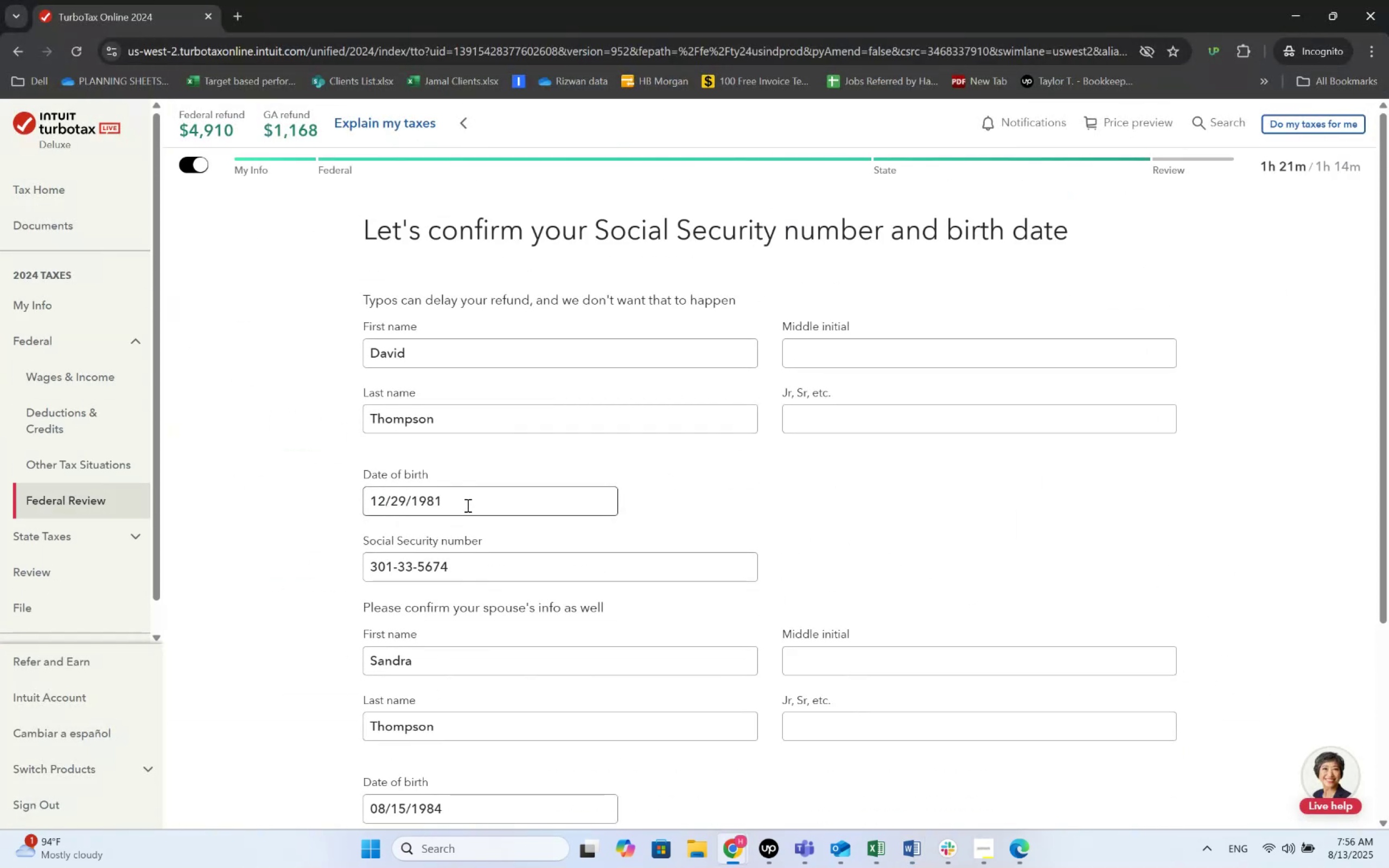 
scroll: coordinate [475, 514], scroll_direction: down, amount: 8.0
 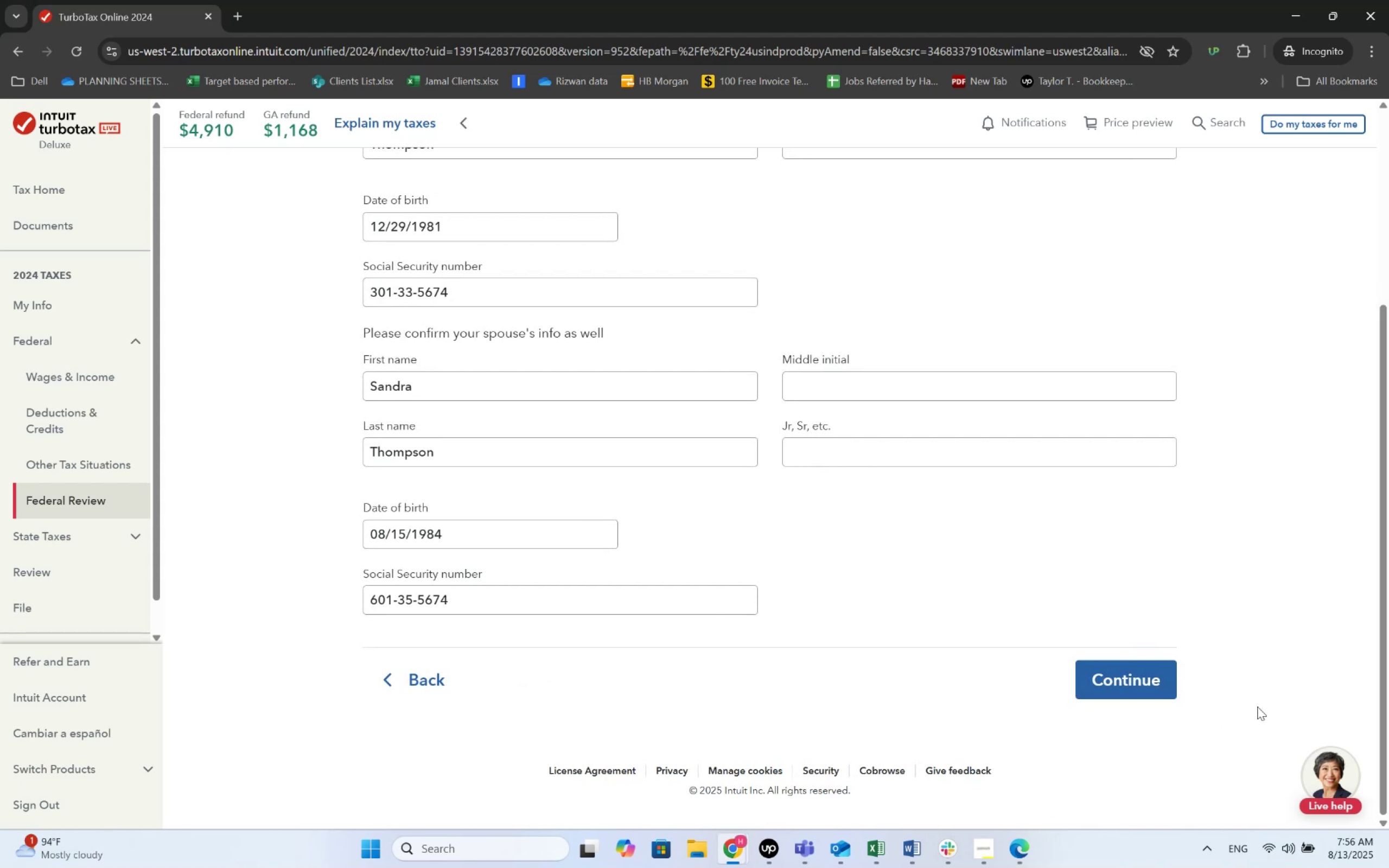 
left_click([1156, 686])
 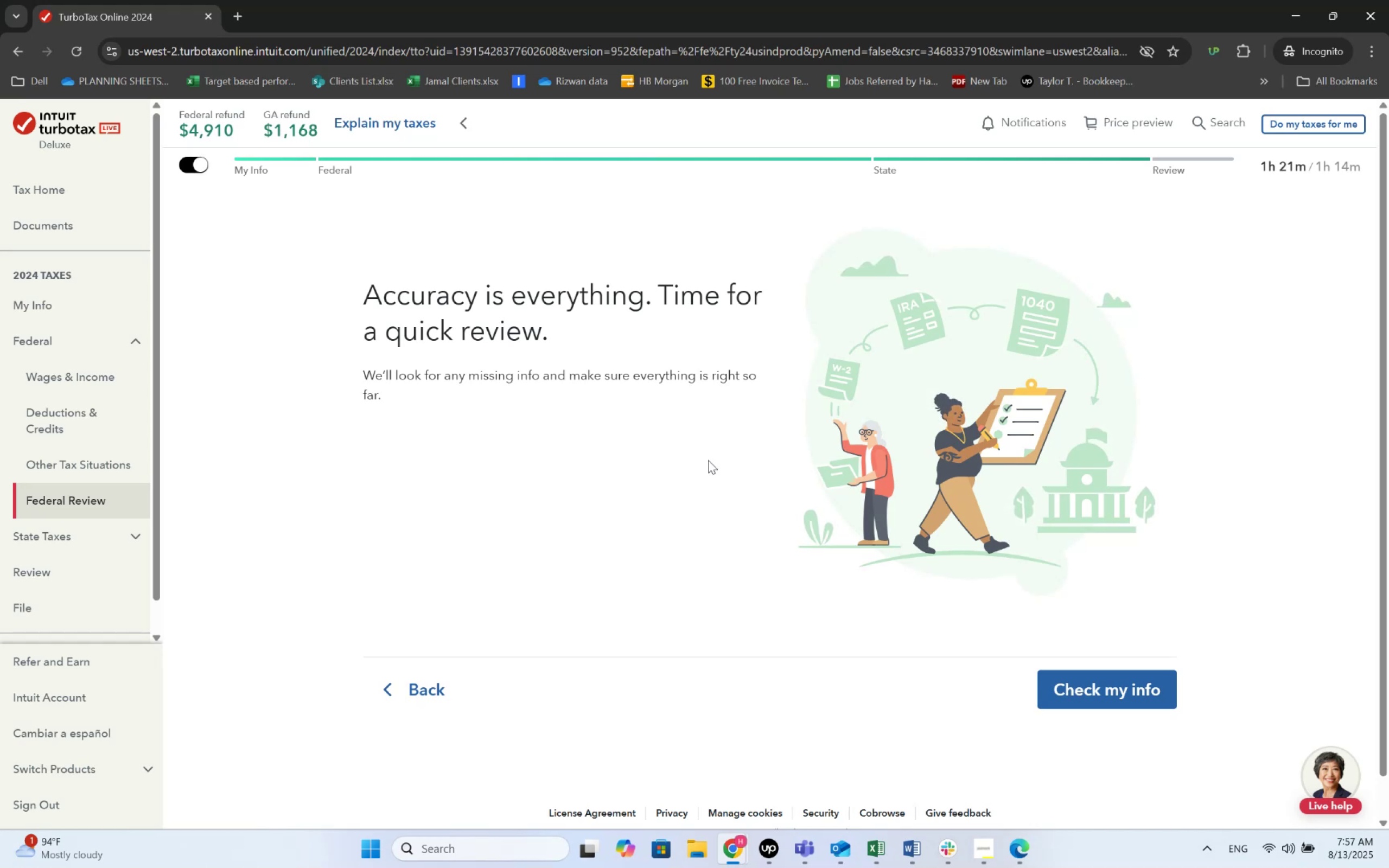 
wait(29.08)
 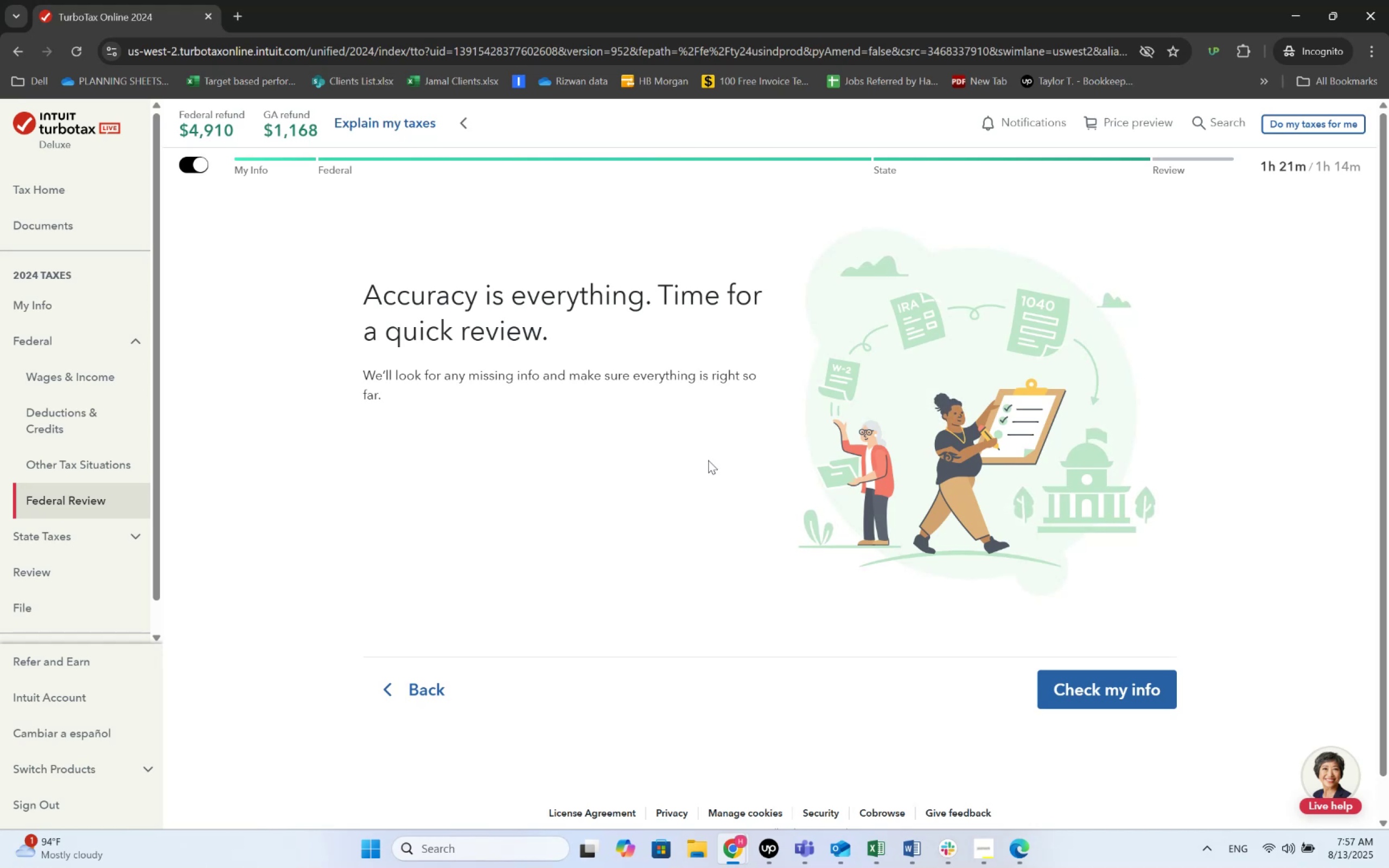 
left_click([1079, 690])
 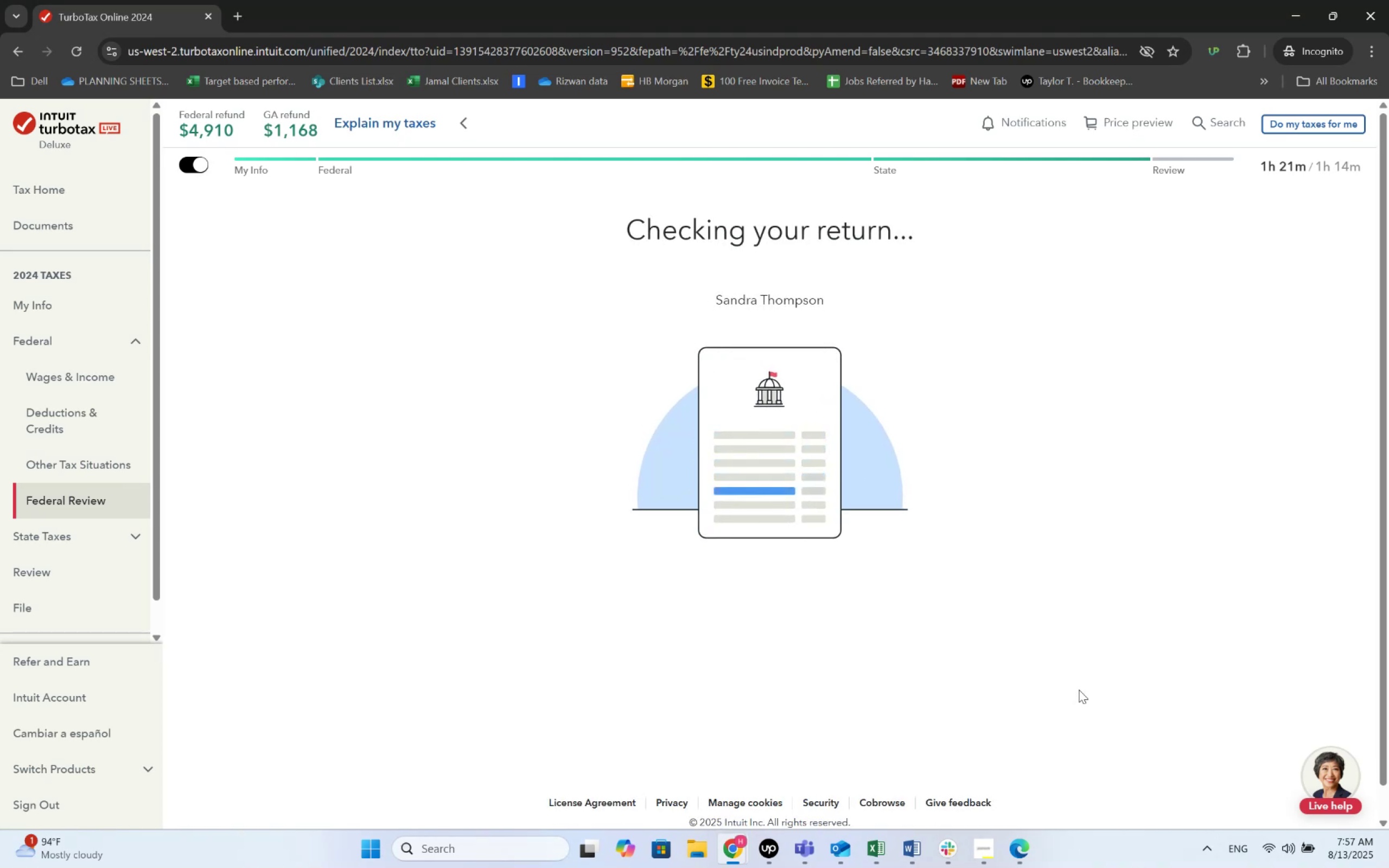 
wait(9.35)
 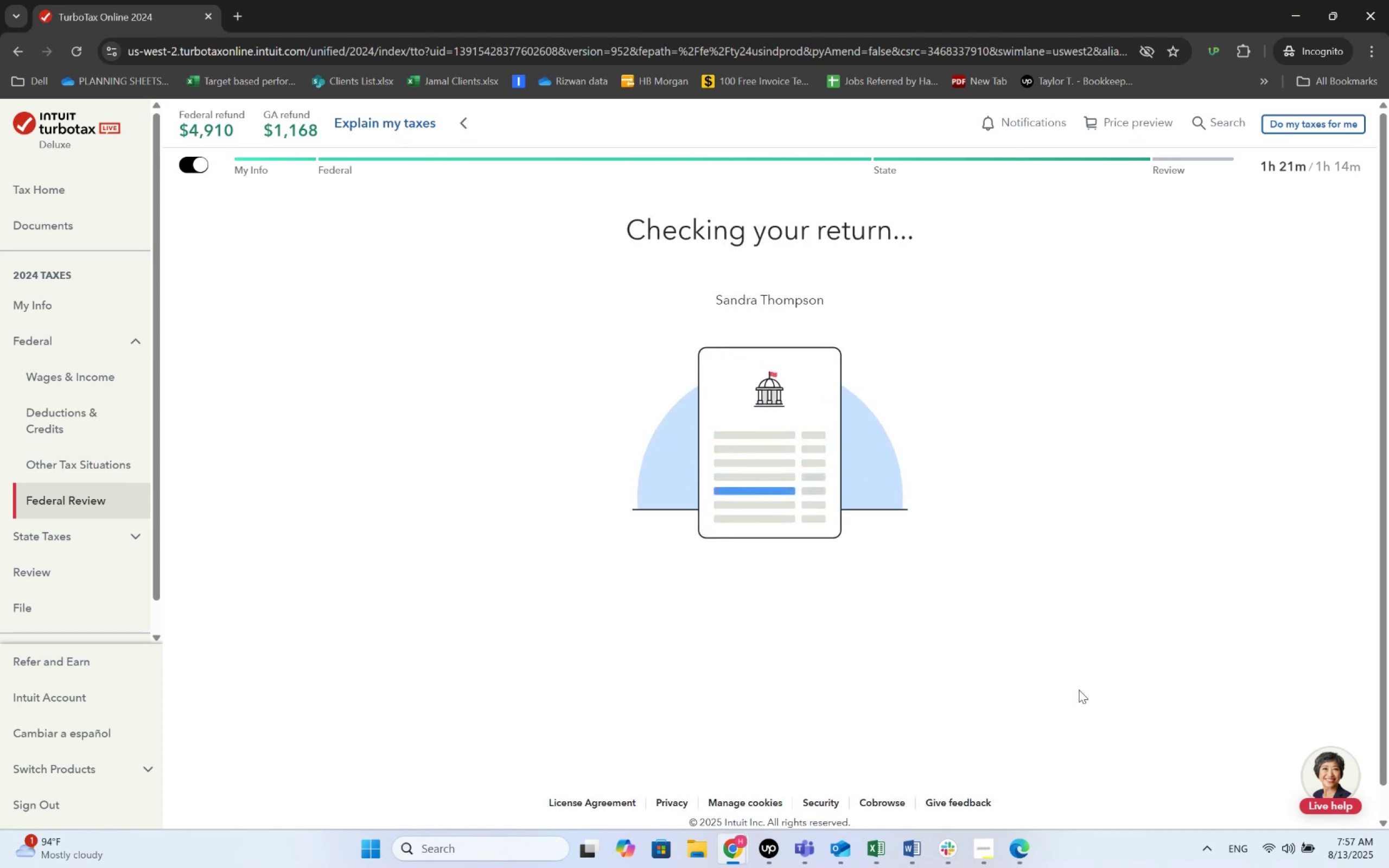 
left_click([1130, 601])
 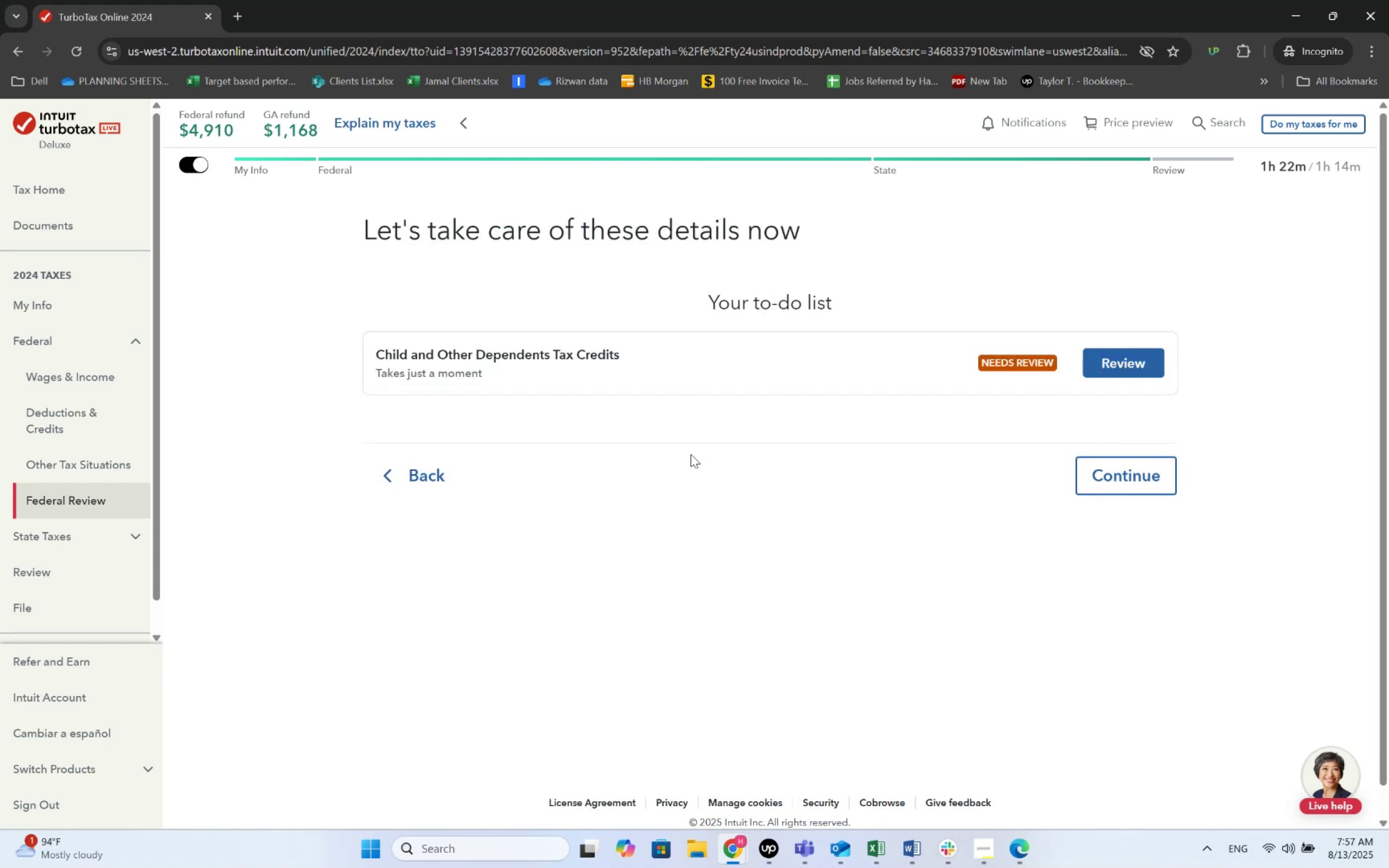 
left_click([1114, 362])
 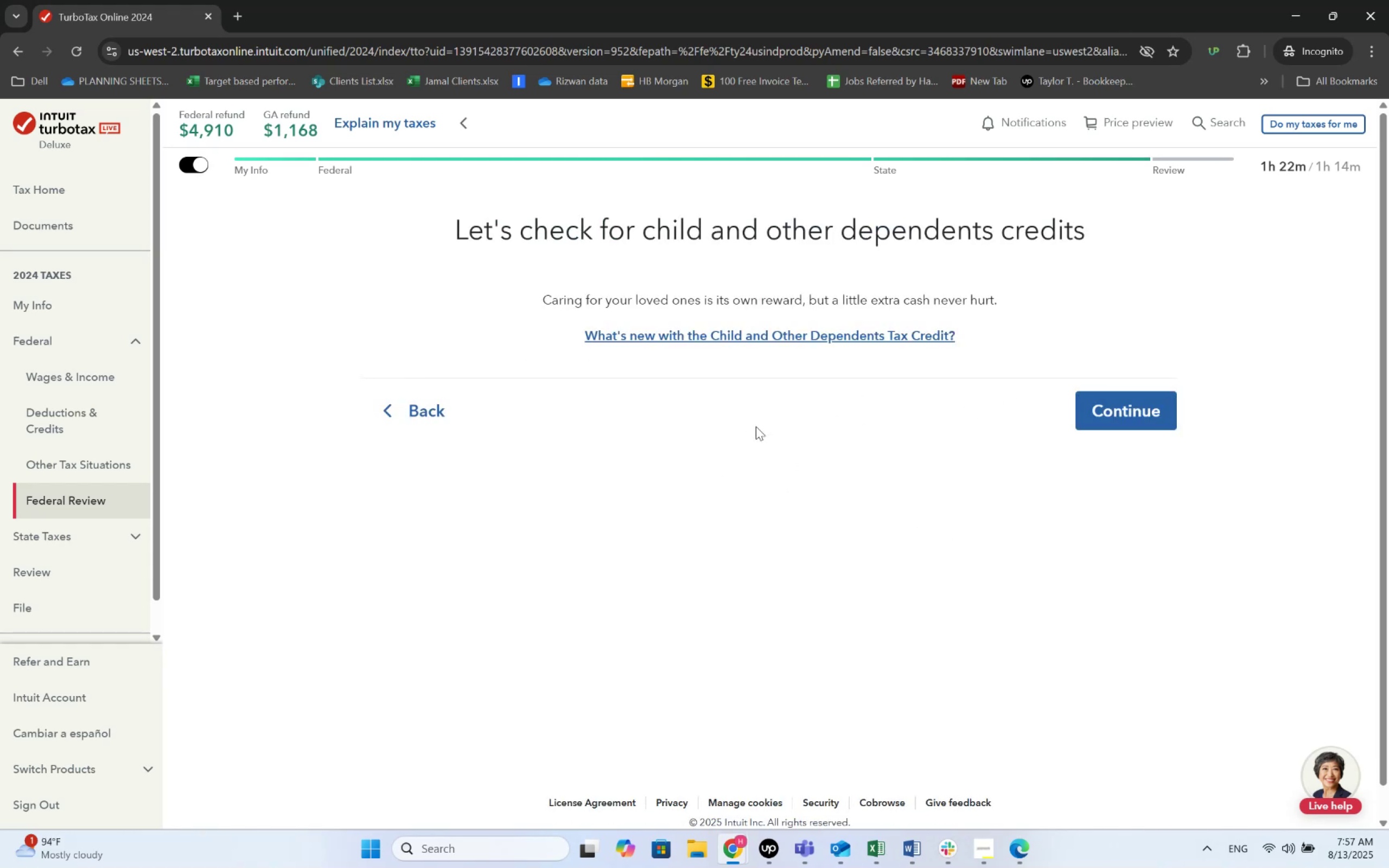 
left_click([1103, 397])
 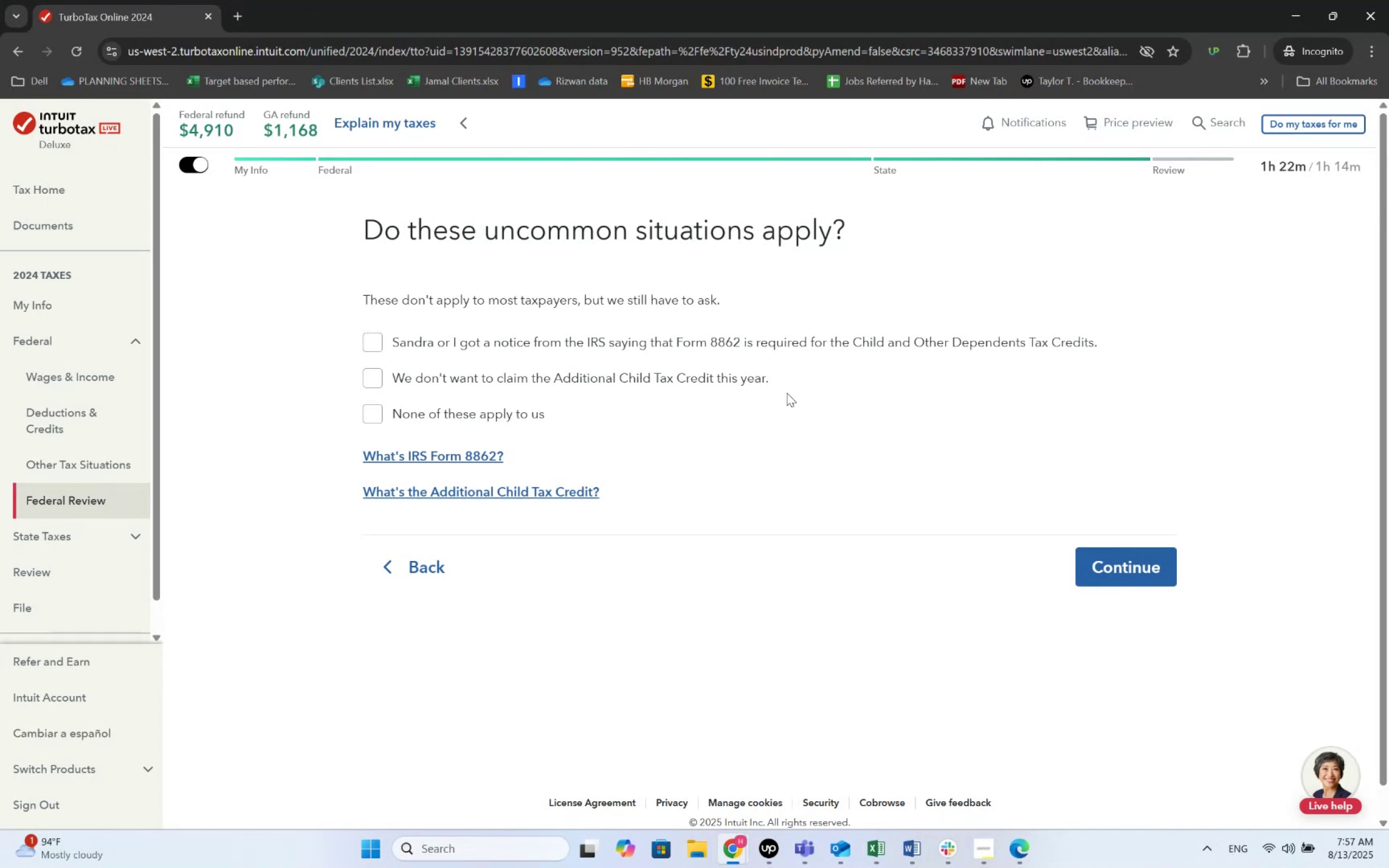 
wait(5.72)
 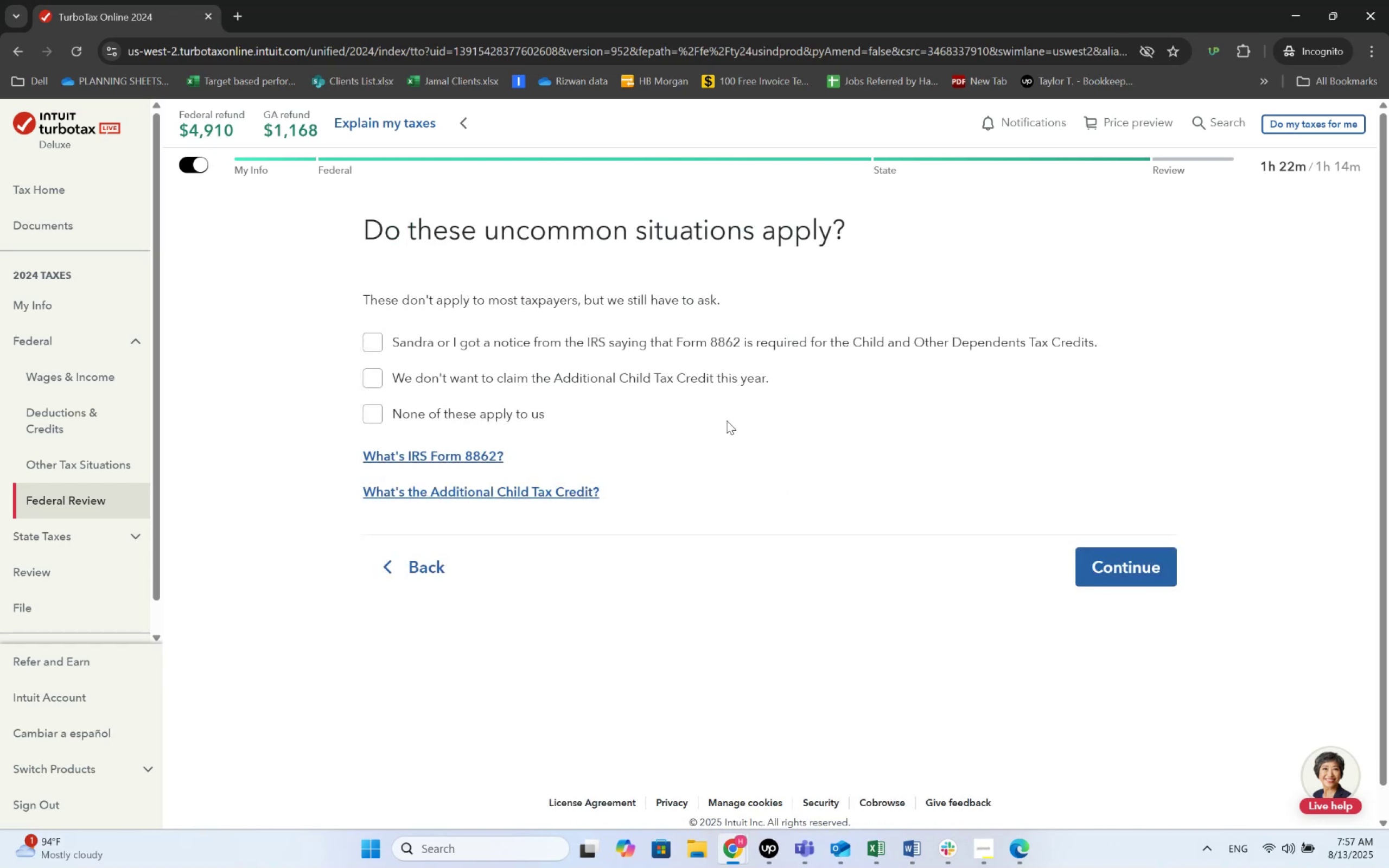 
left_click([476, 415])
 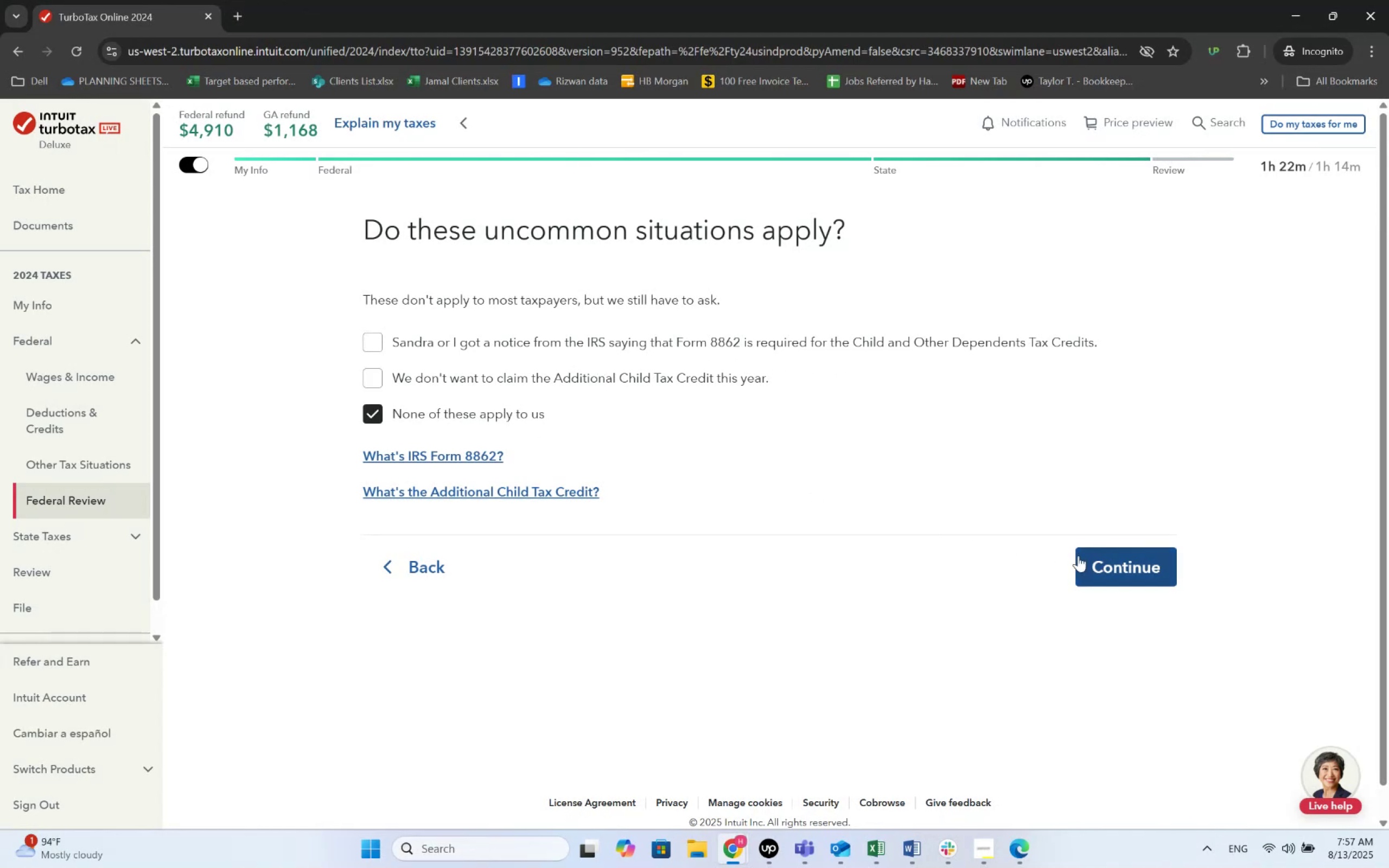 
left_click([1088, 555])
 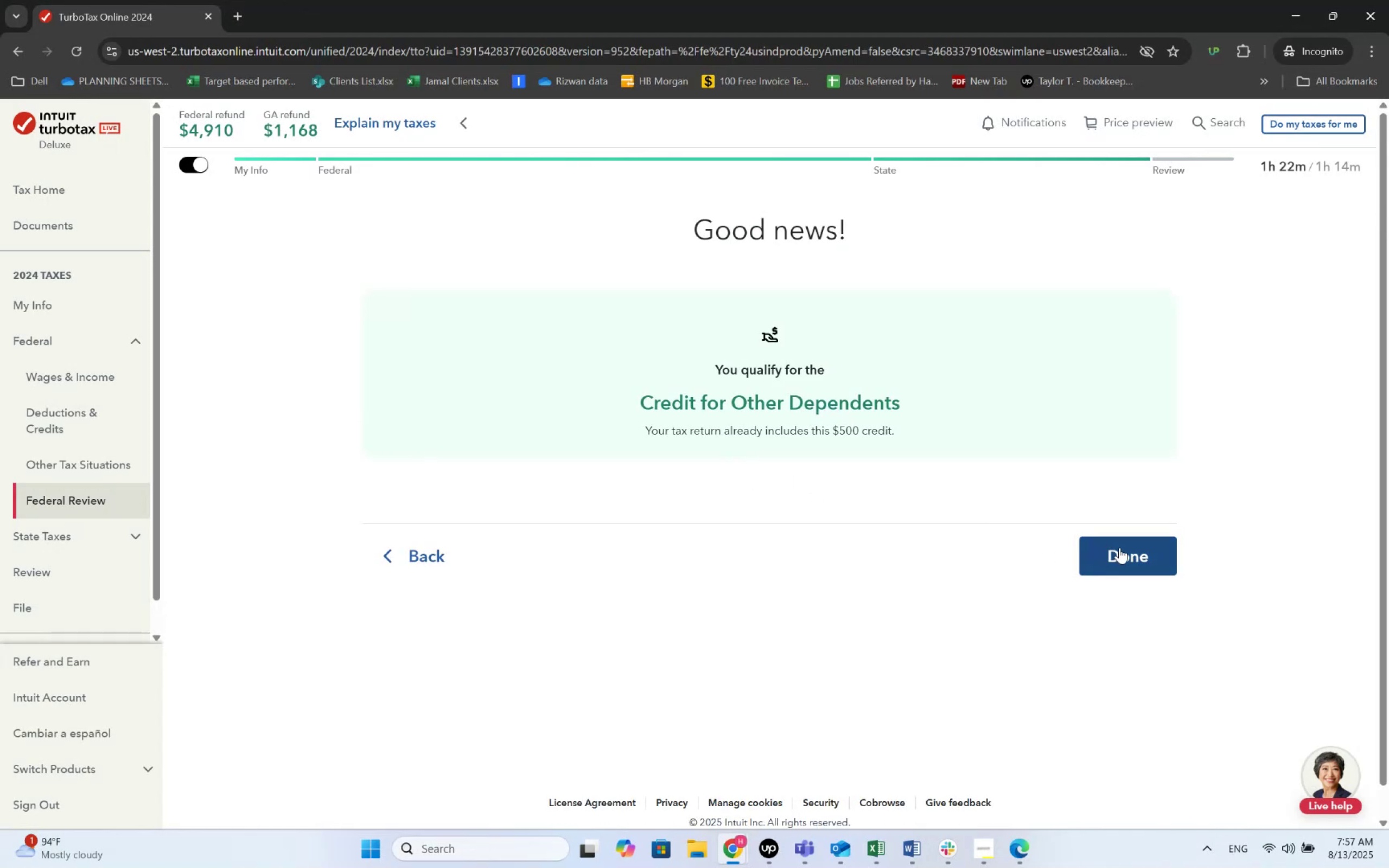 
left_click([1119, 547])
 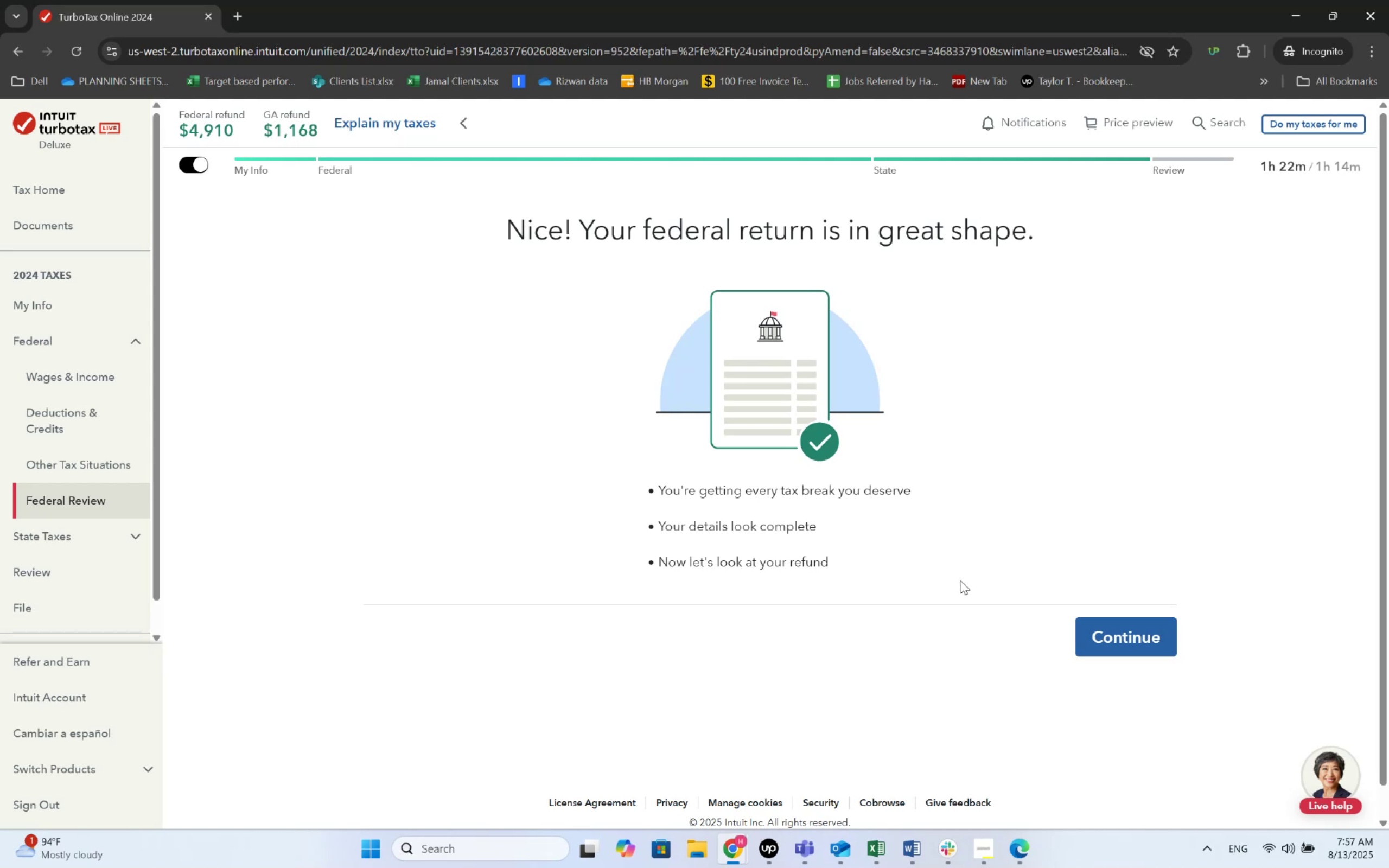 
wait(5.62)
 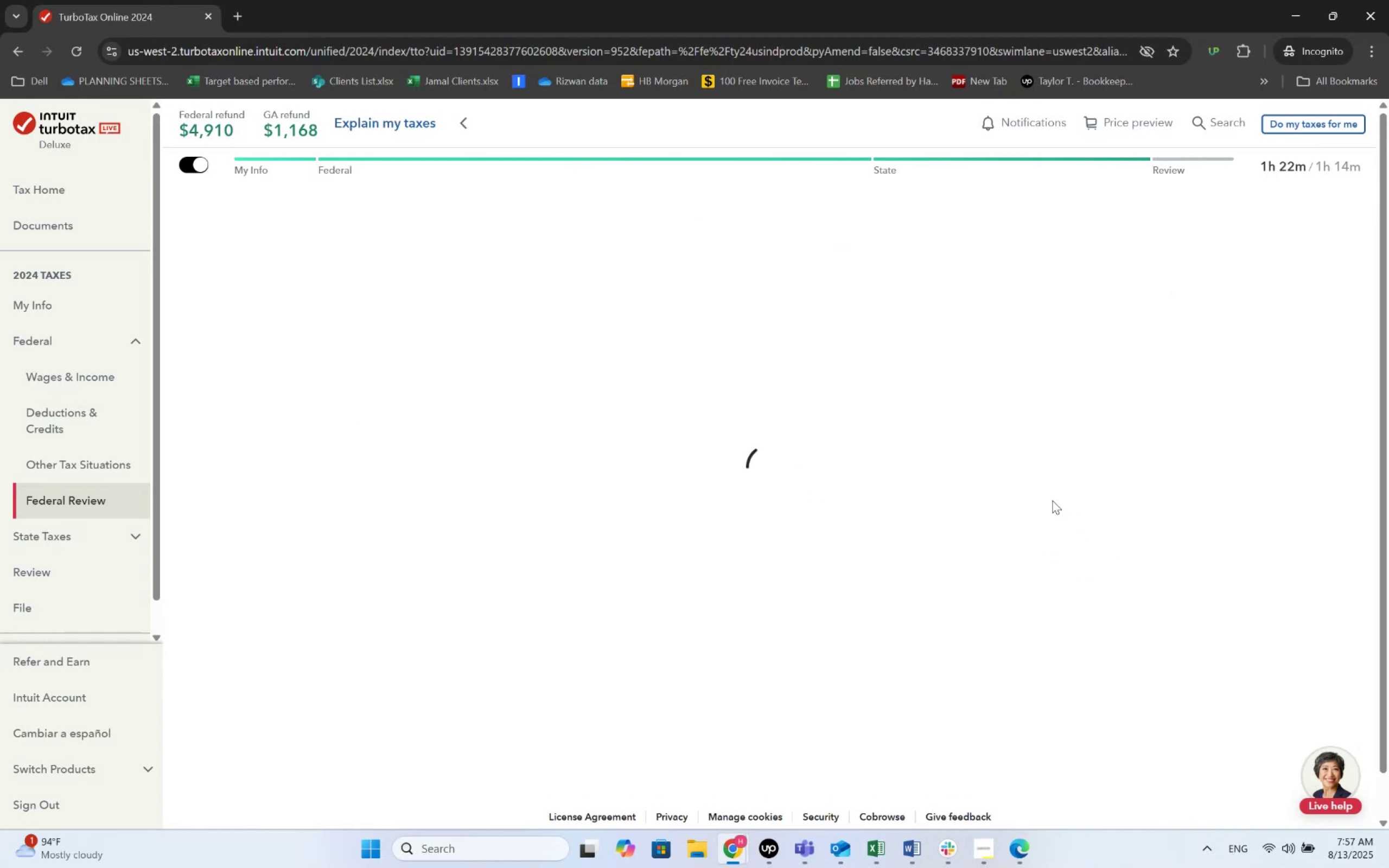 
left_click([1105, 623])
 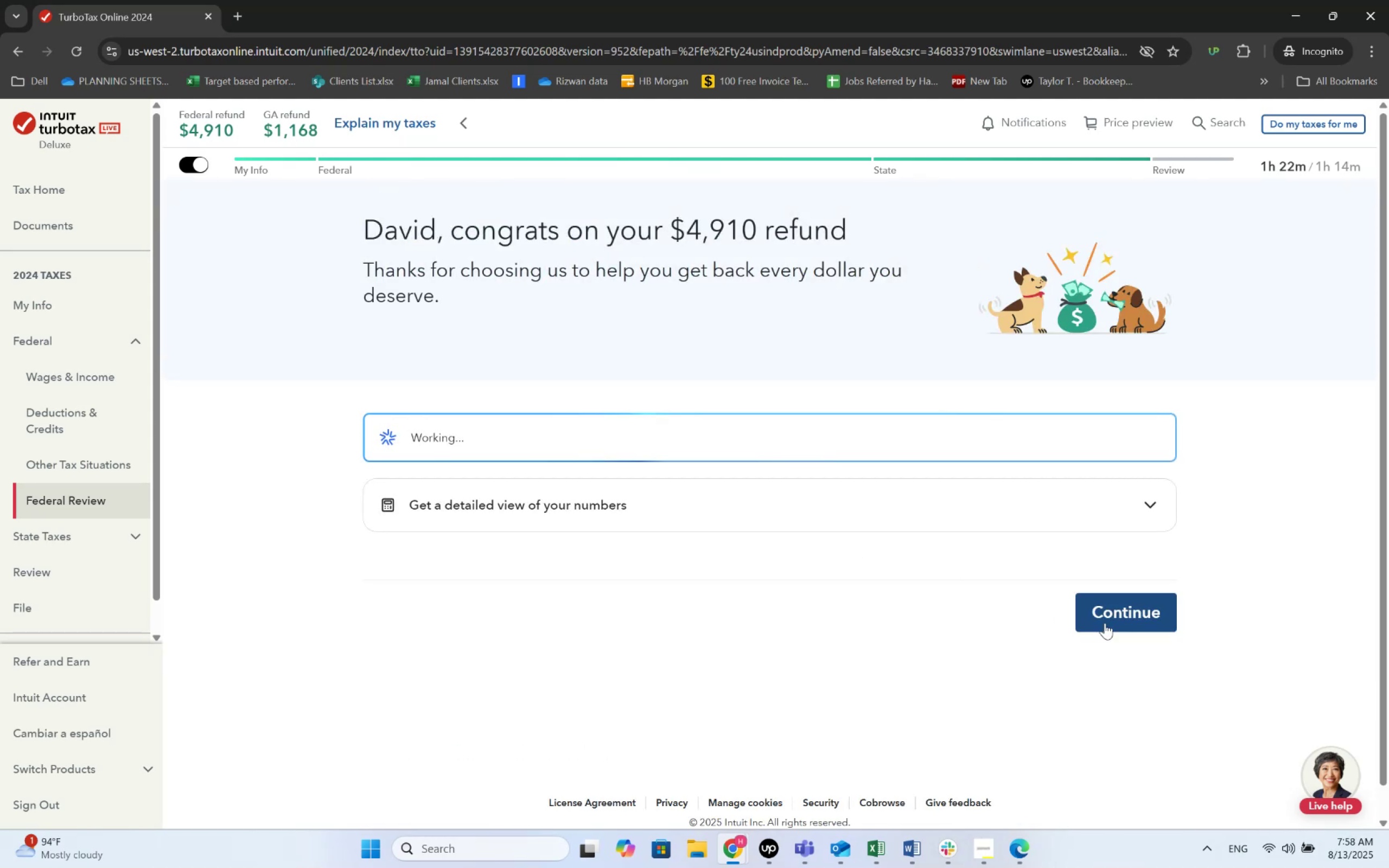 
wait(13.02)
 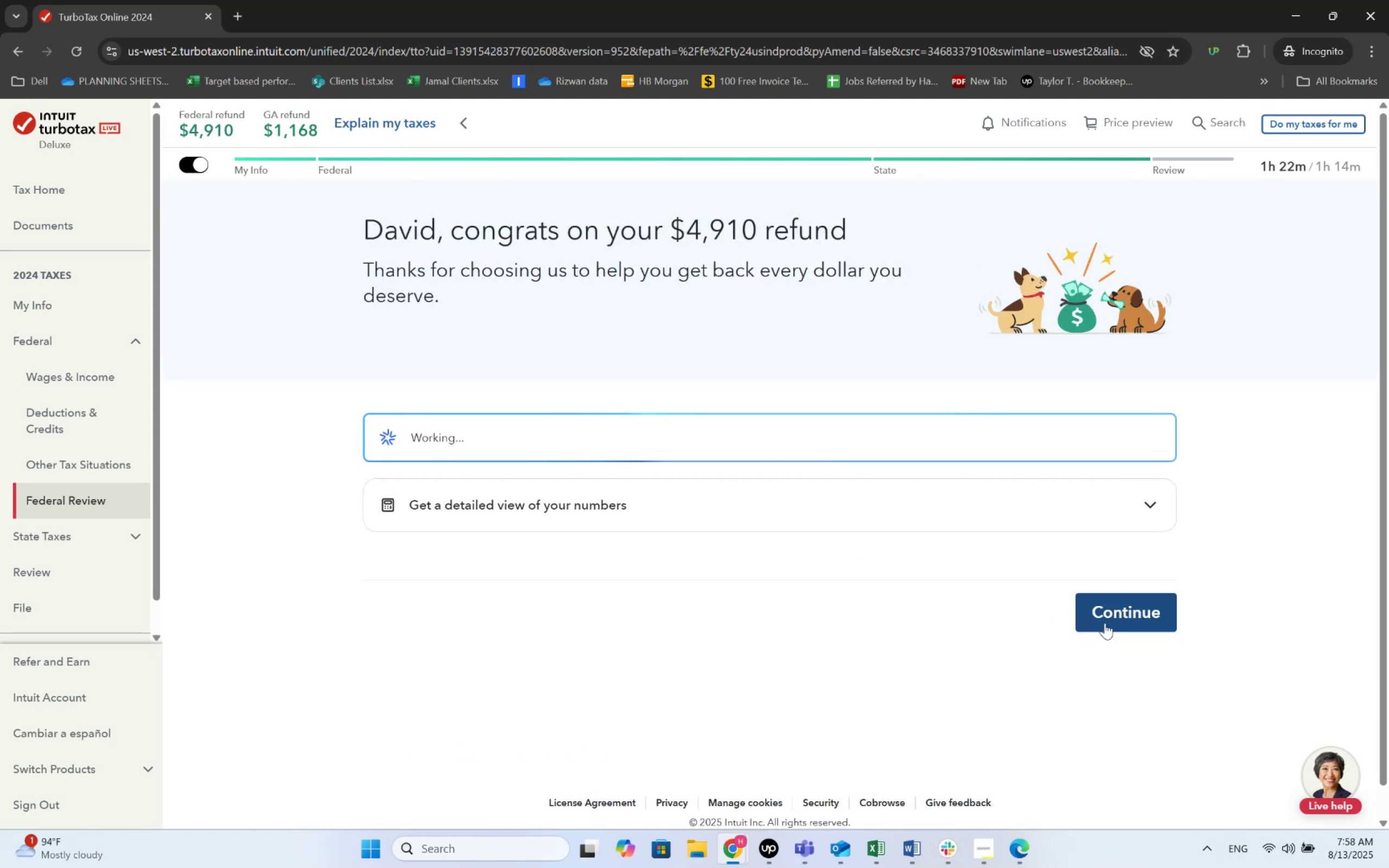 
scroll: coordinate [1006, 585], scroll_direction: down, amount: 1.0
 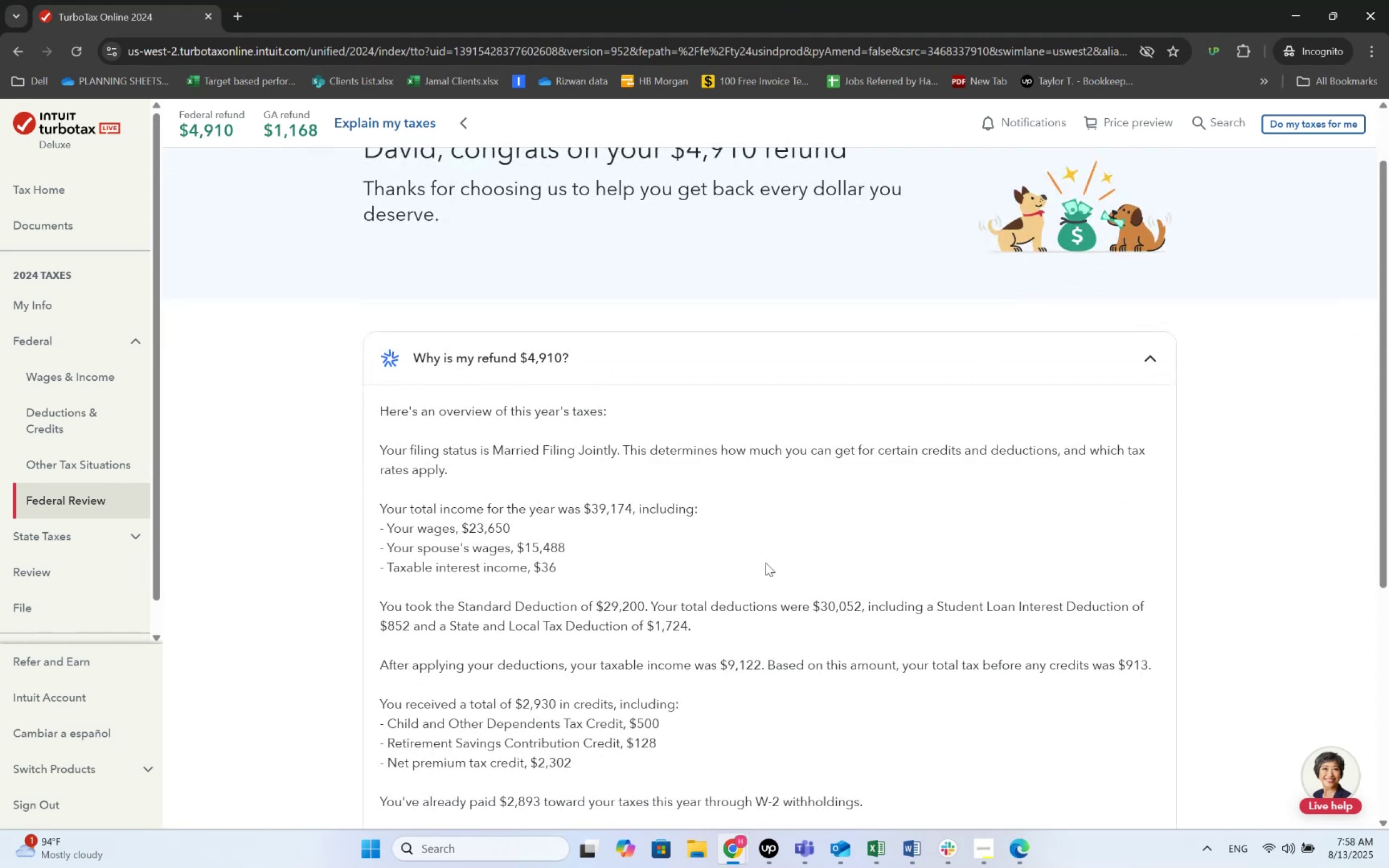 
key(Alt+AltLeft)
 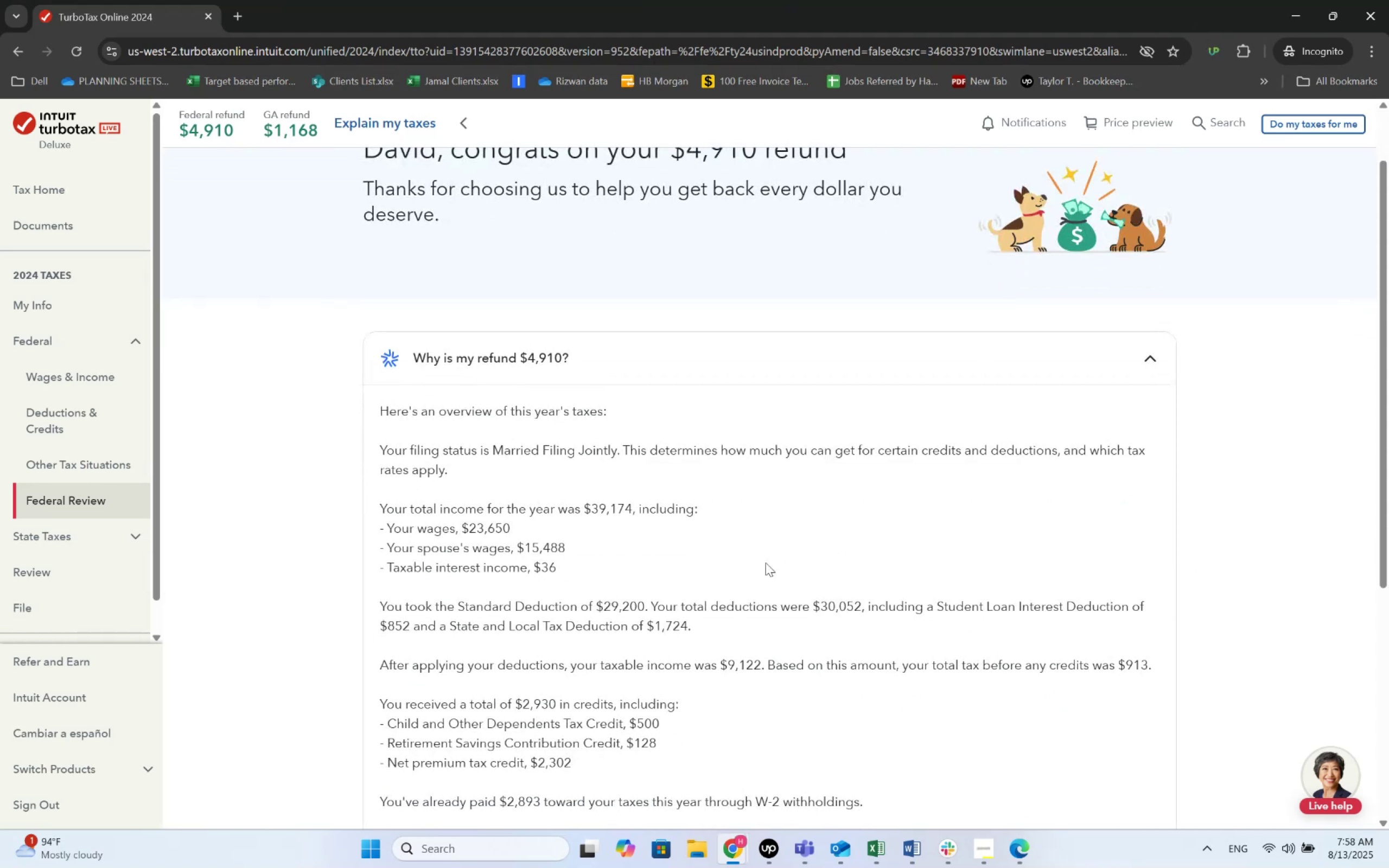 
key(Alt+Tab)
 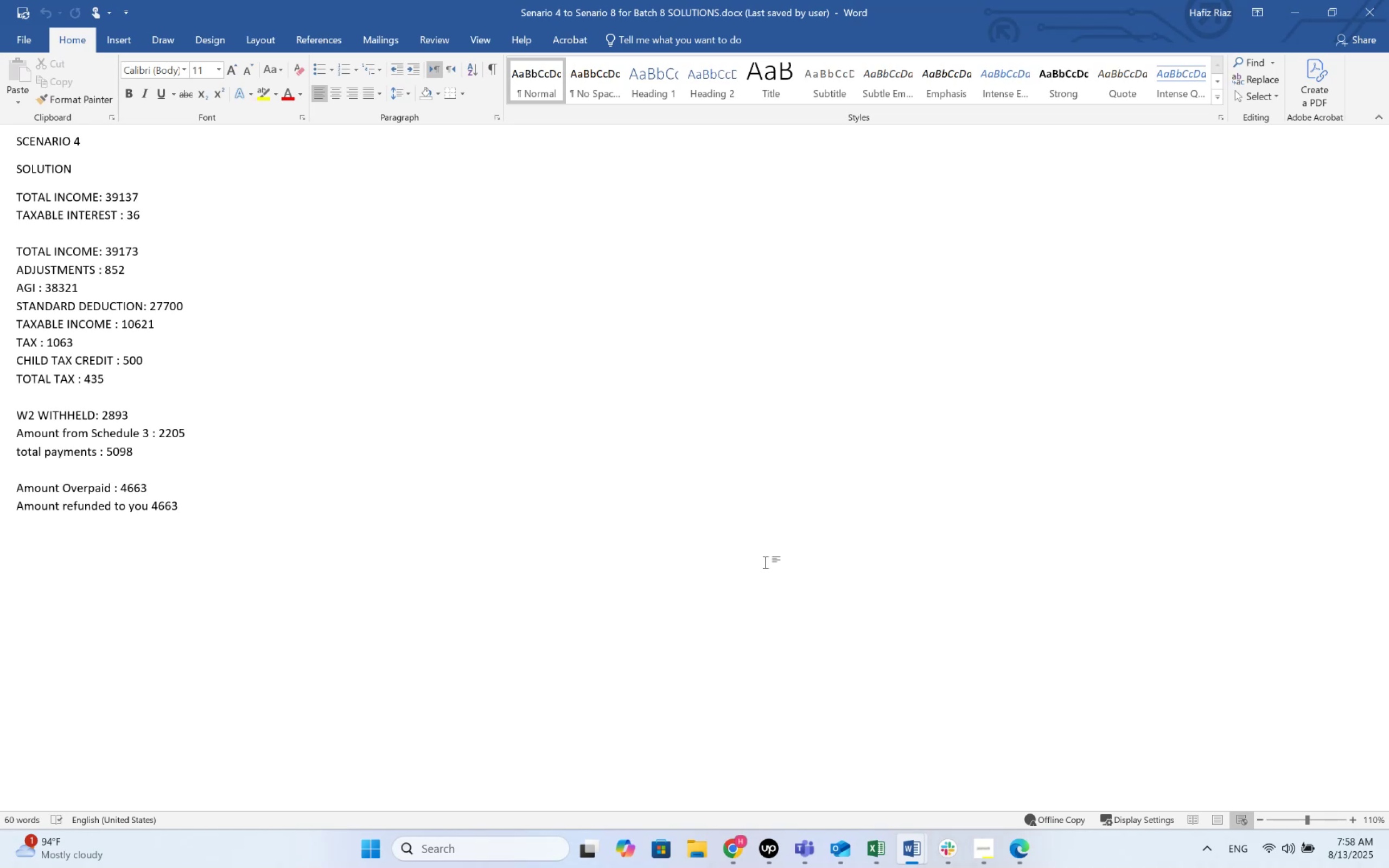 
key(Alt+AltLeft)
 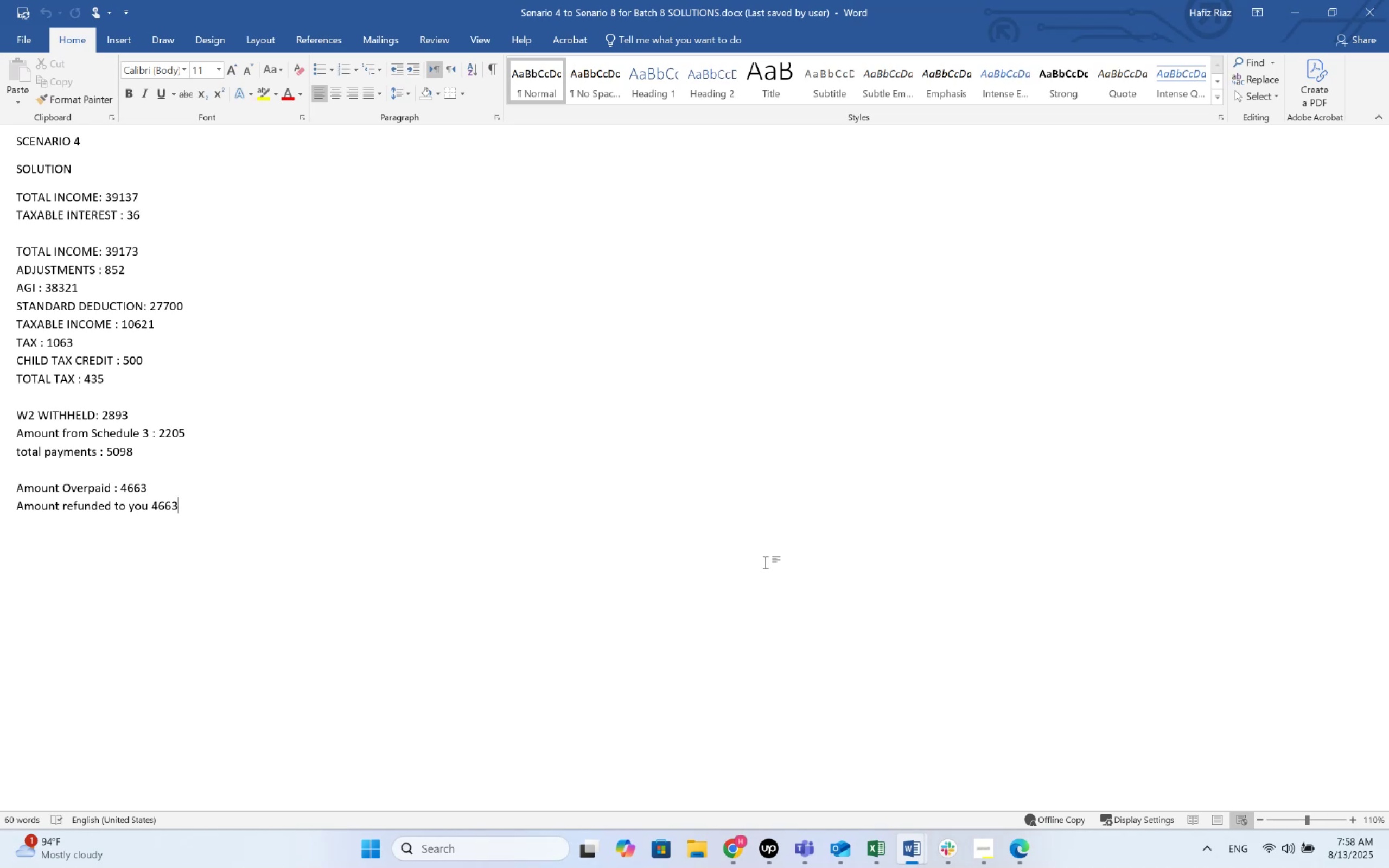 
key(Alt+Tab)
 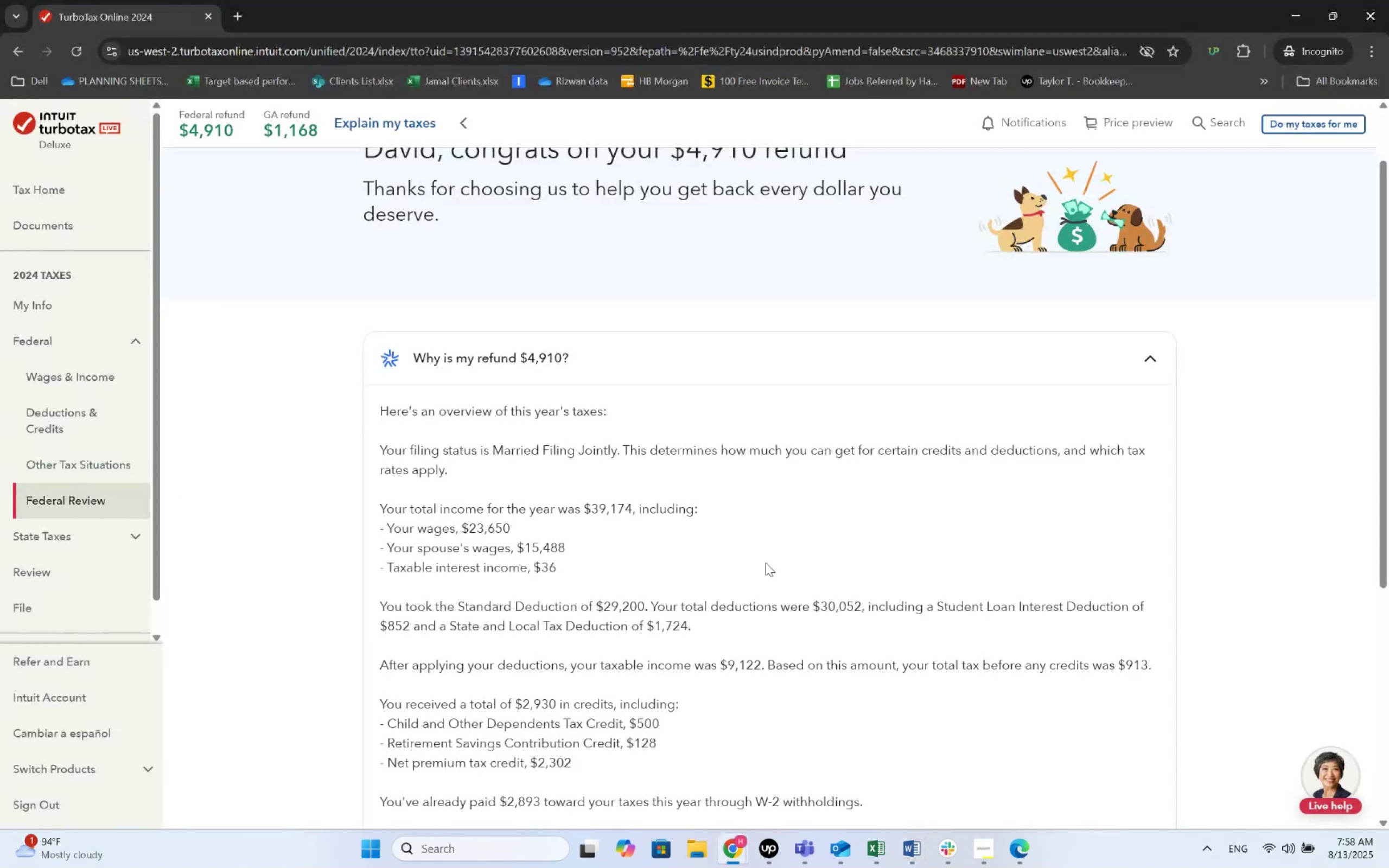 
key(Alt+AltLeft)
 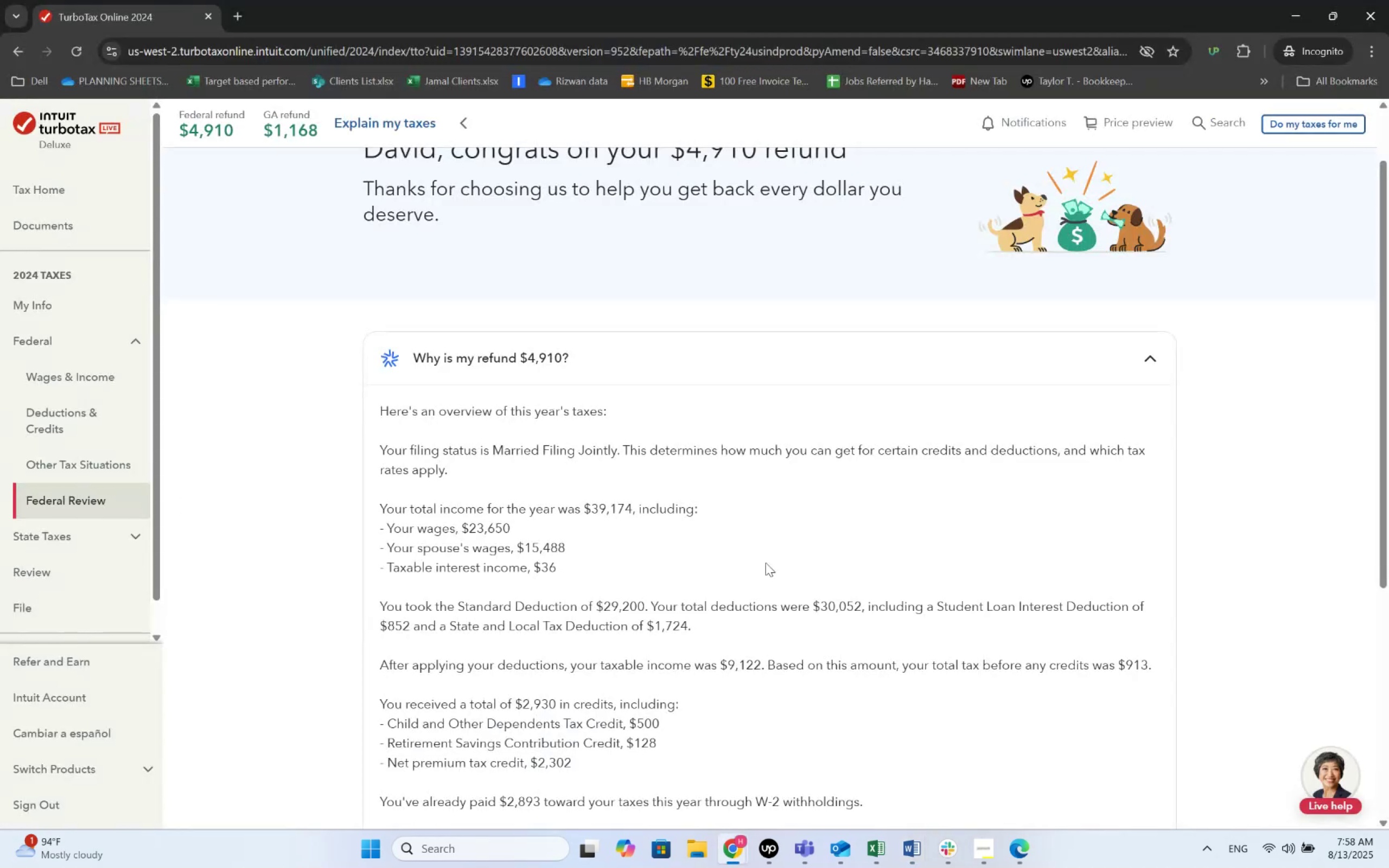 
key(Alt+Tab)
 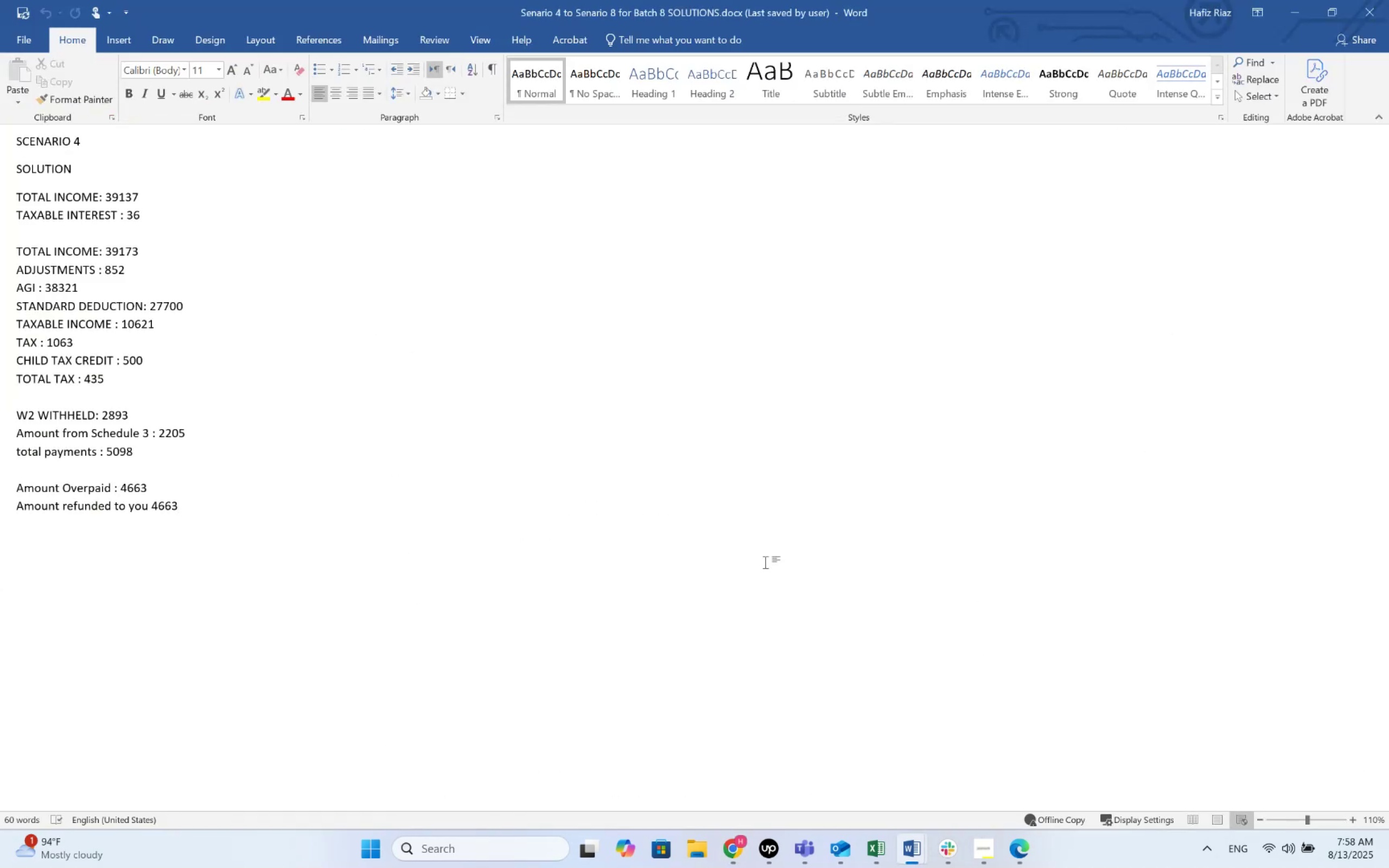 
key(Alt+AltLeft)
 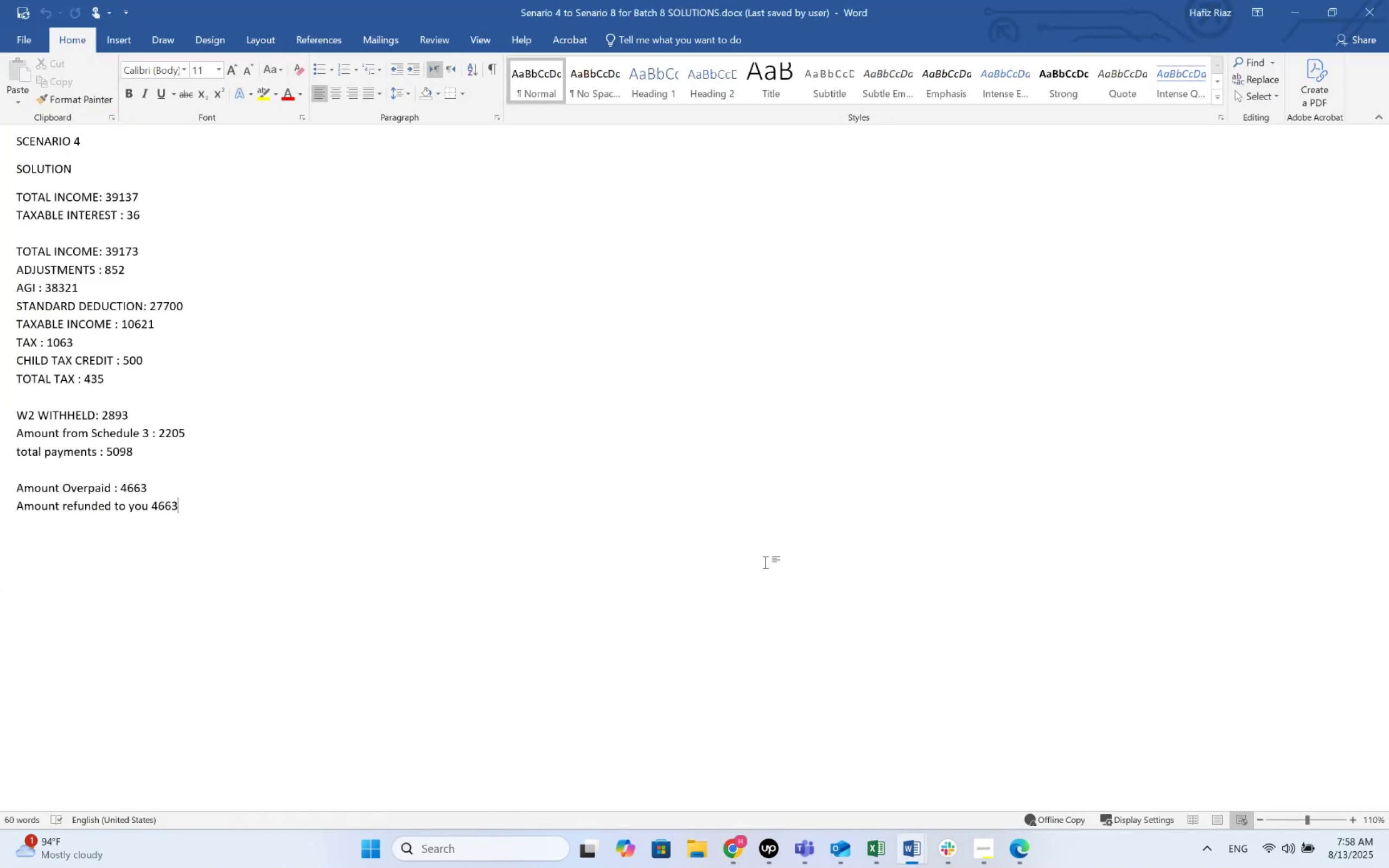 
key(Alt+Tab)
 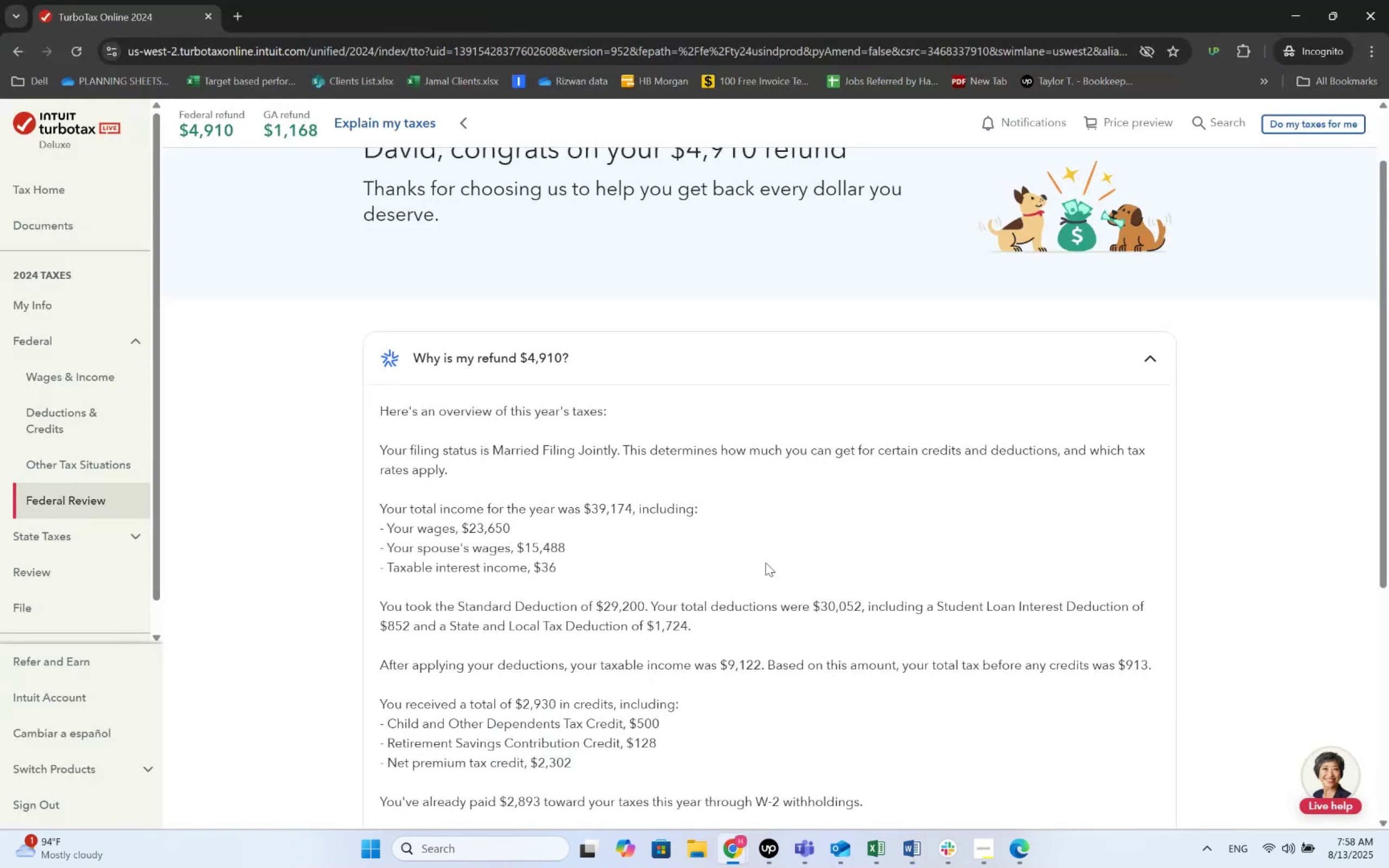 
key(Alt+AltLeft)
 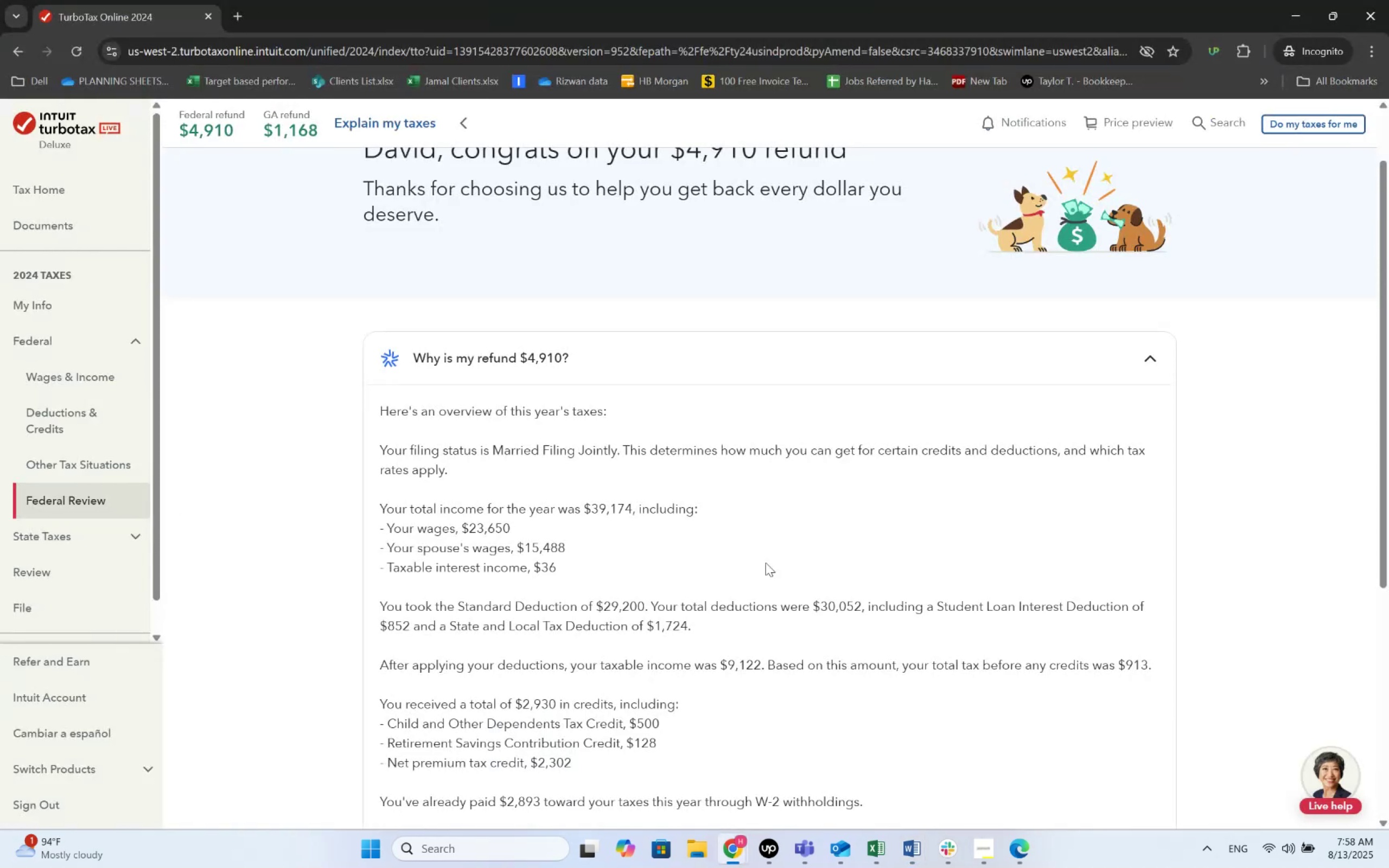 
key(Alt+Tab)
 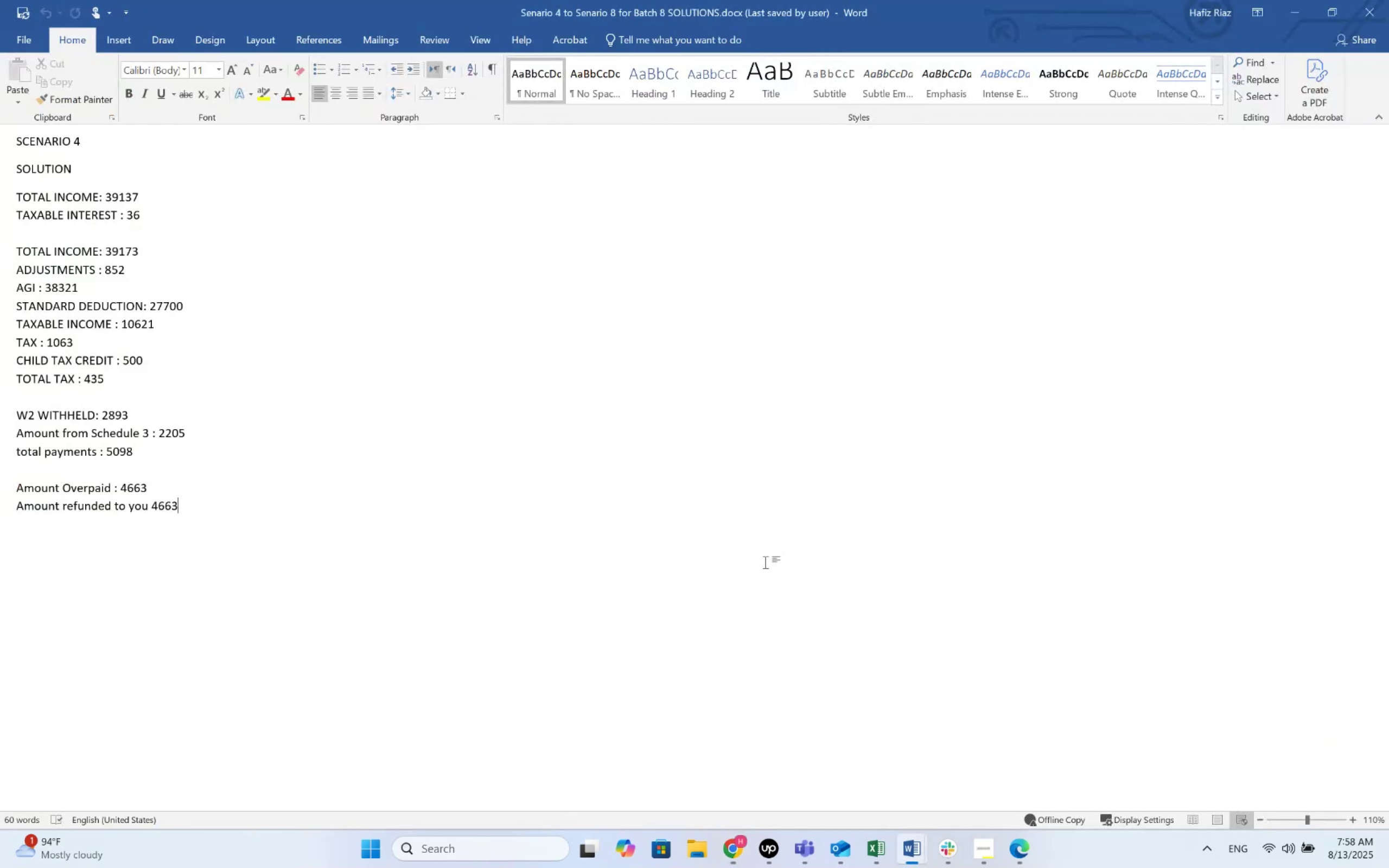 
key(Alt+AltLeft)
 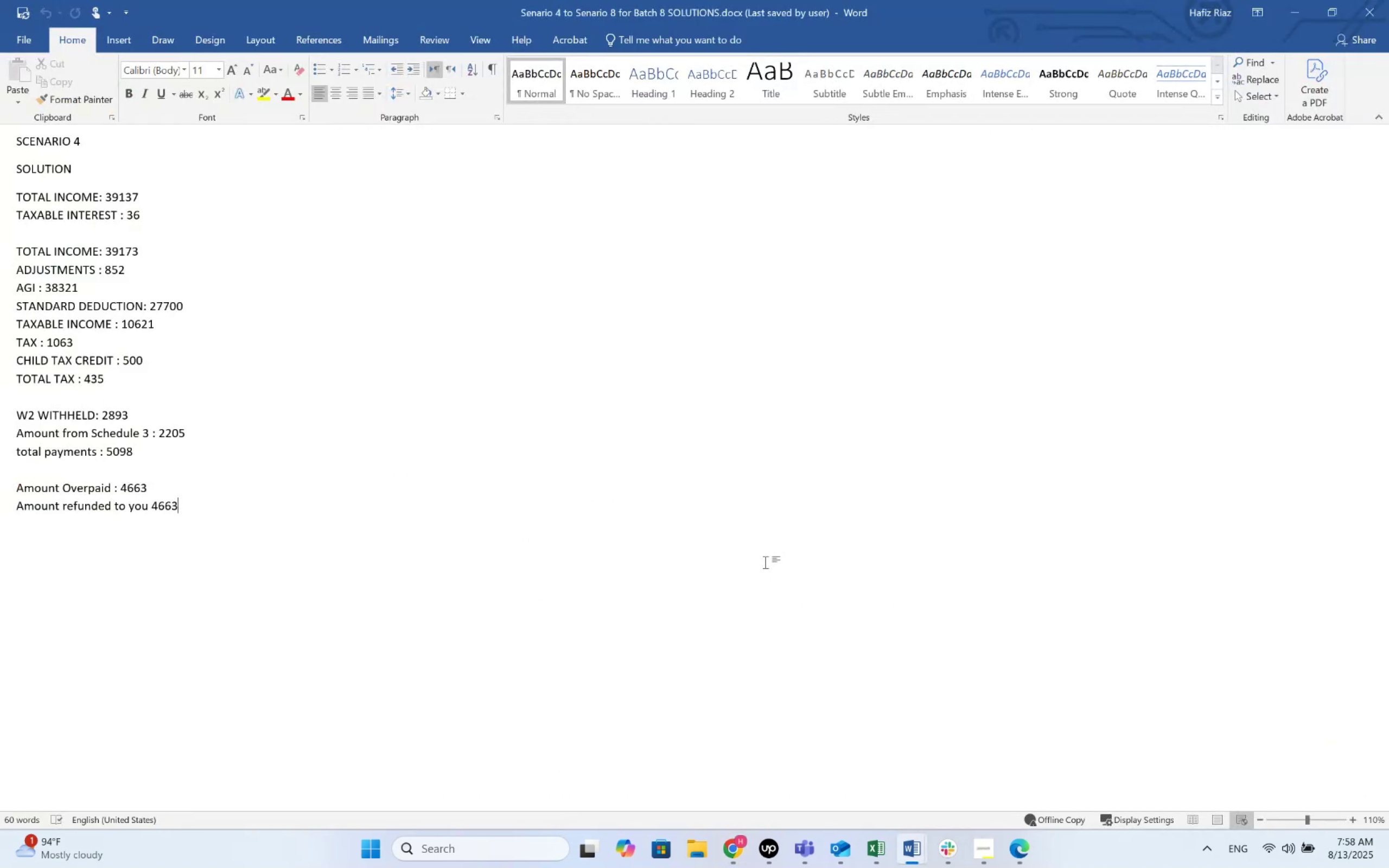 
key(Alt+Tab)
 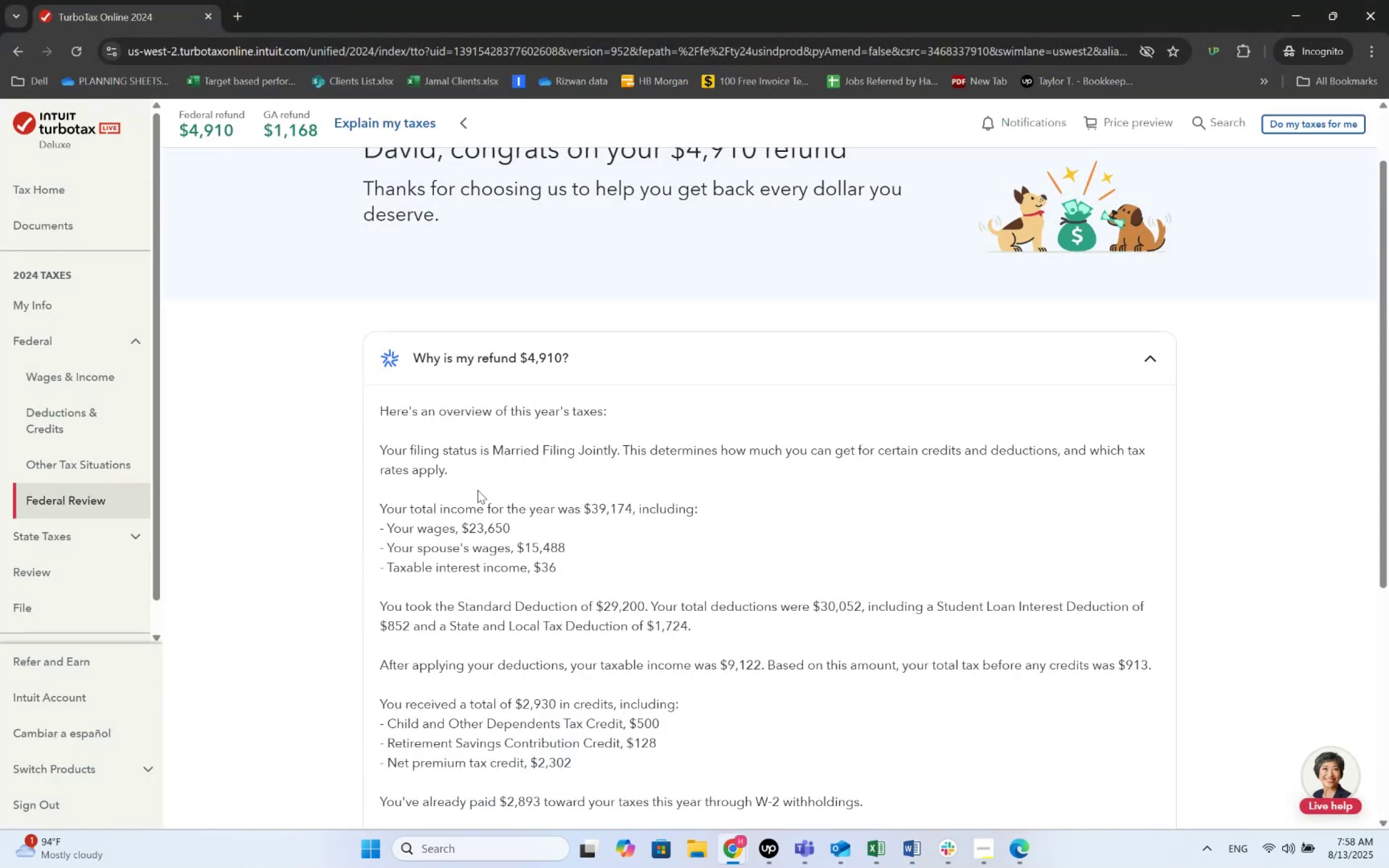 
left_click([31, 366])
 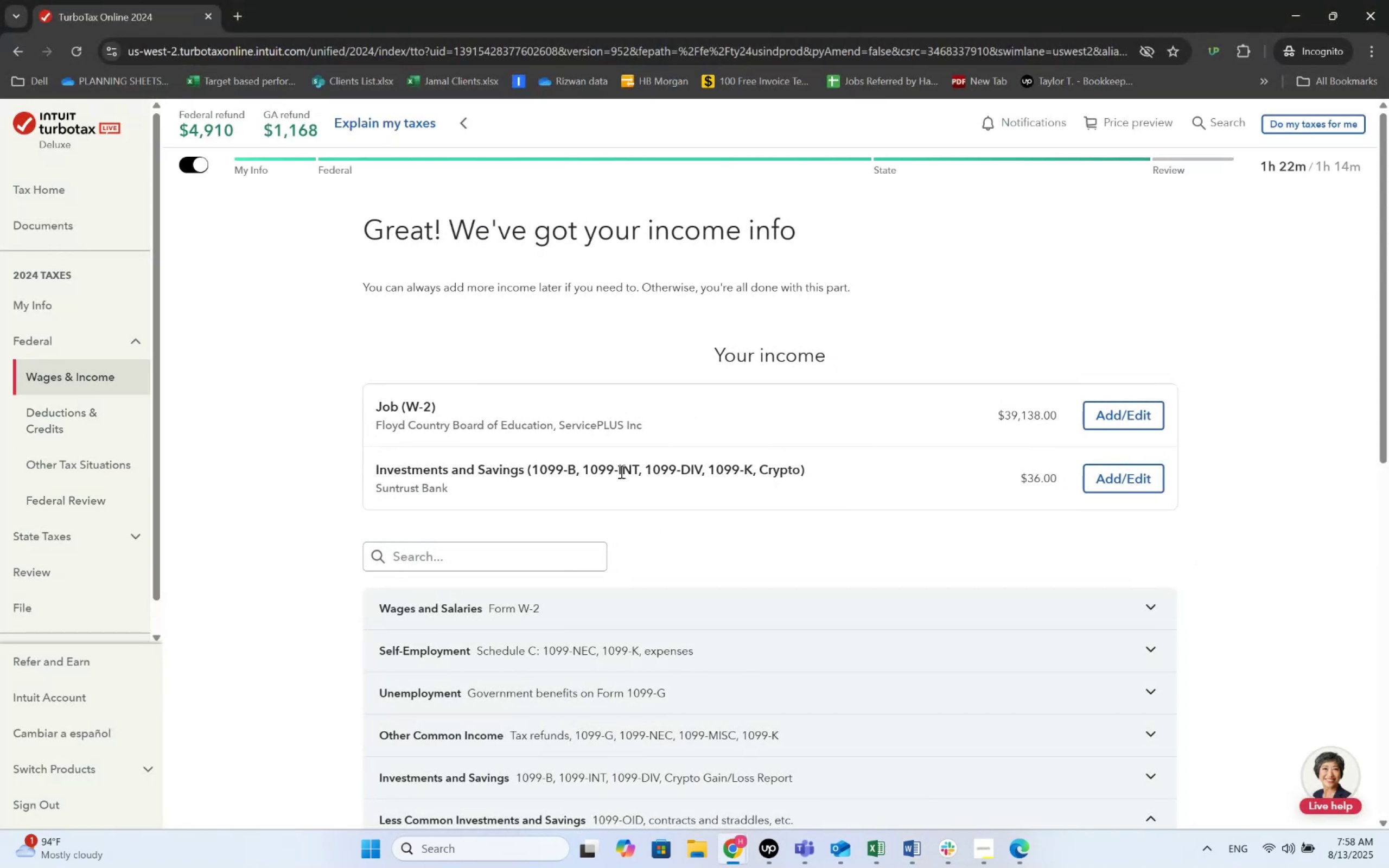 
left_click([1137, 424])
 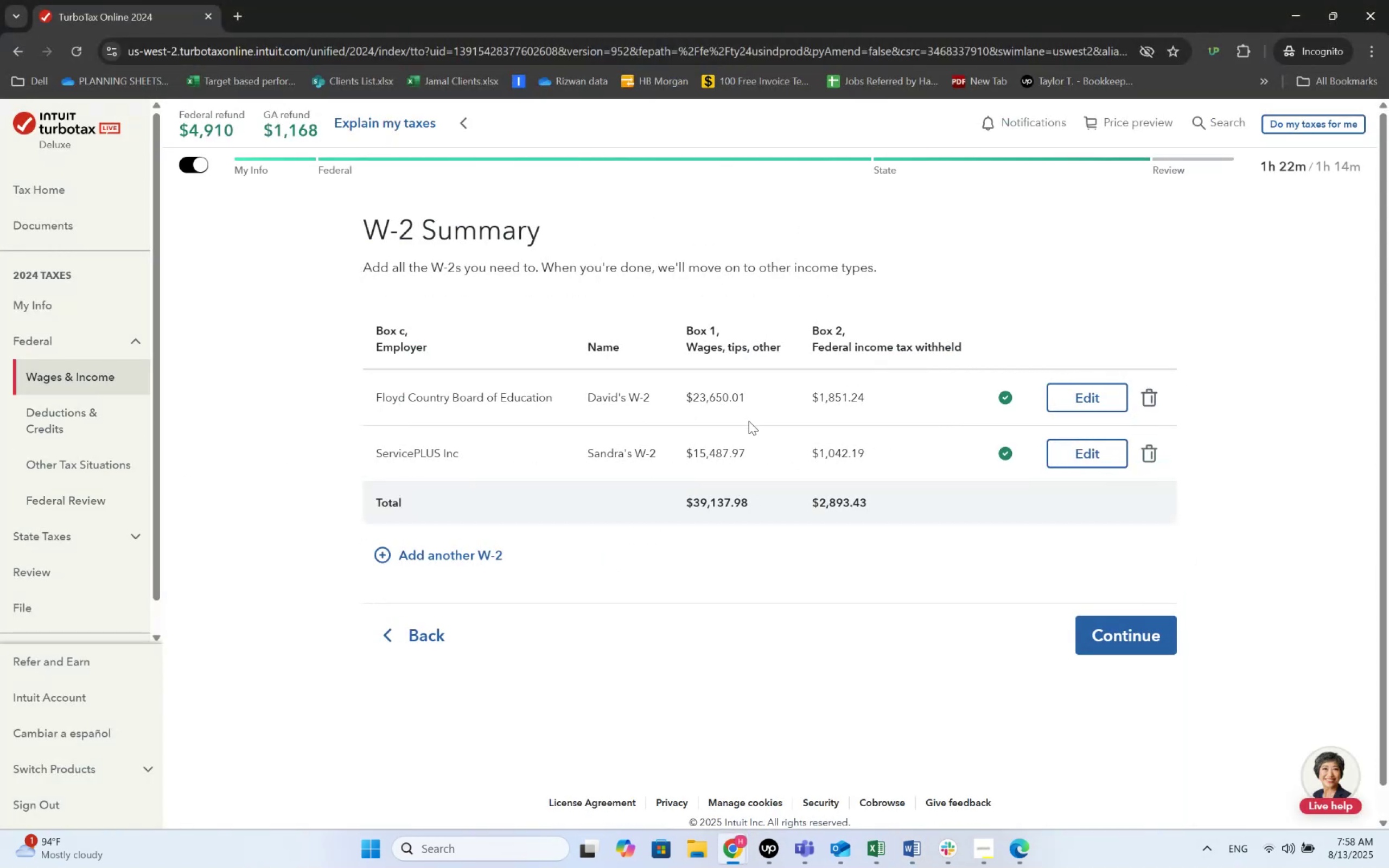 
left_click([1082, 395])
 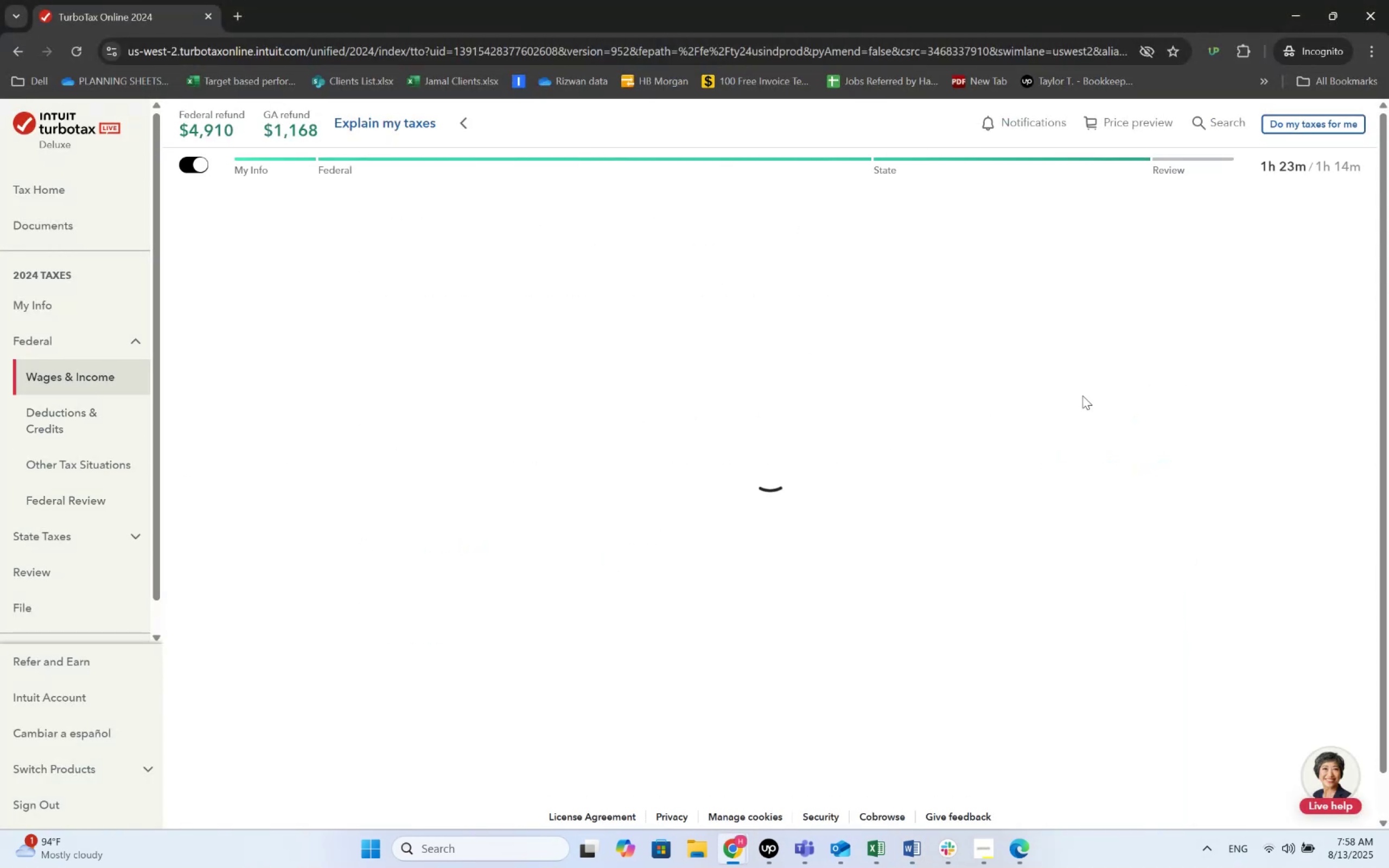 
key(Alt+AltLeft)
 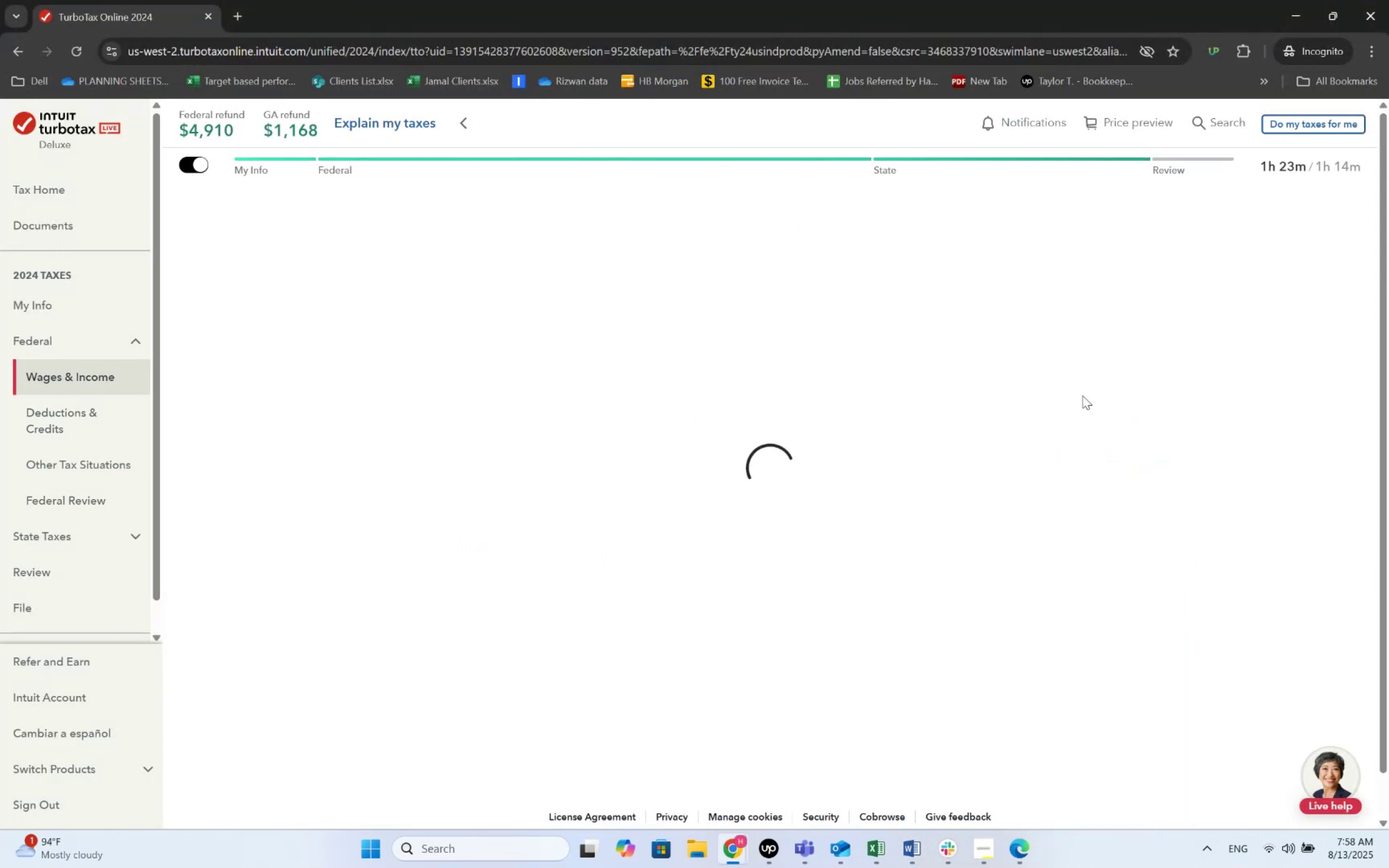 
key(Alt+Tab)
 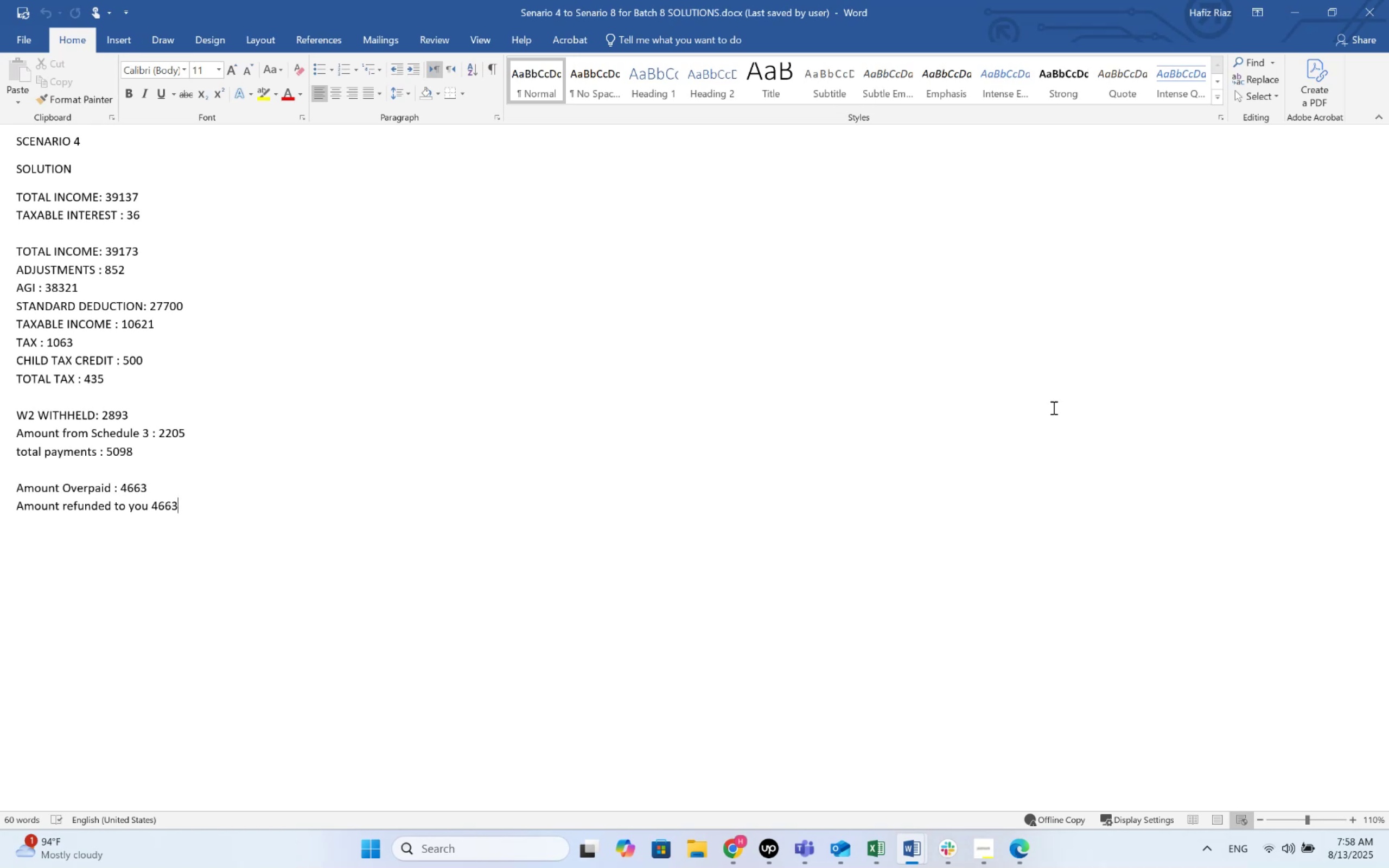 
key(Alt+AltLeft)
 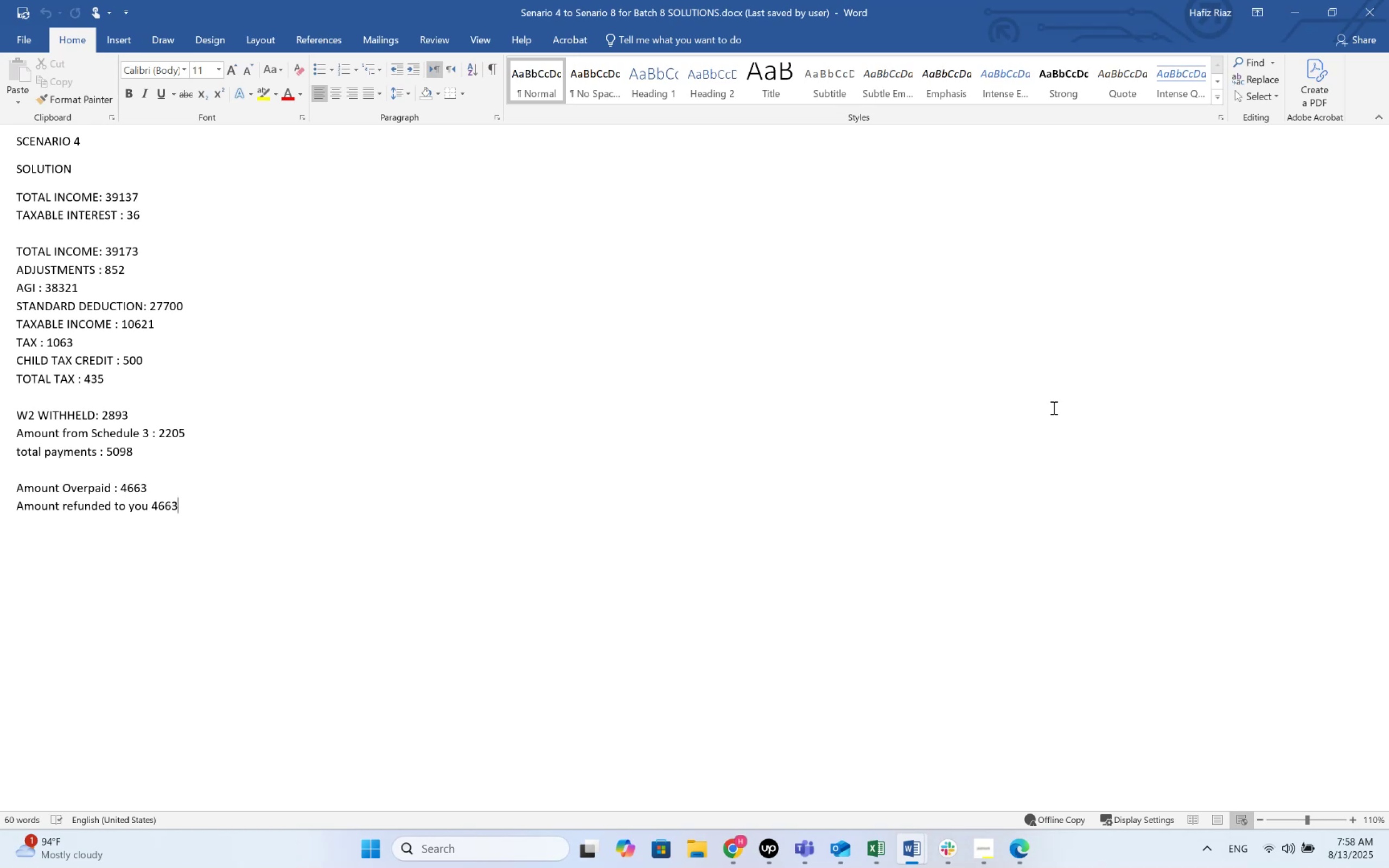 
key(Alt+Tab)
 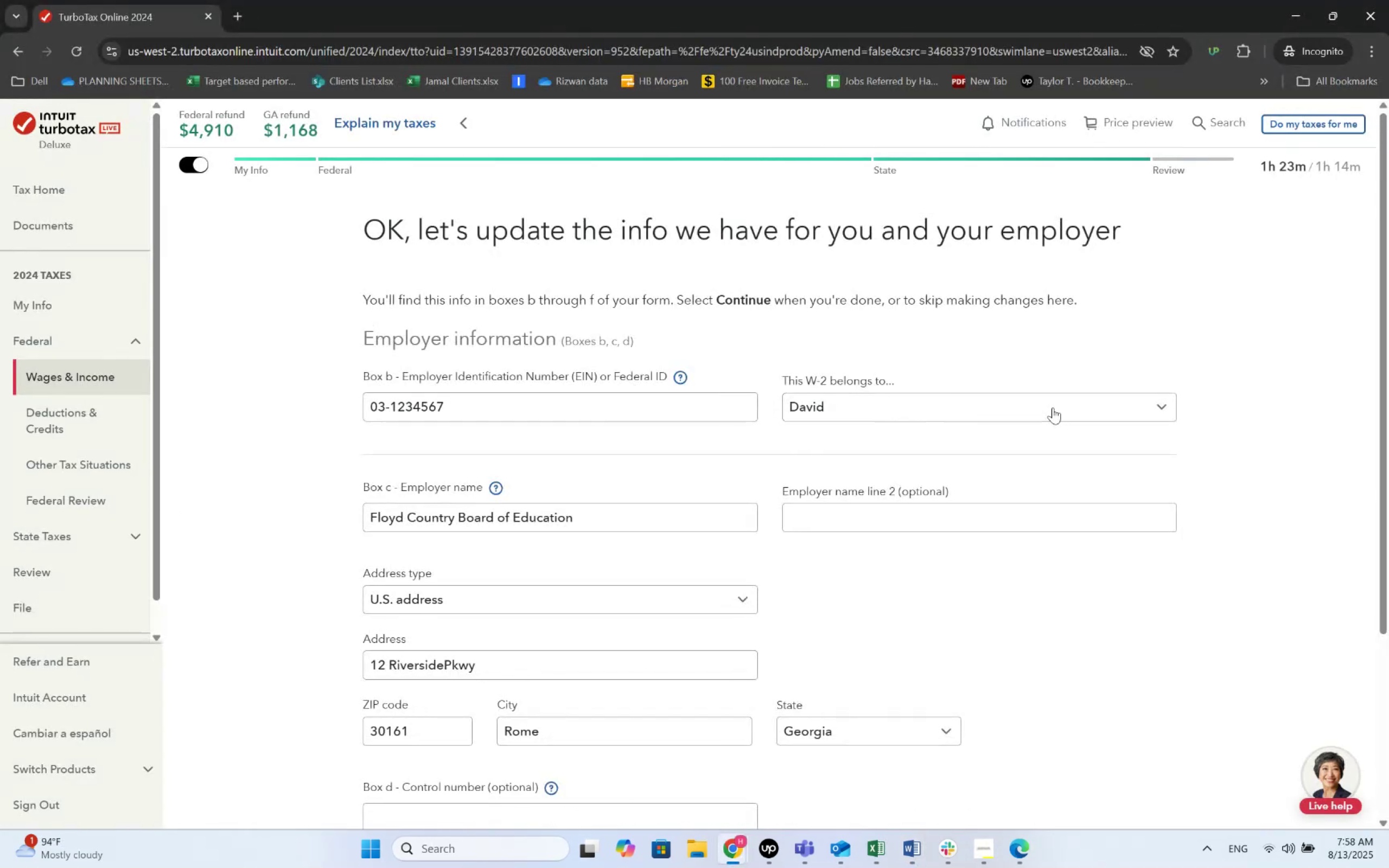 
key(Alt+Tab)
 